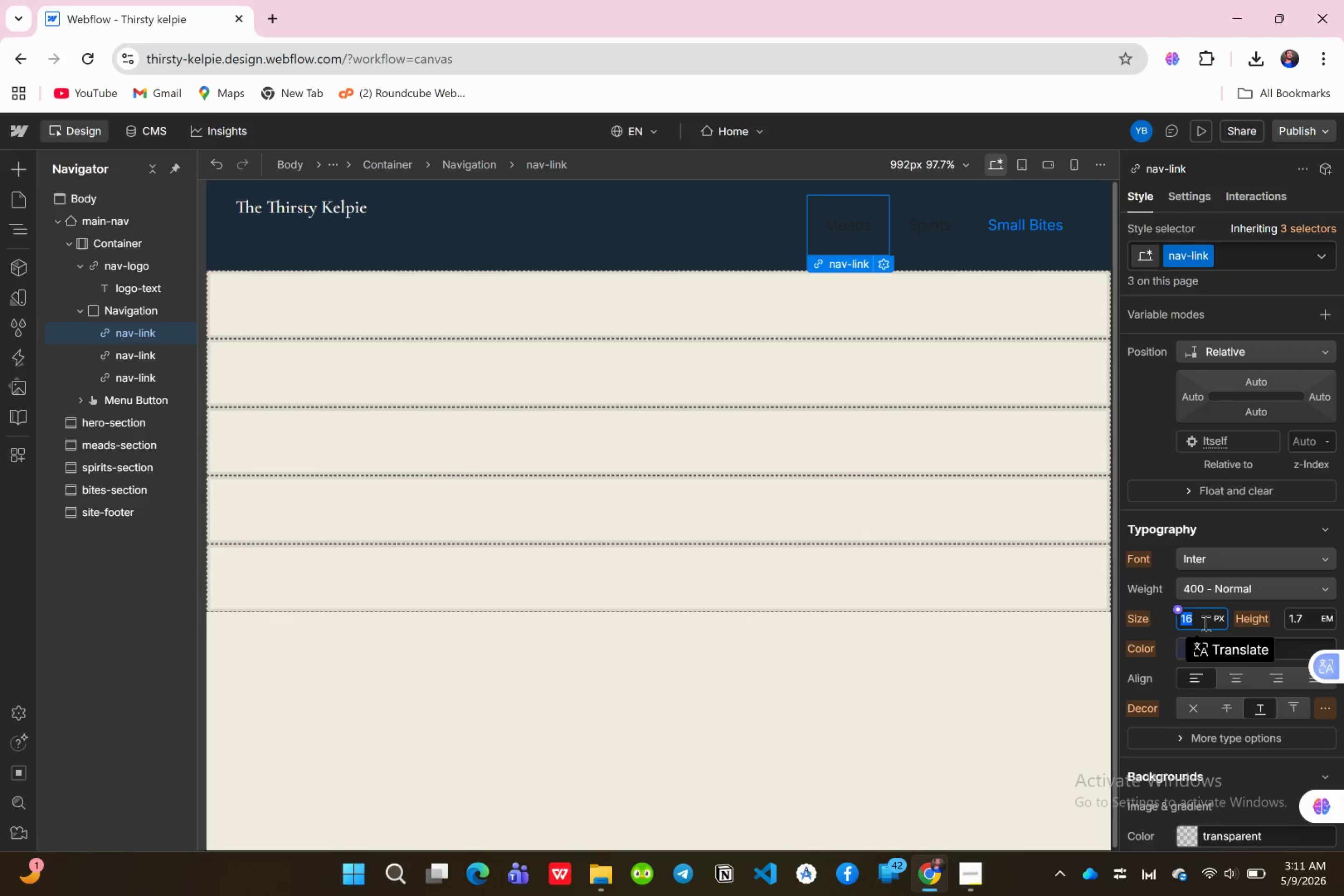 
type(13)
 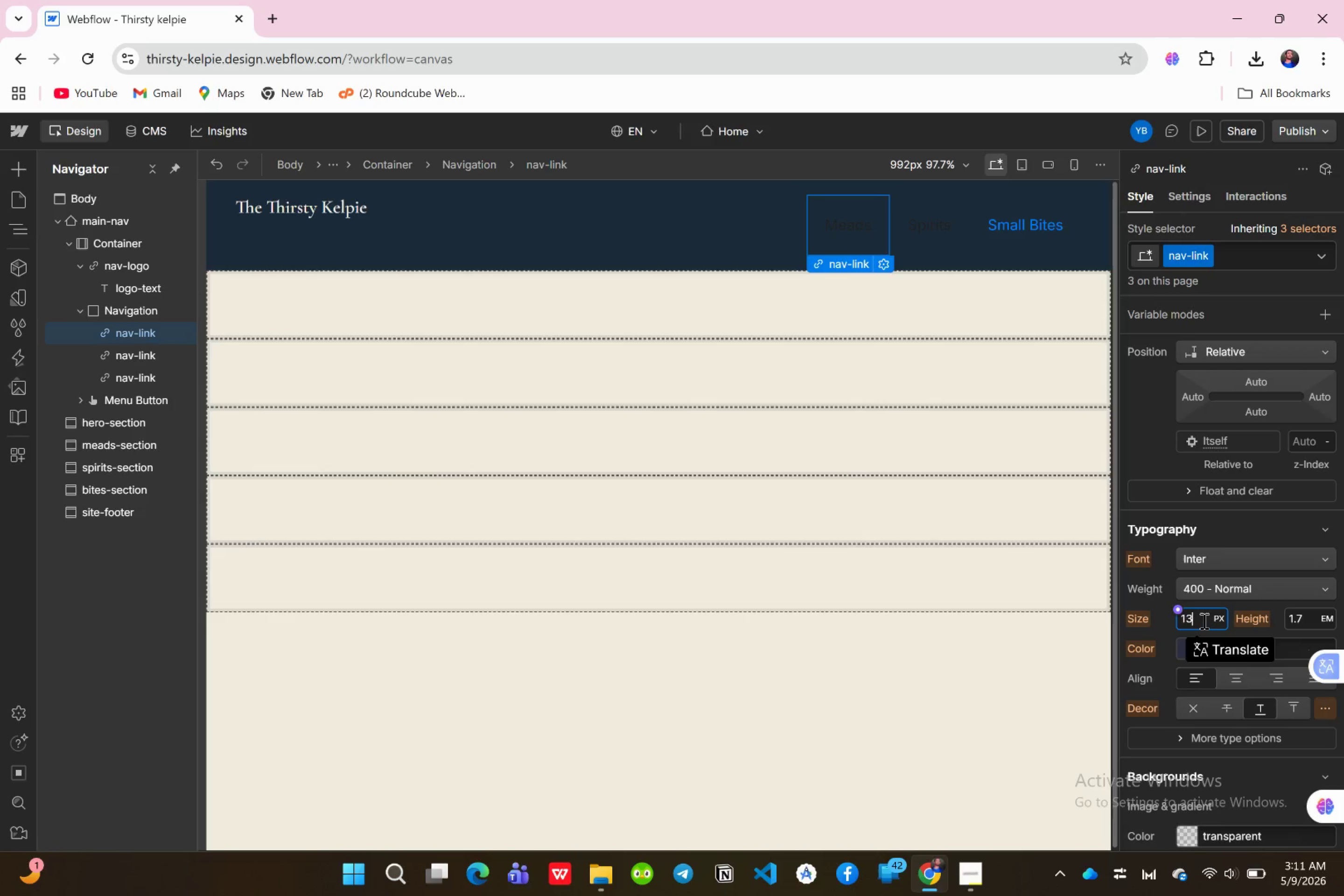 
key(Enter)
 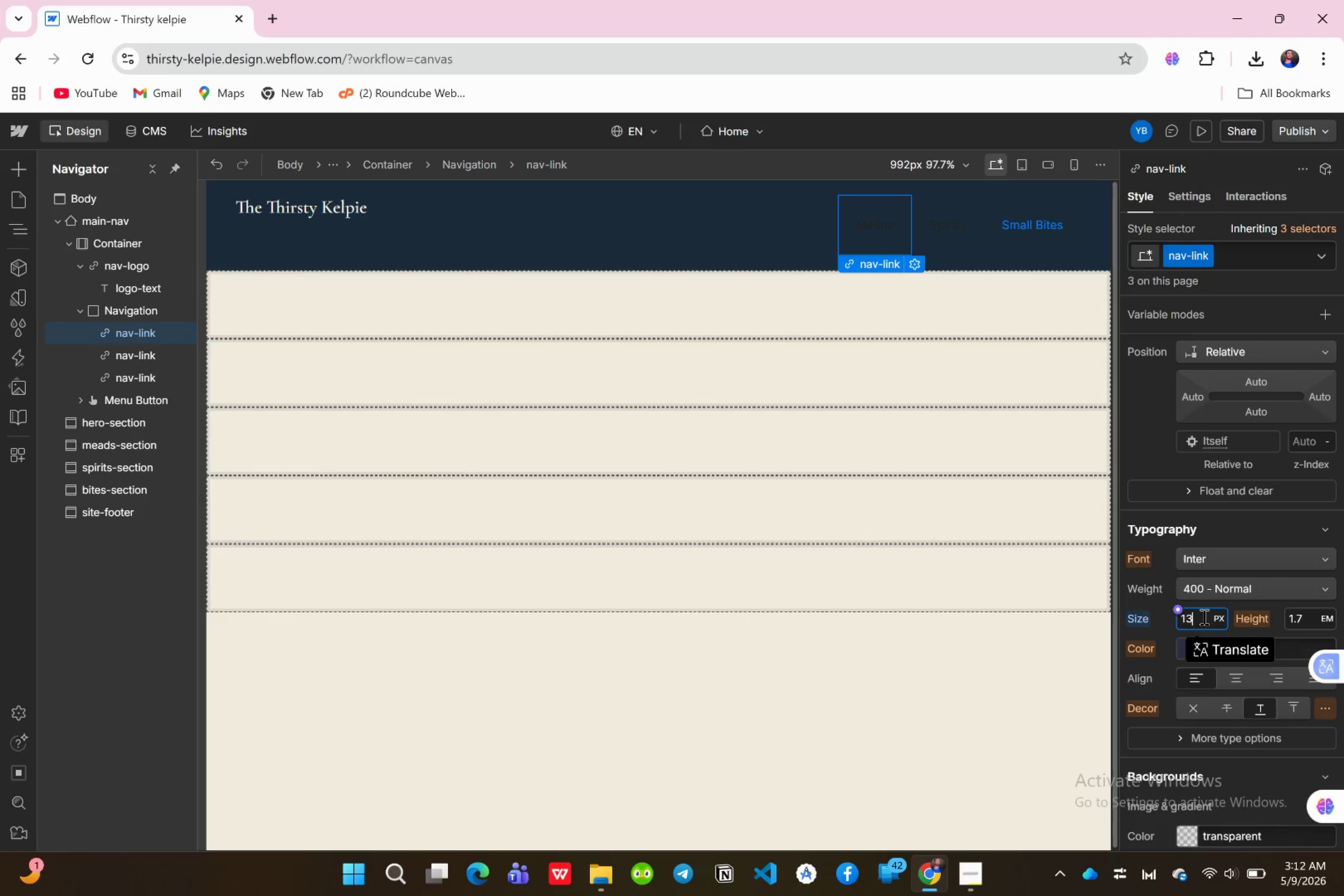 
wait(5.37)
 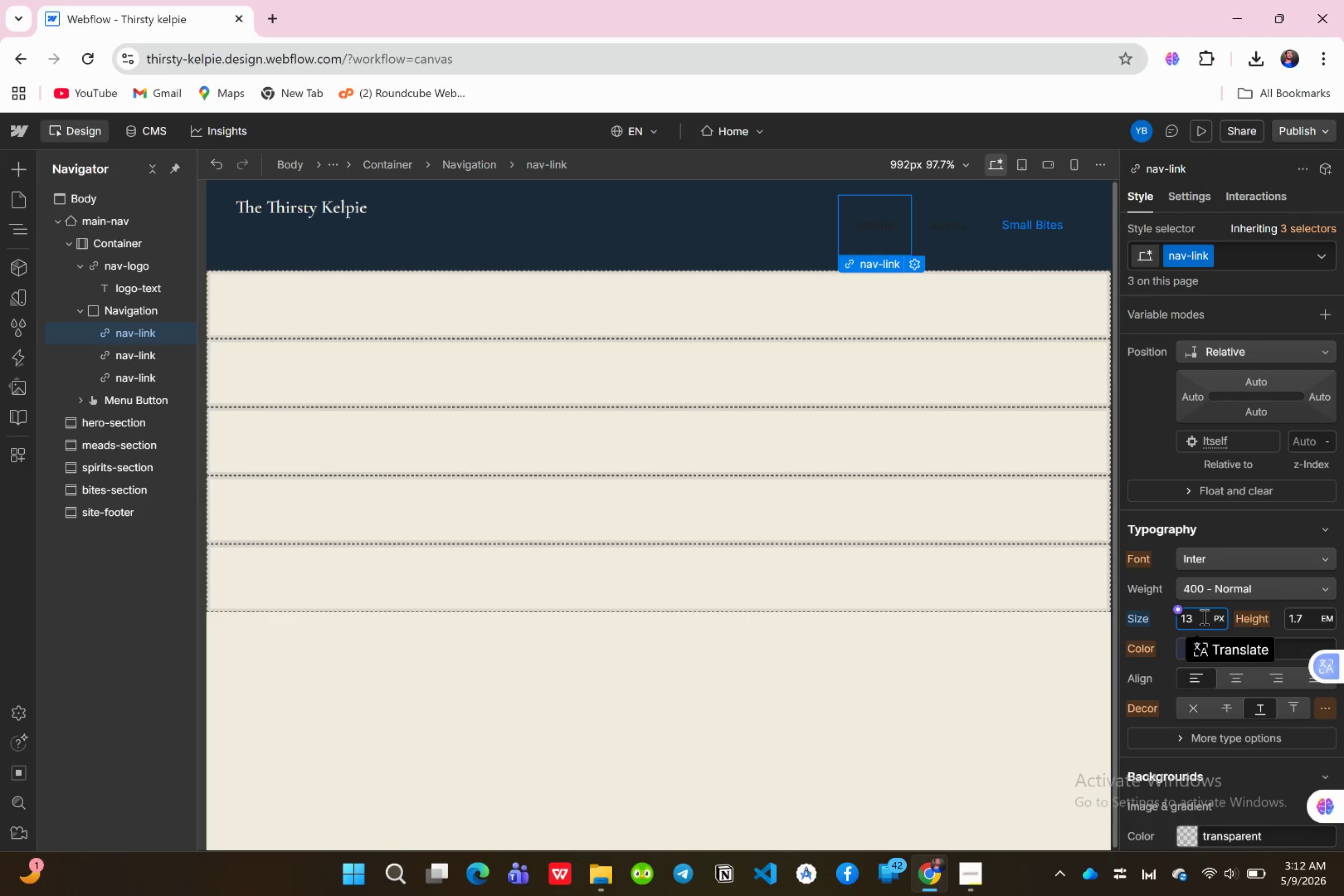 
left_click([1246, 593])
 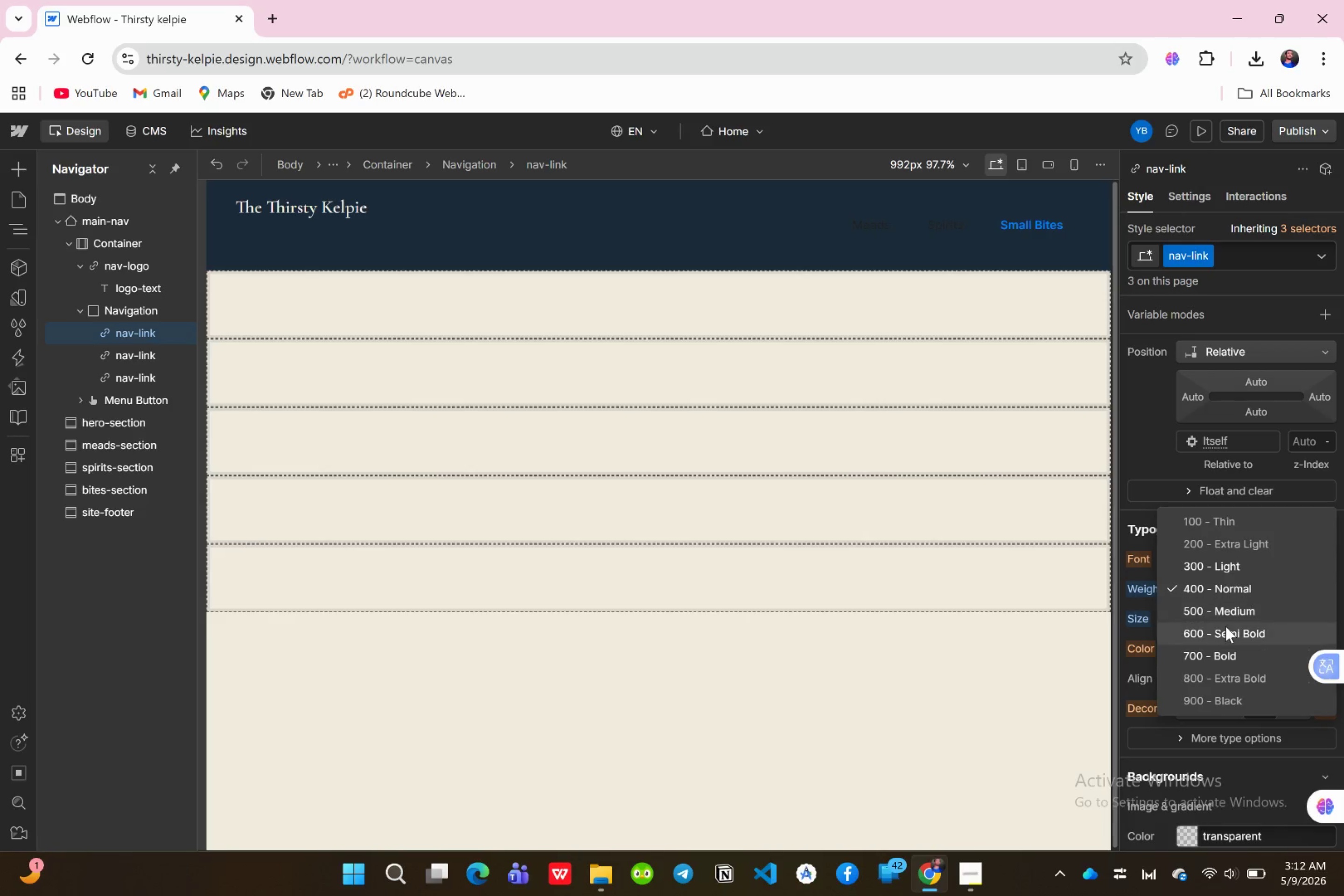 
left_click([1225, 626])
 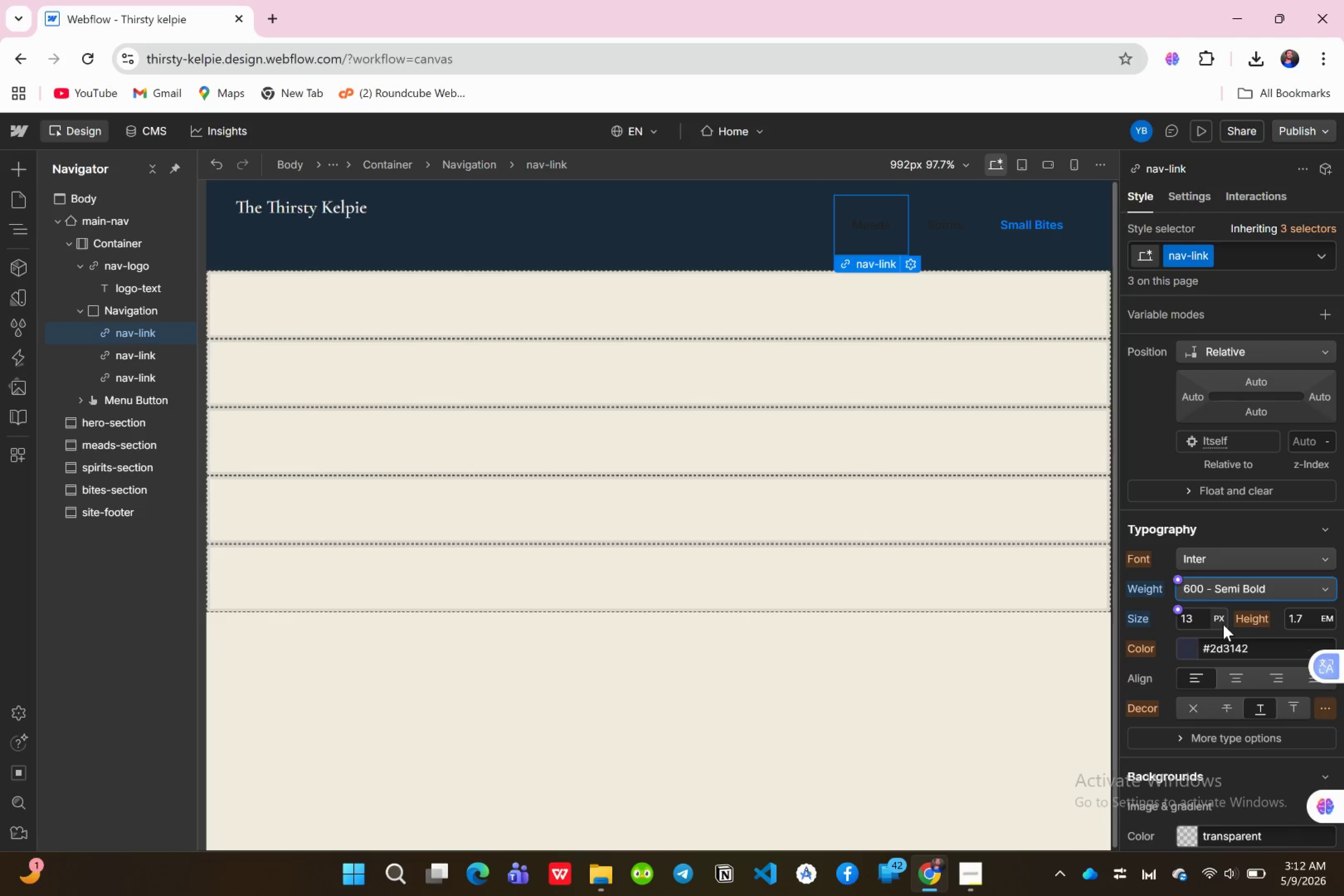 
wait(5.84)
 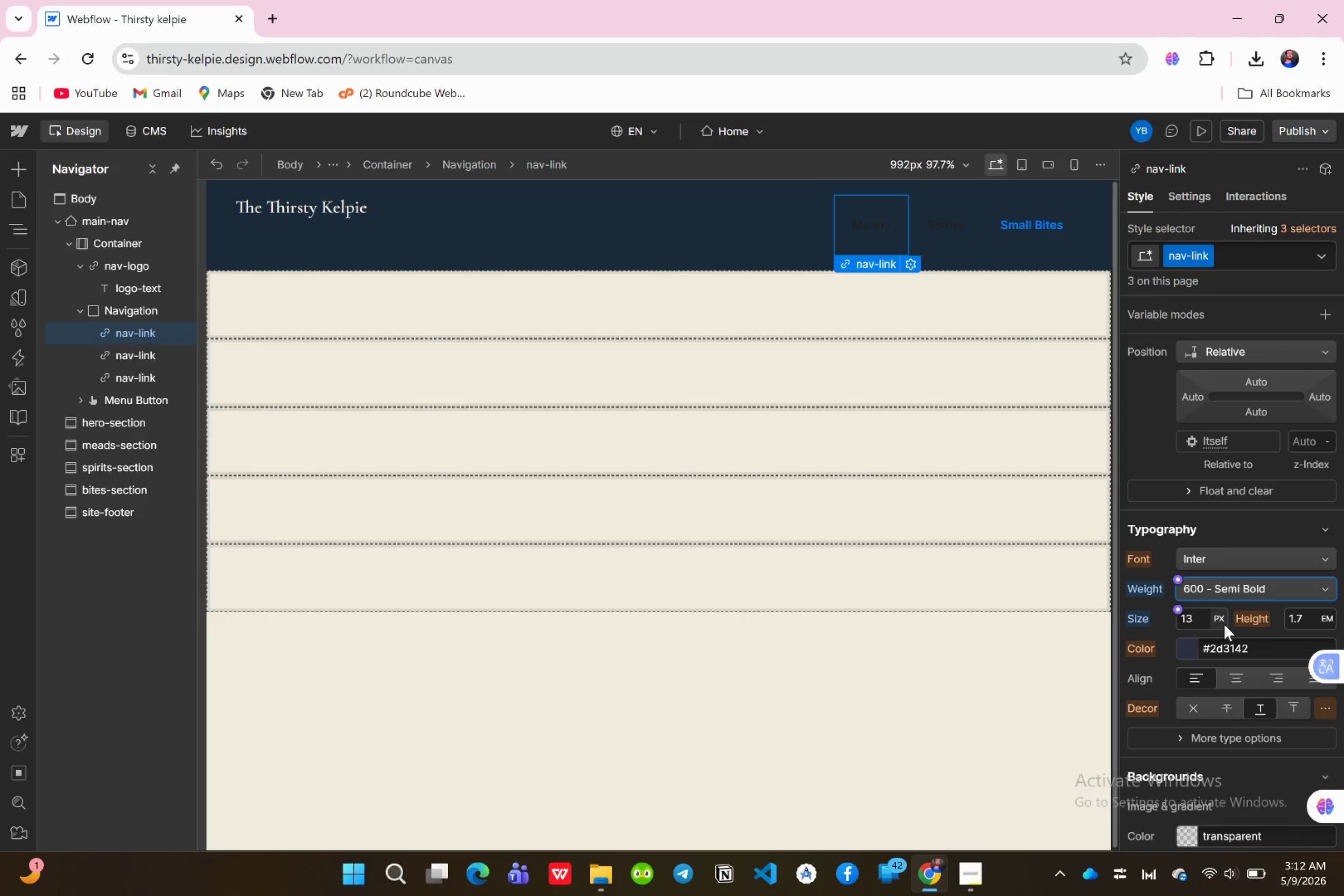 
left_click([1257, 644])
 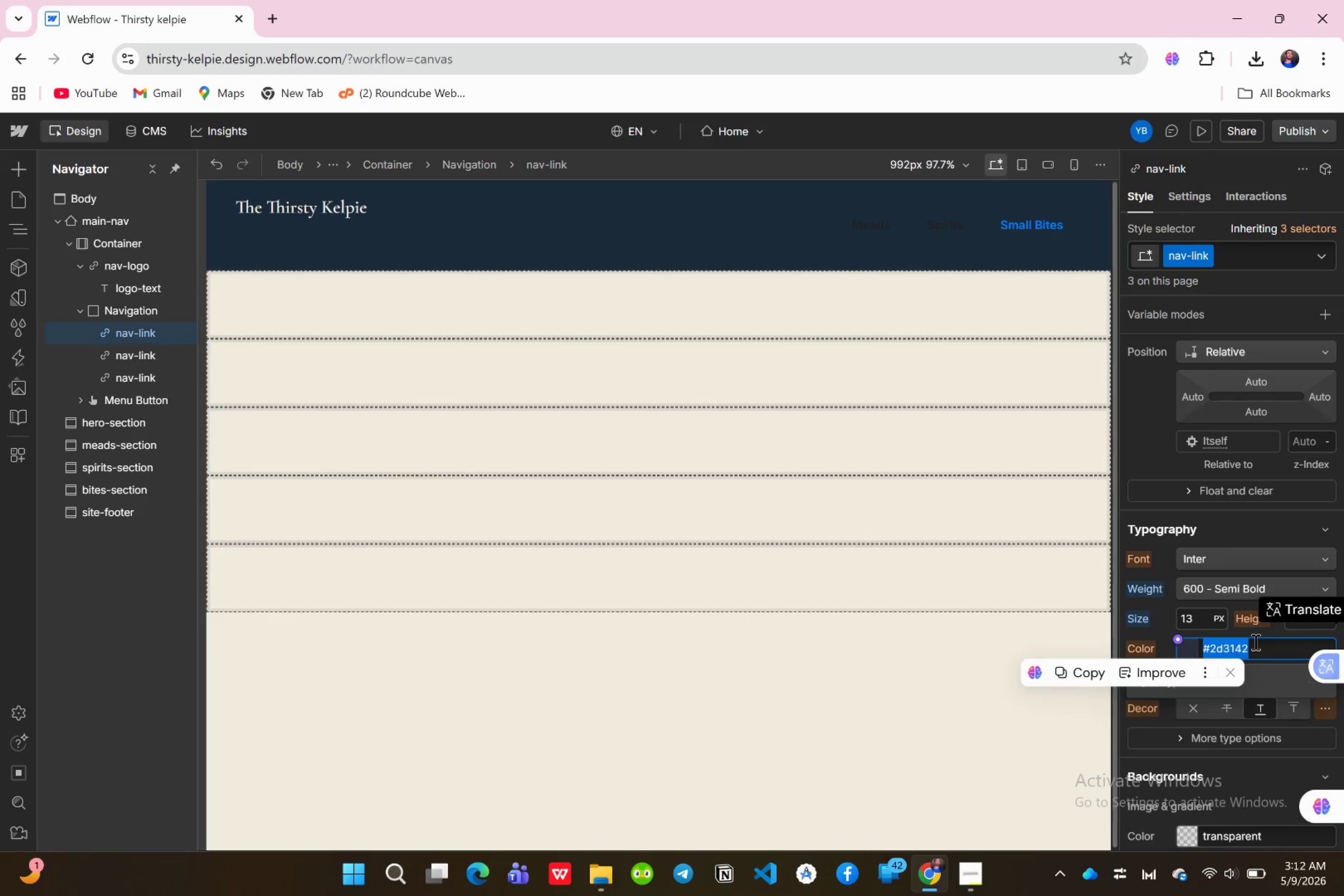 
key(Shift+3)
 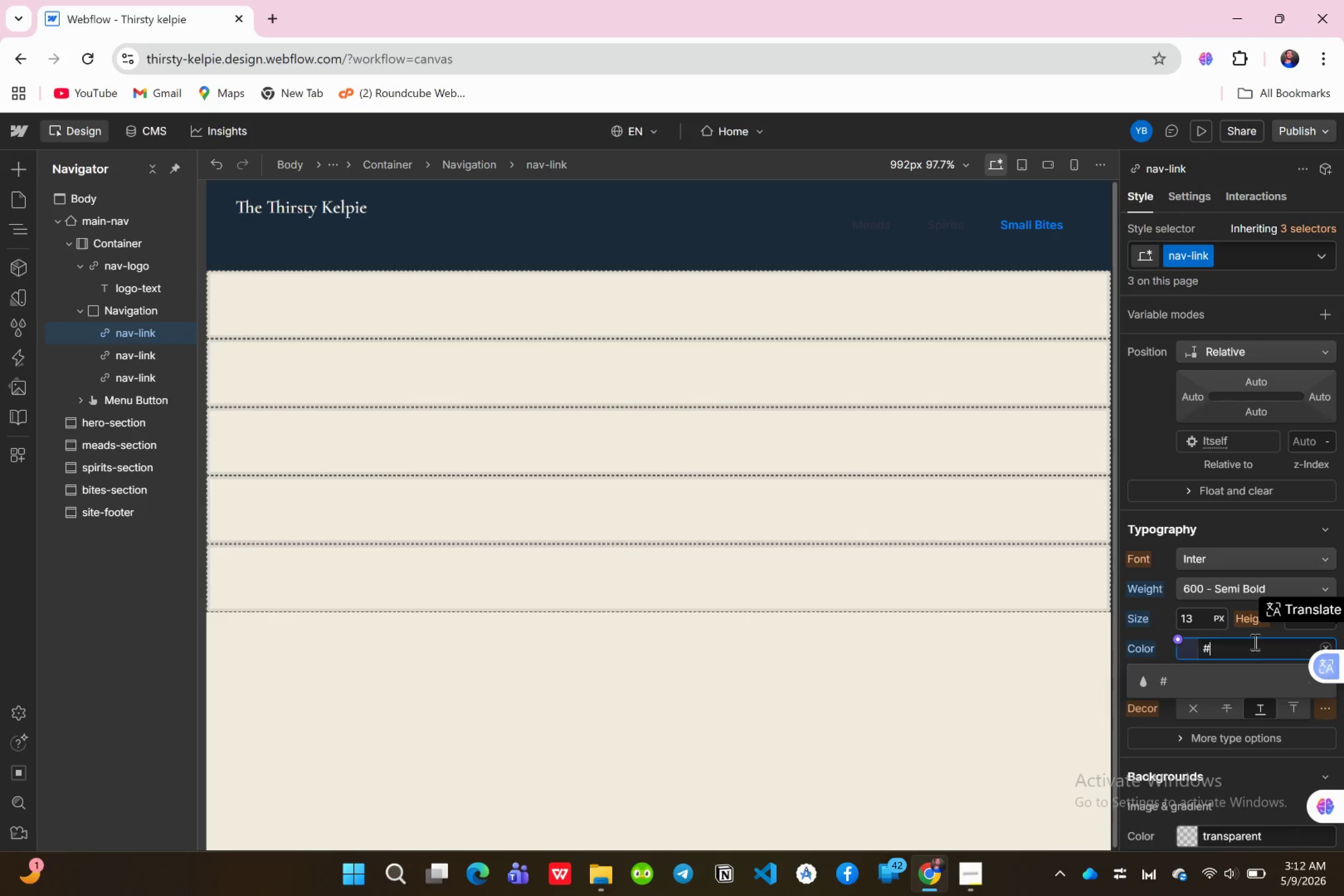 
wait(5.7)
 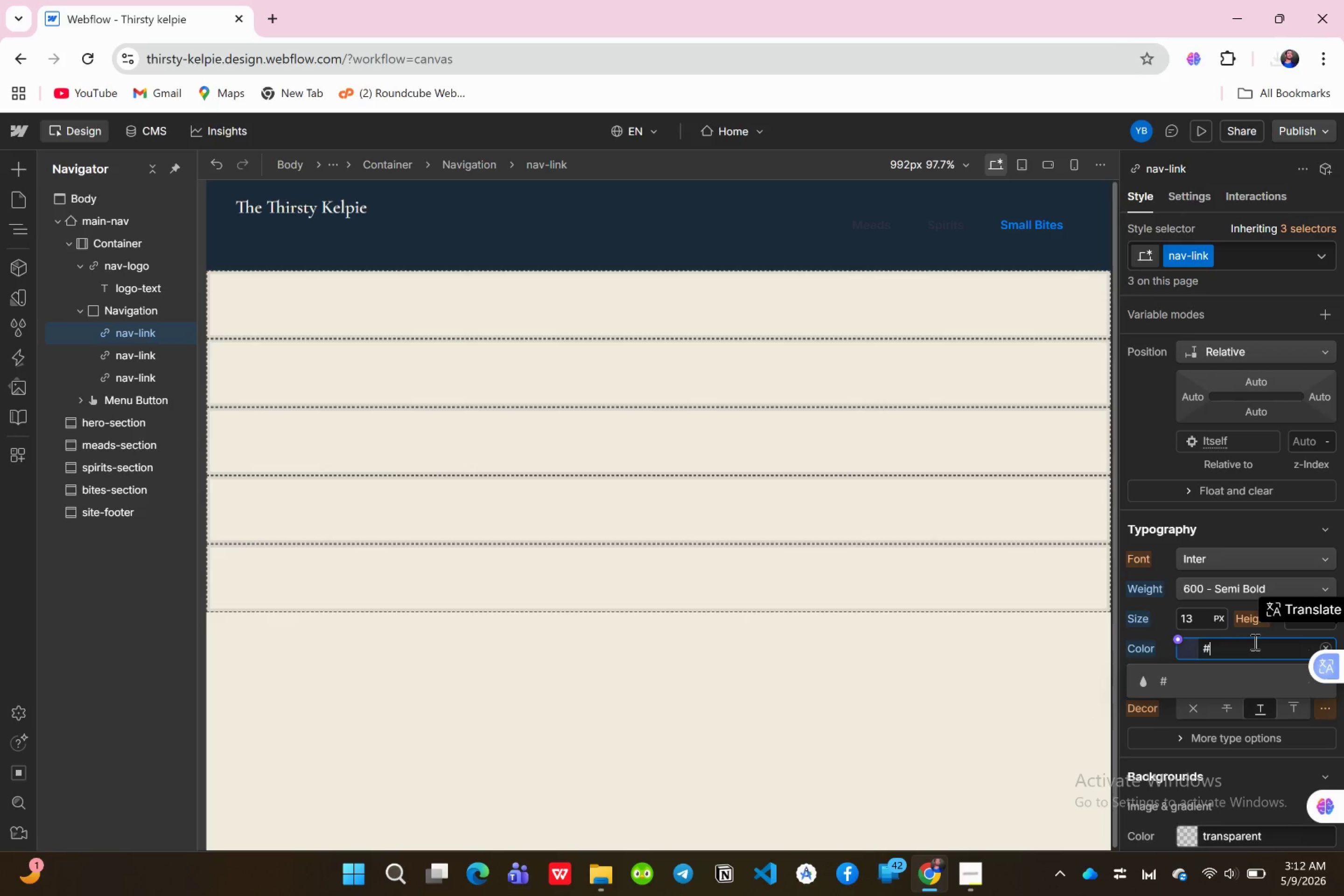 
type(f4)
 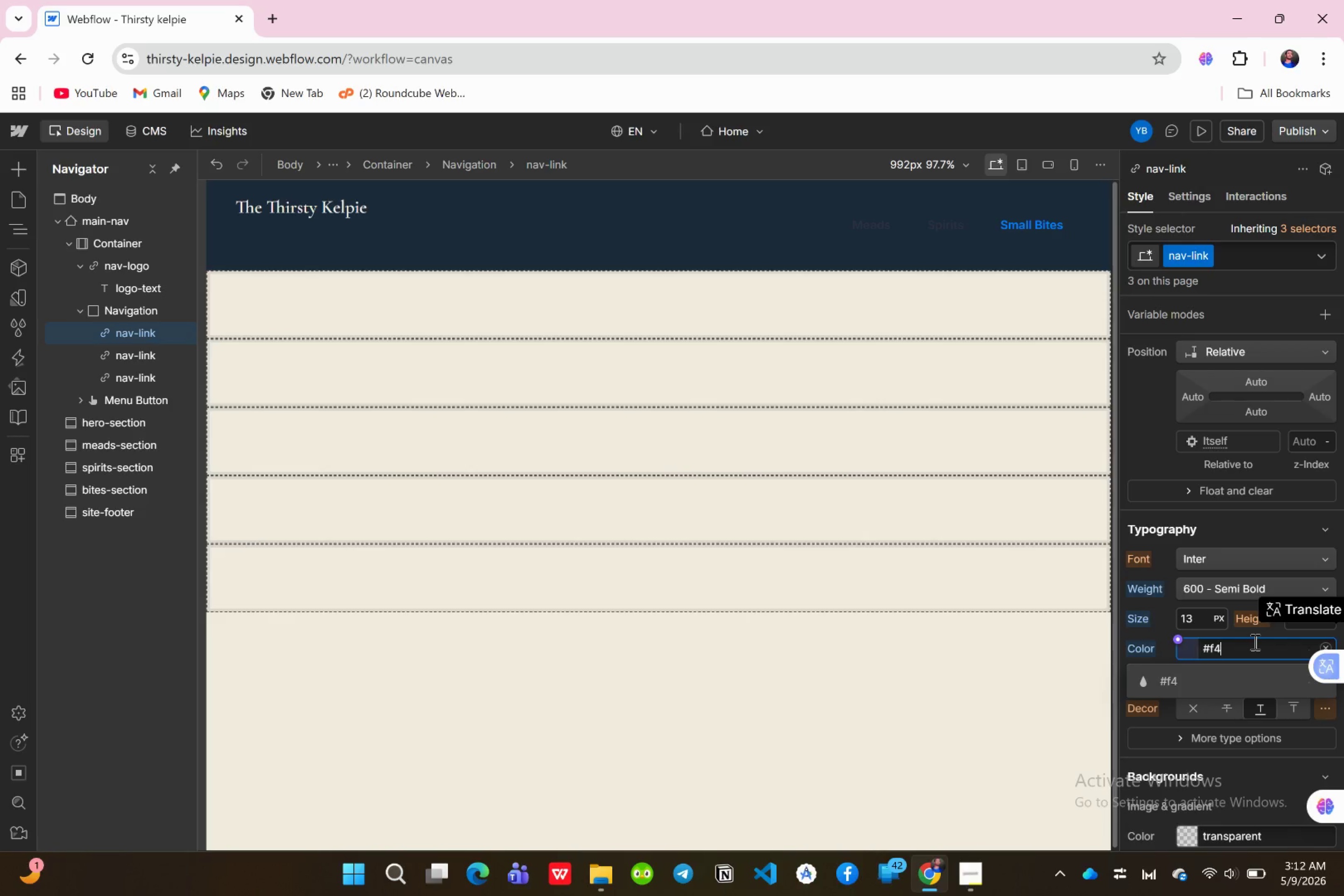 
type(ed)
 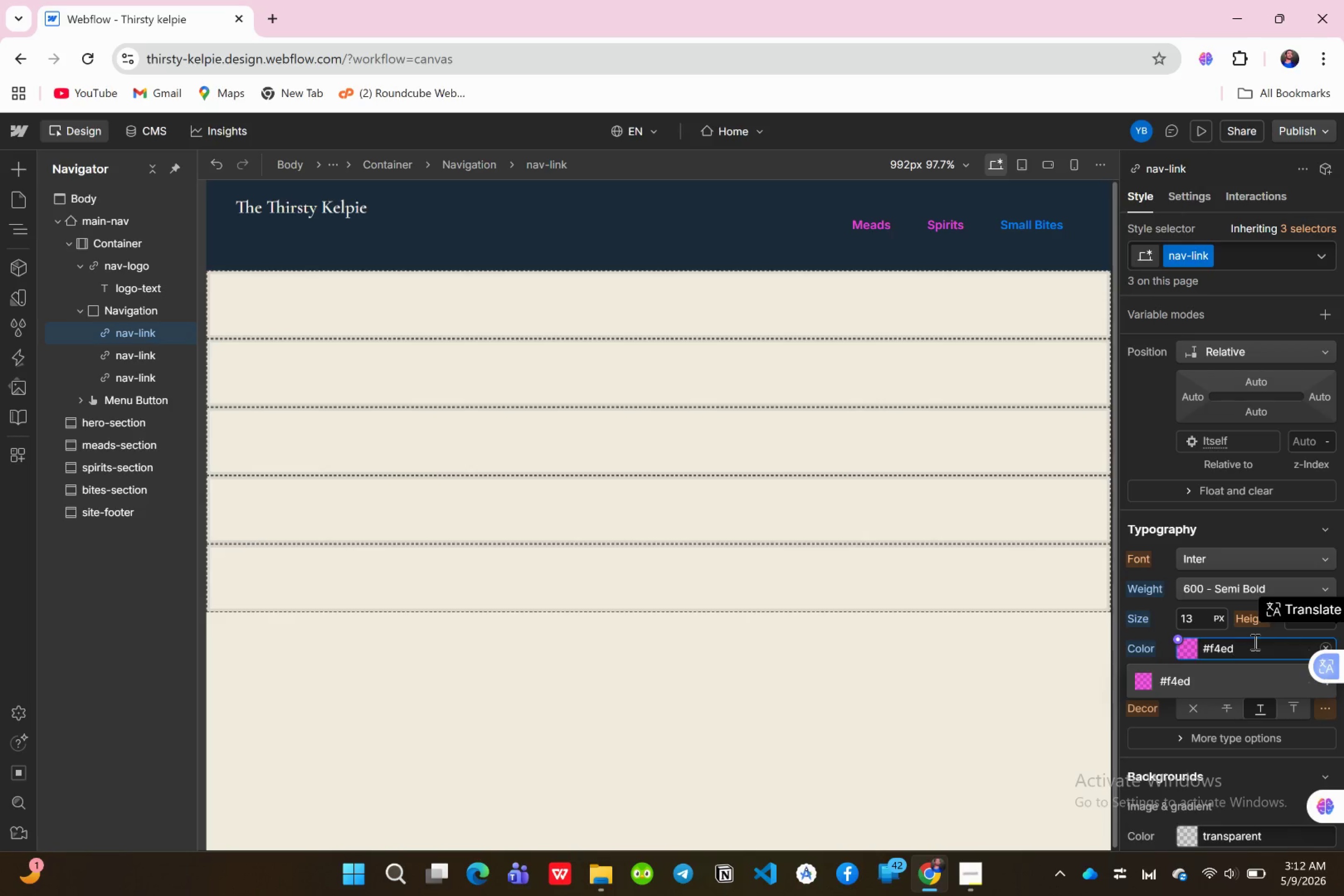 
type(e0)
 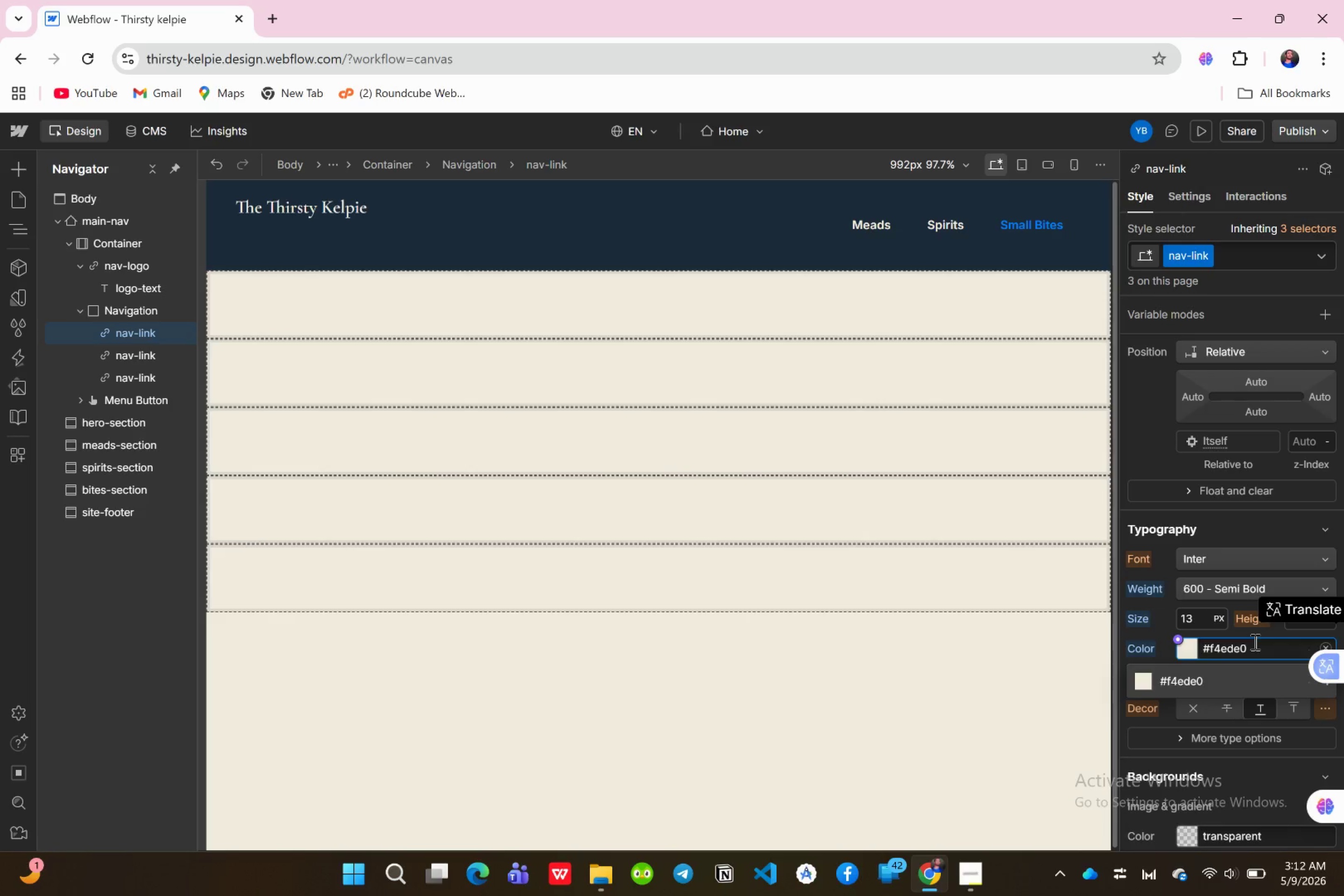 
key(Enter)
 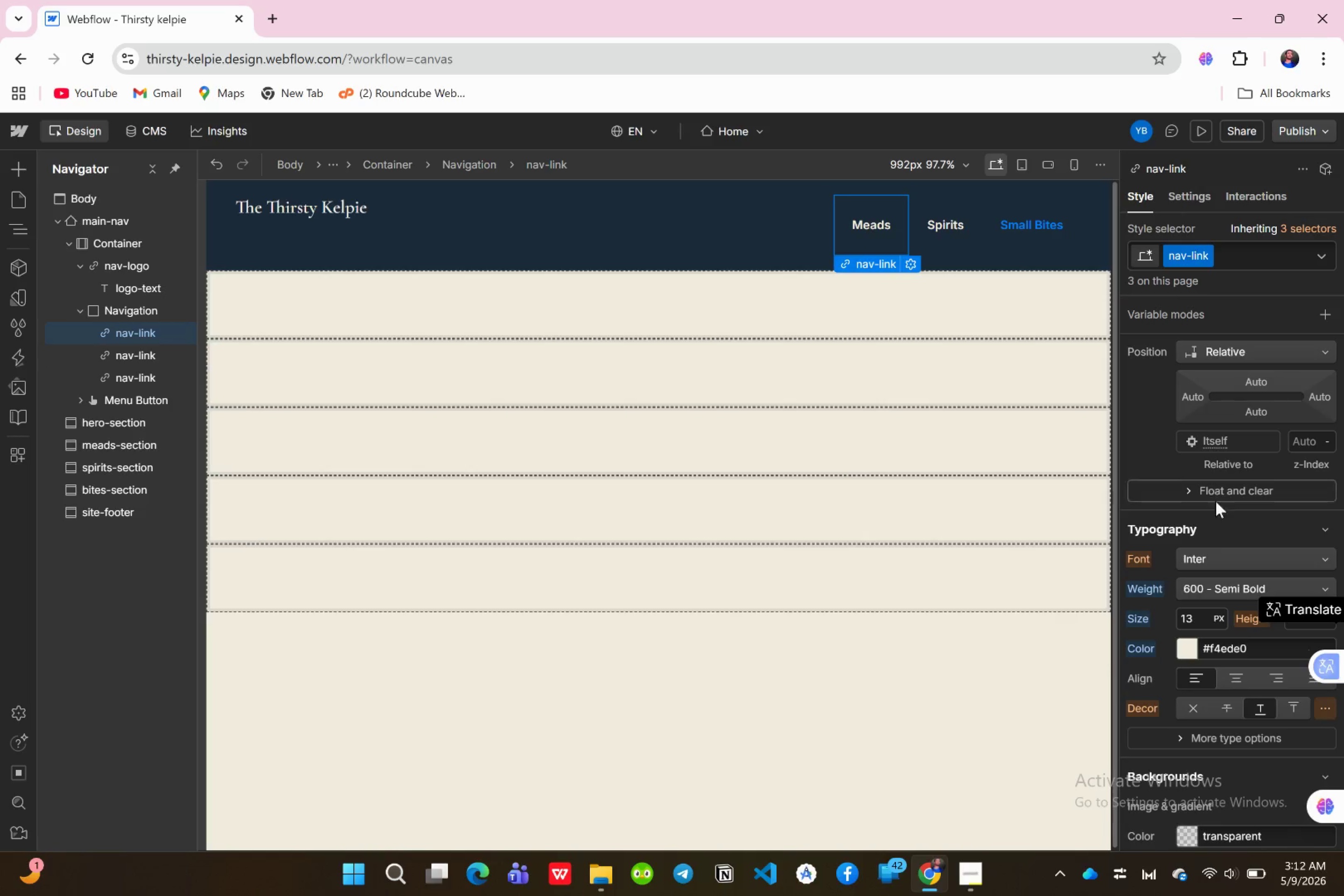 
wait(6.14)
 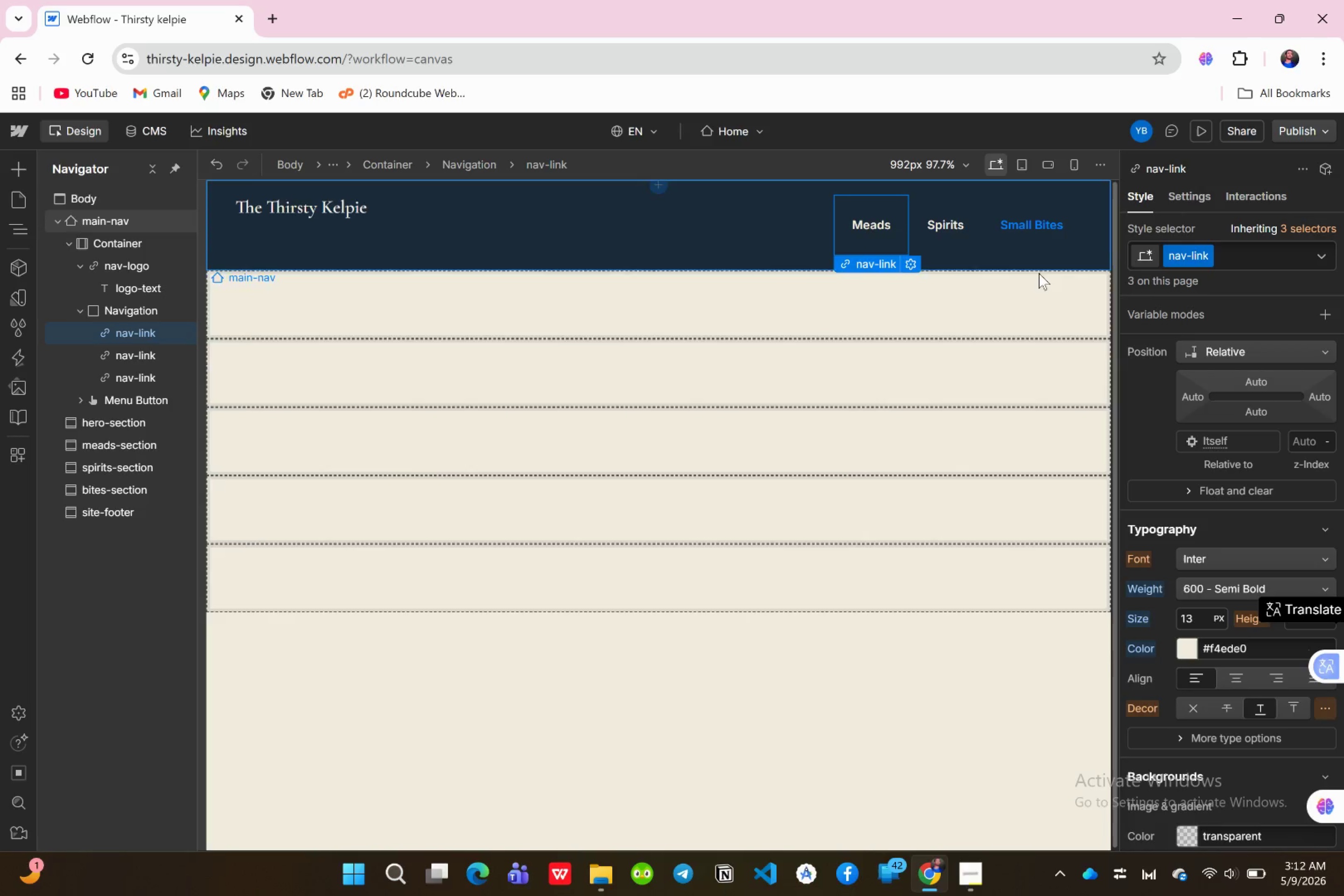 
left_click([1037, 218])
 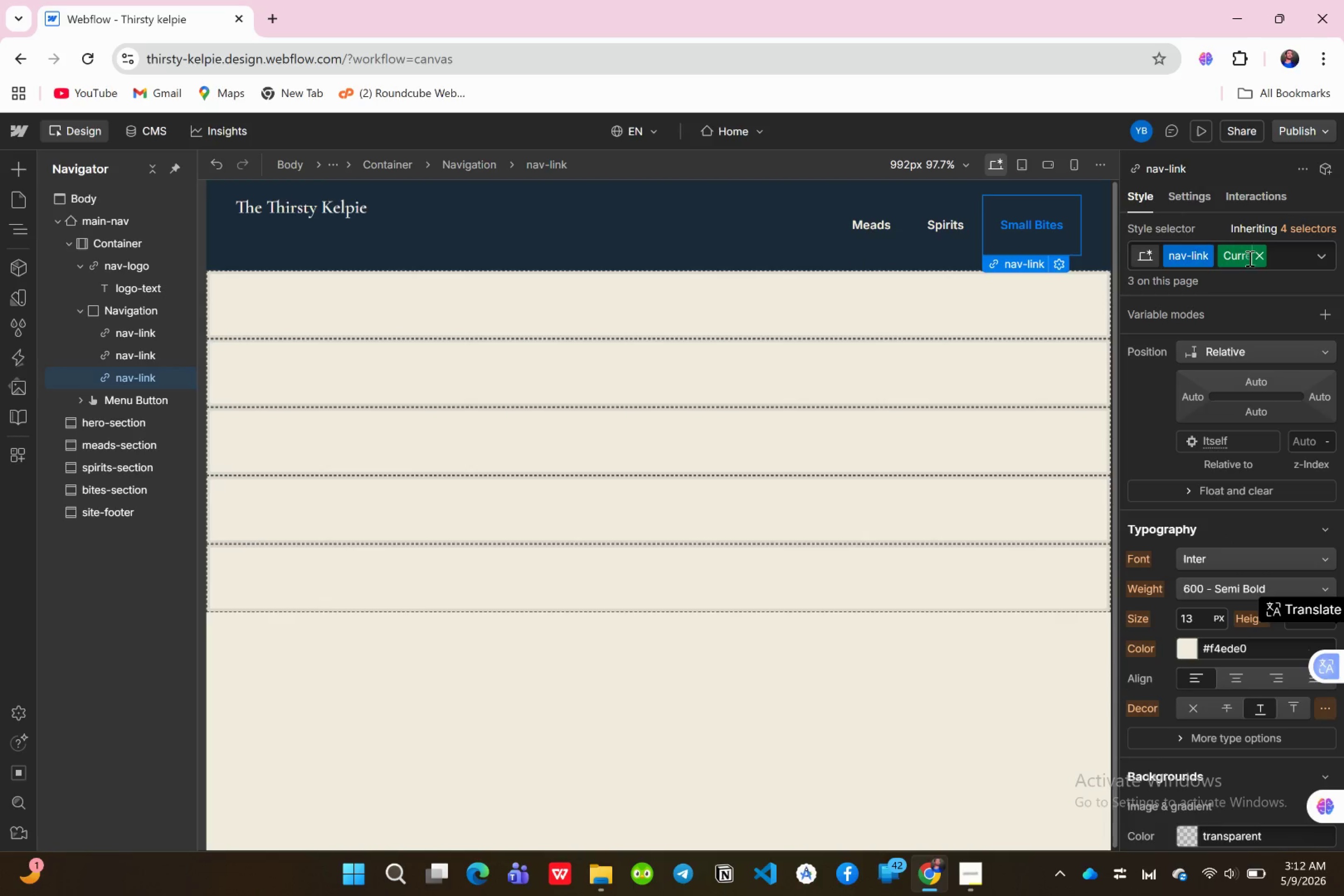 
left_click([1258, 258])
 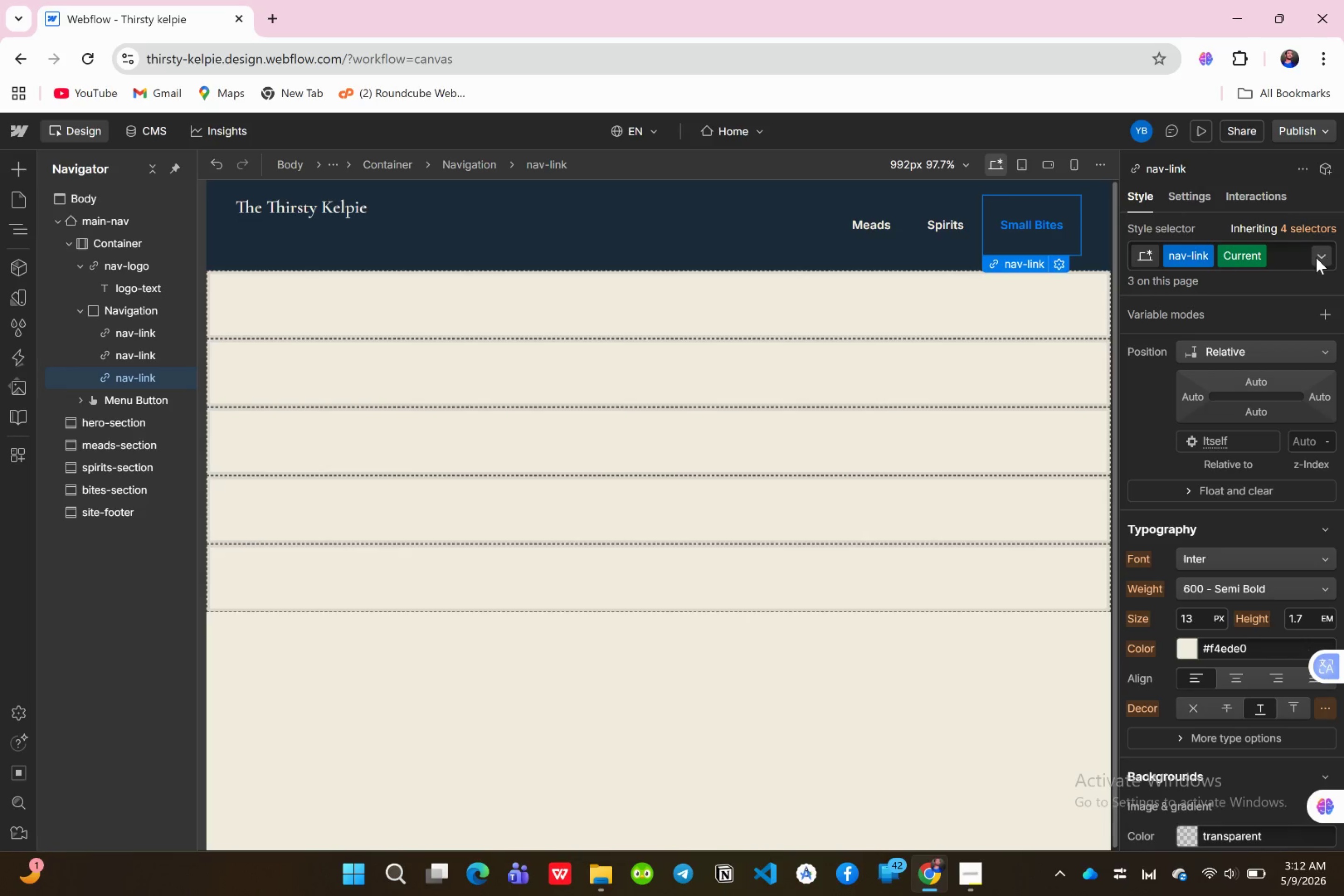 
left_click([1319, 257])
 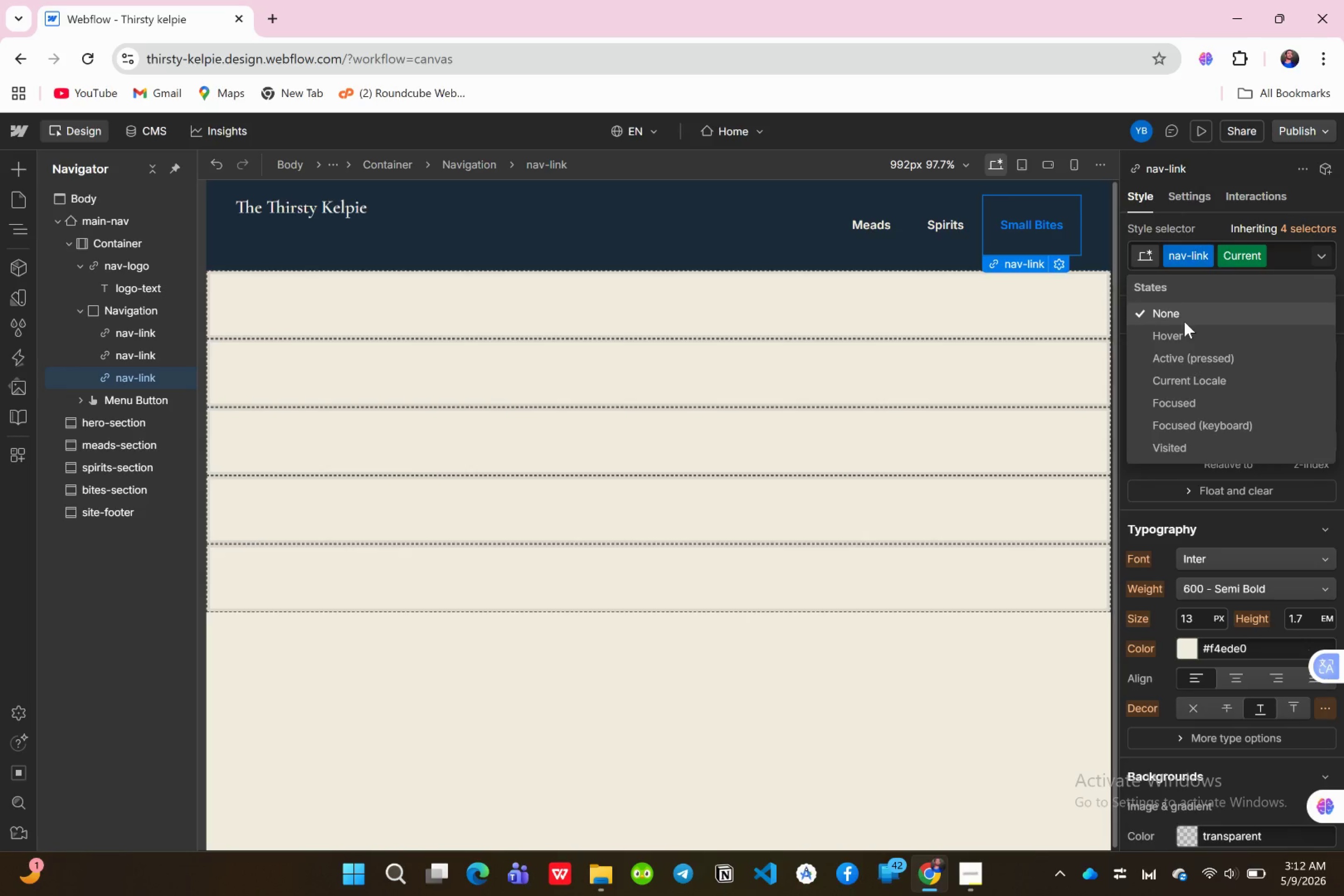 
left_click([1184, 322])
 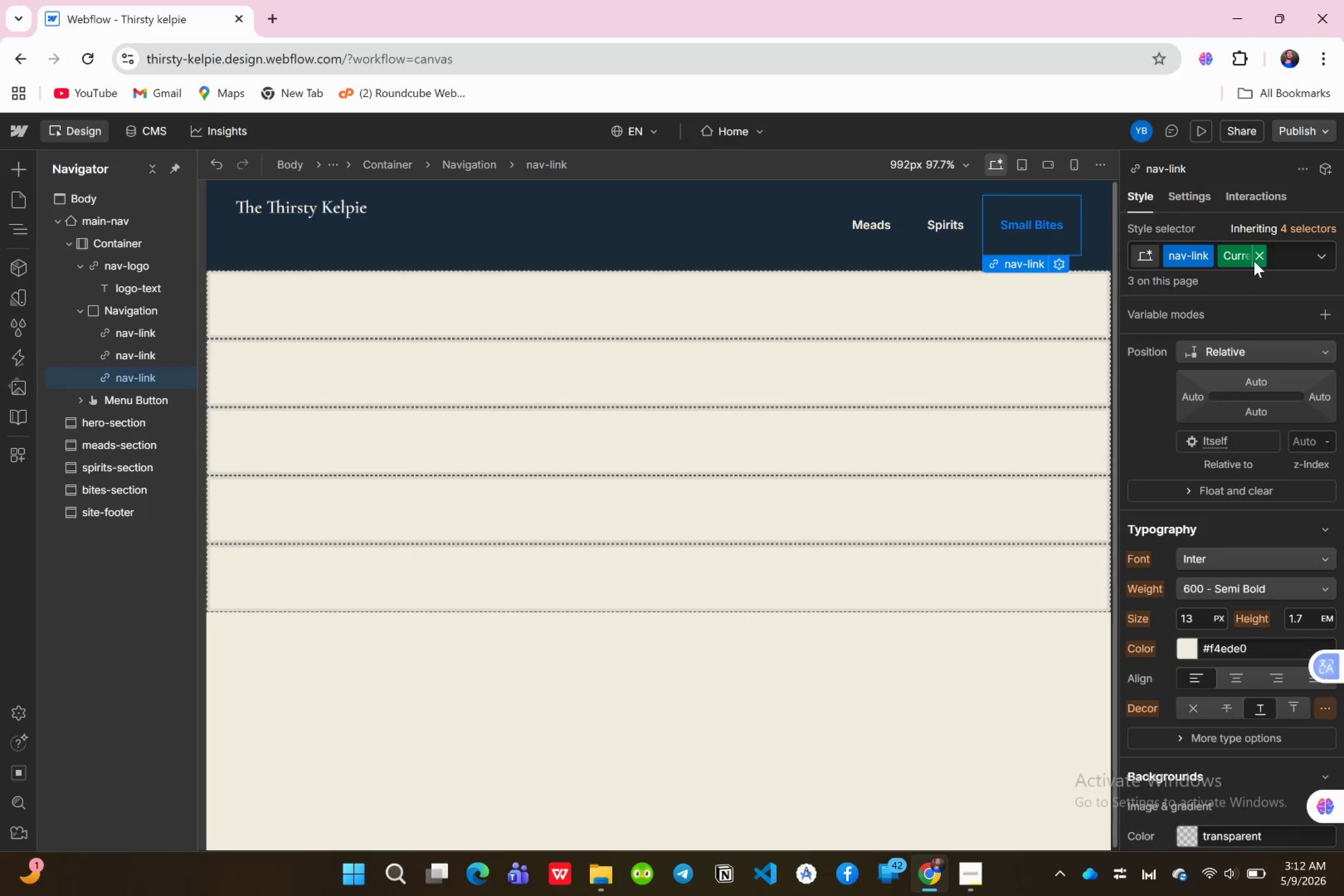 
left_click([1254, 258])
 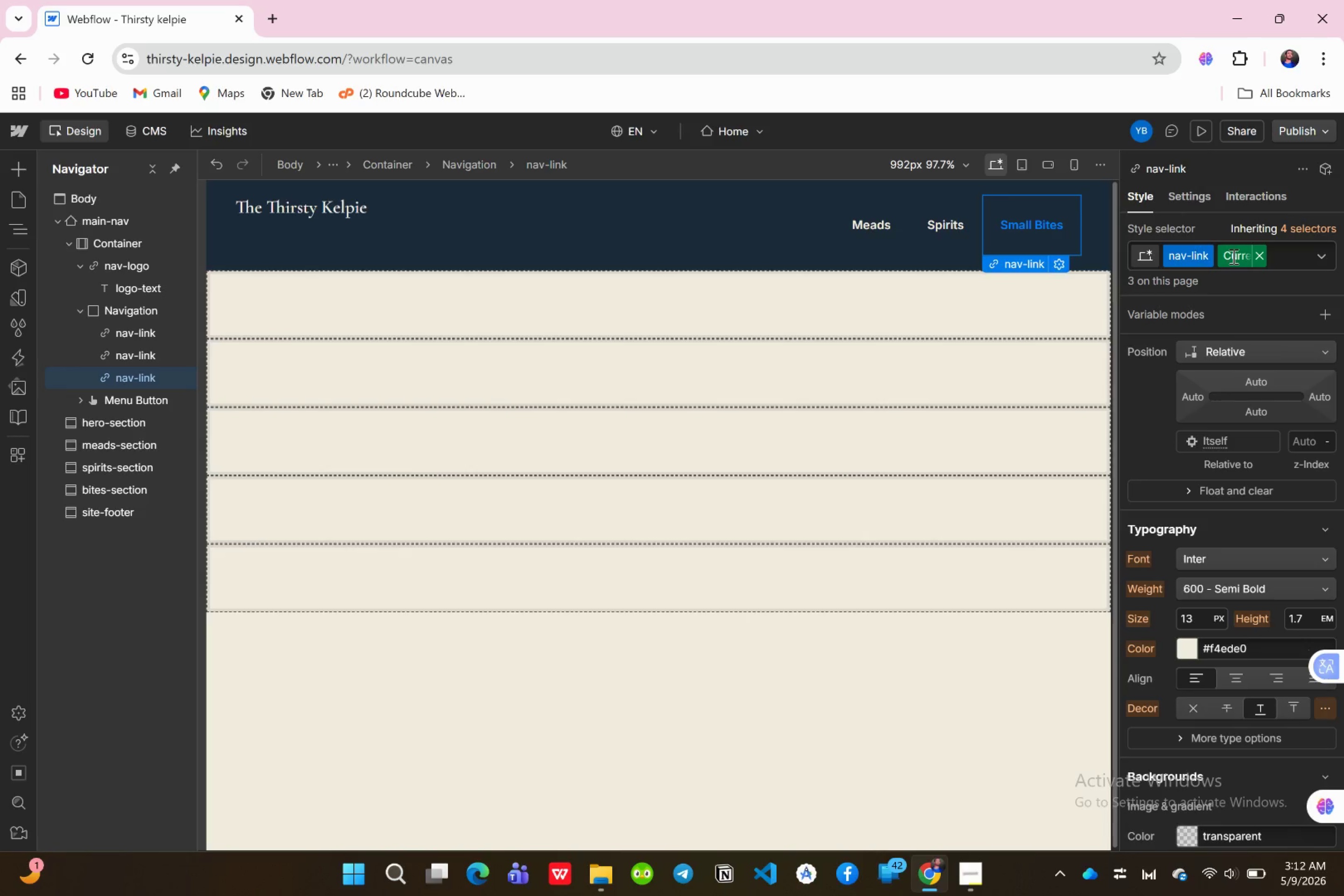 
double_click([1232, 256])
 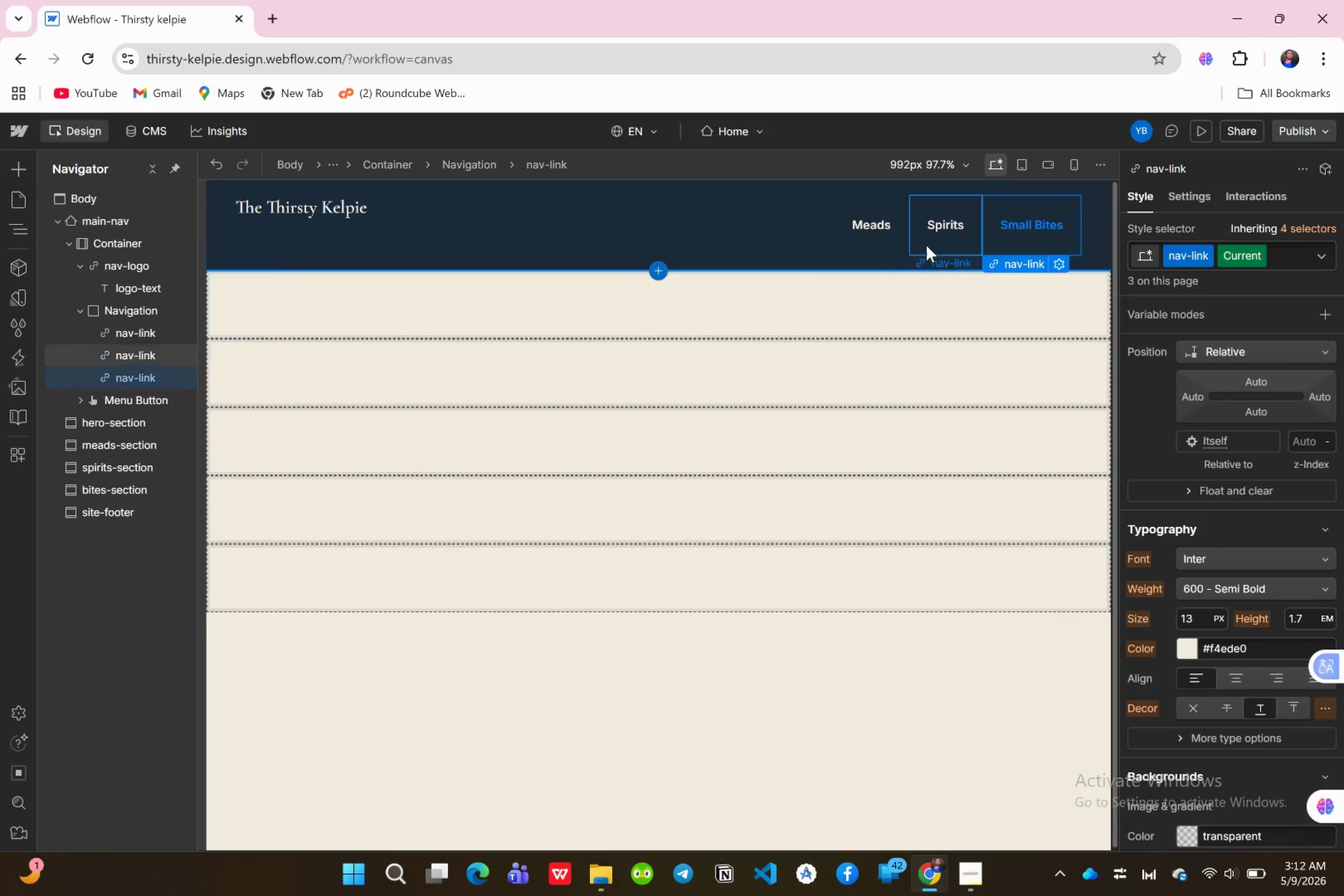 
left_click([934, 229])
 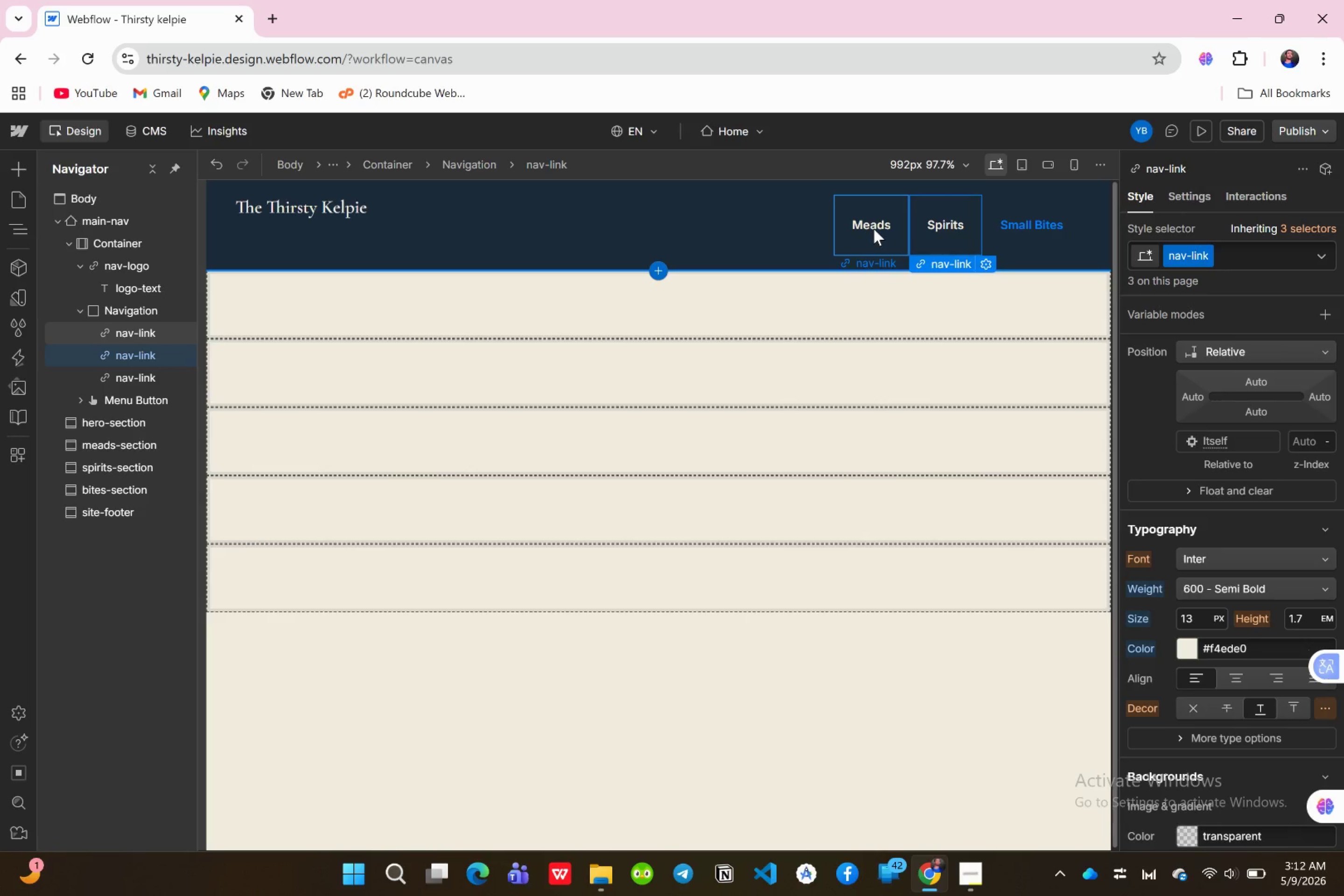 
left_click([874, 229])
 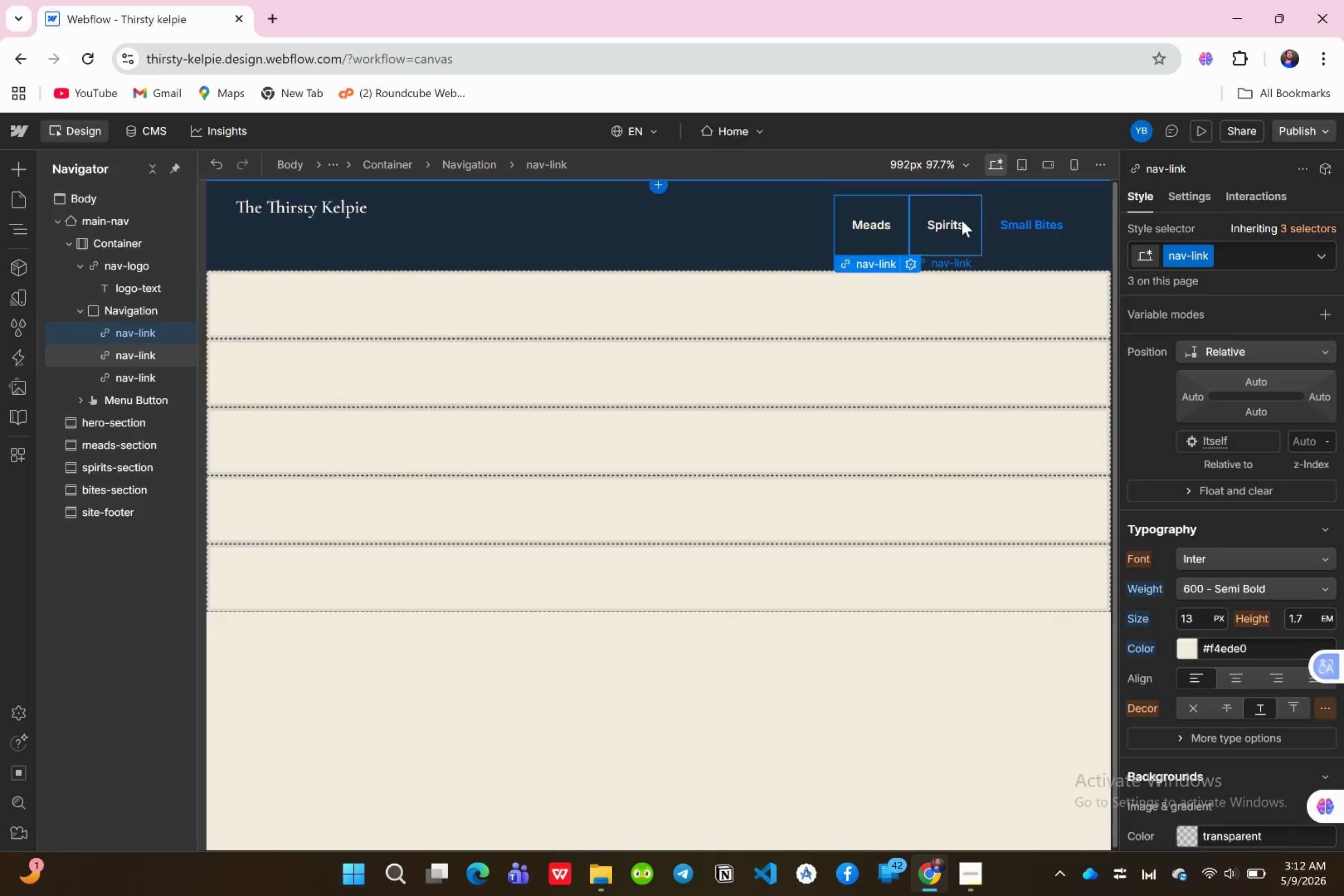 
left_click([959, 221])
 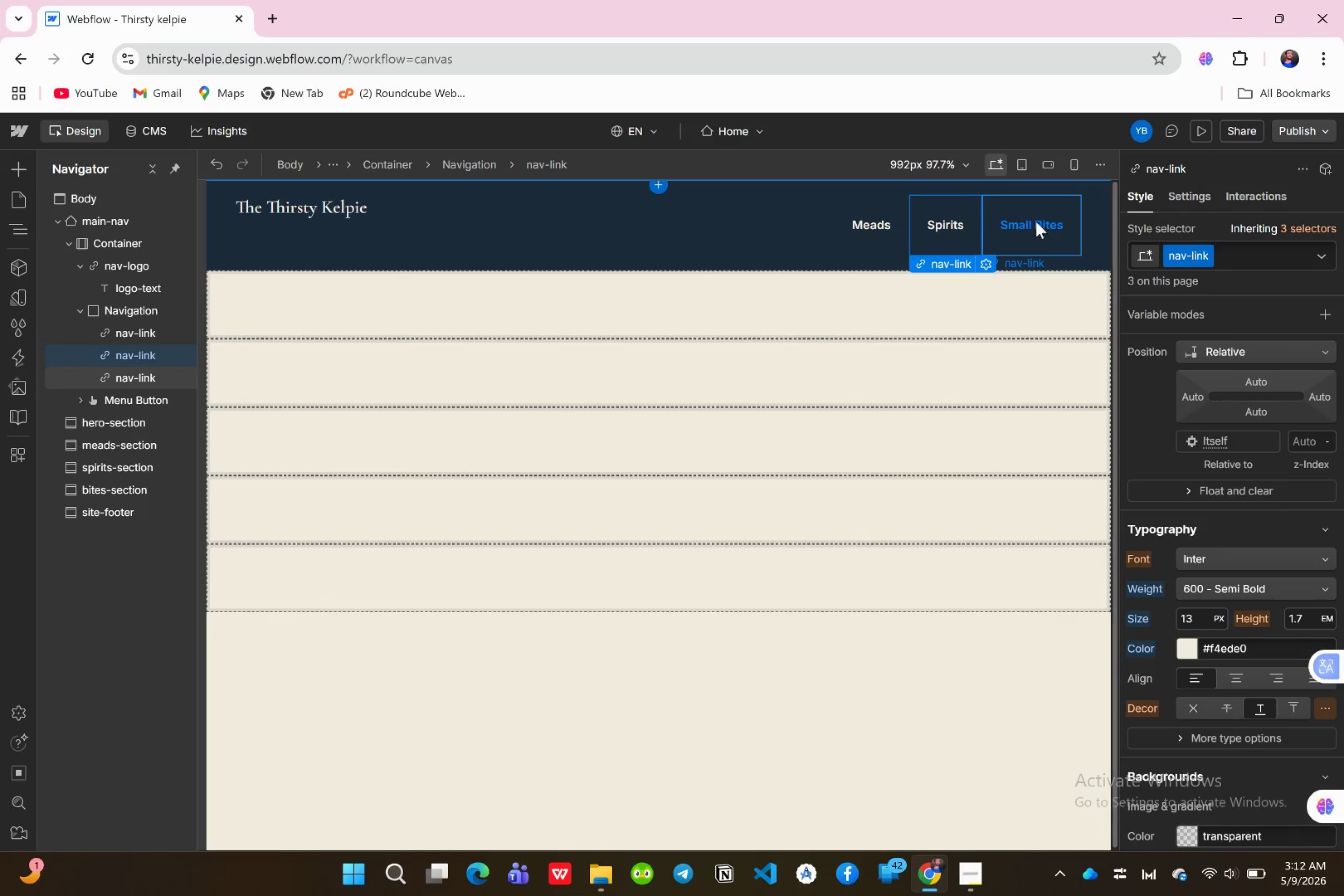 
left_click([1038, 223])
 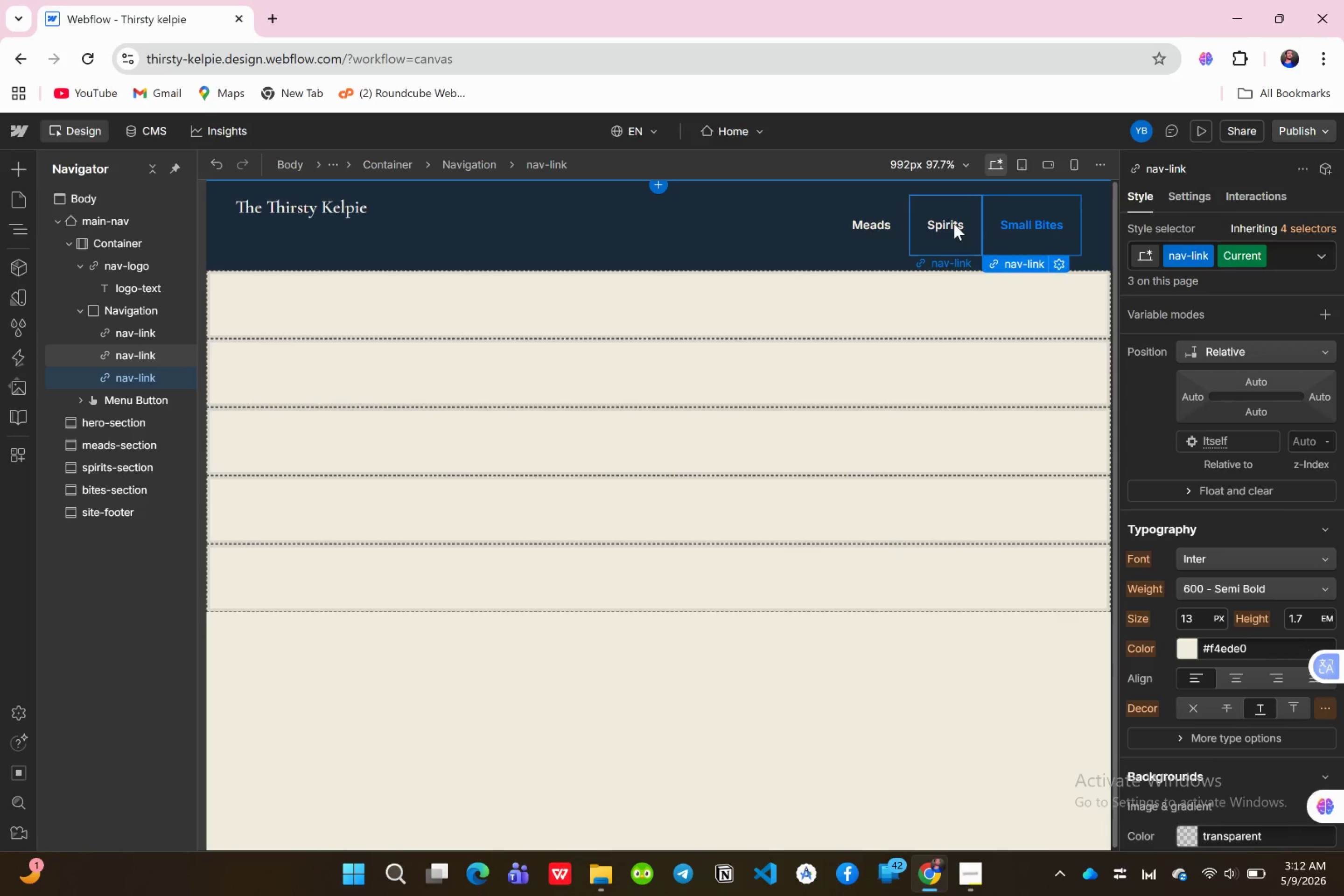 
left_click([954, 224])
 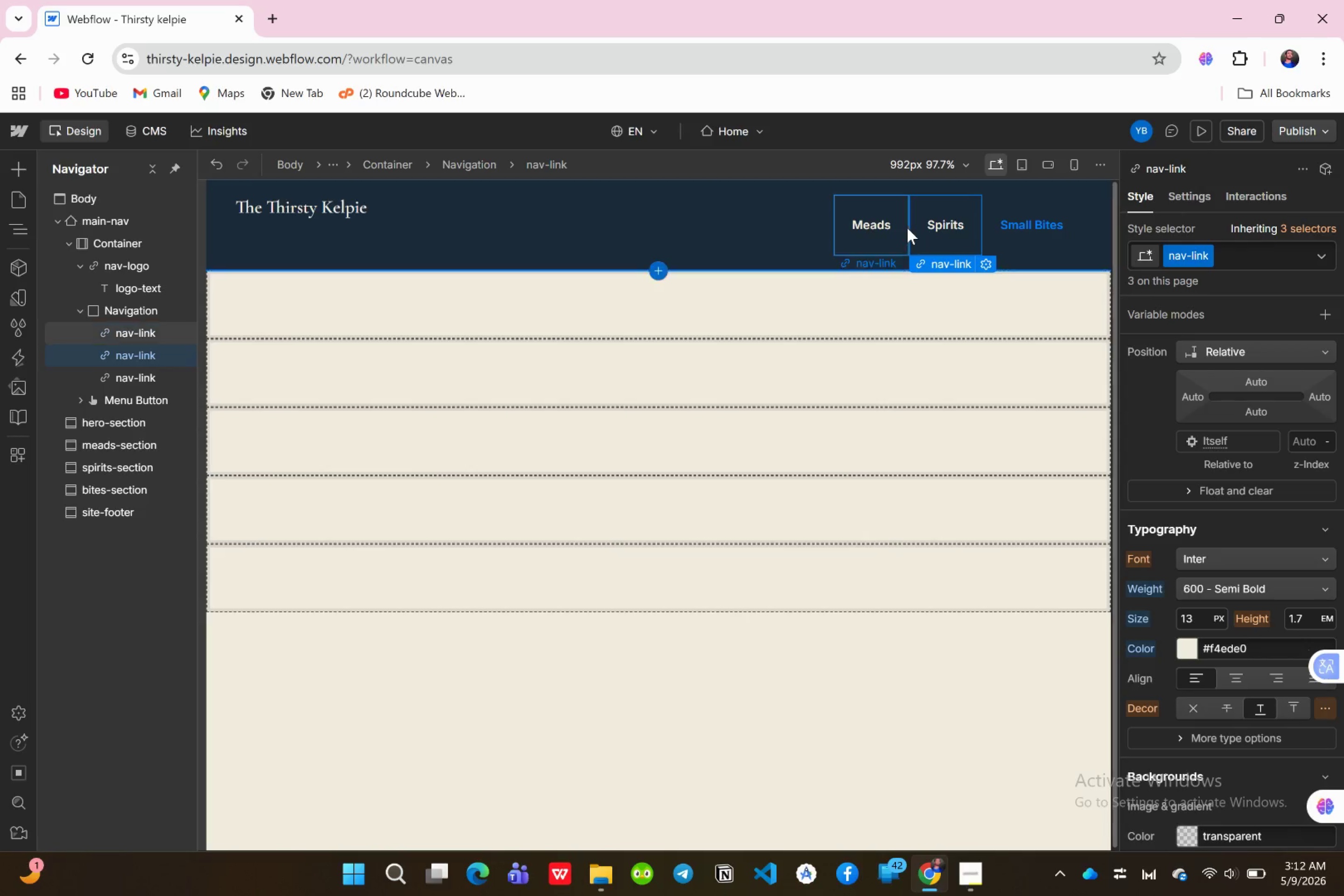 
left_click([897, 226])
 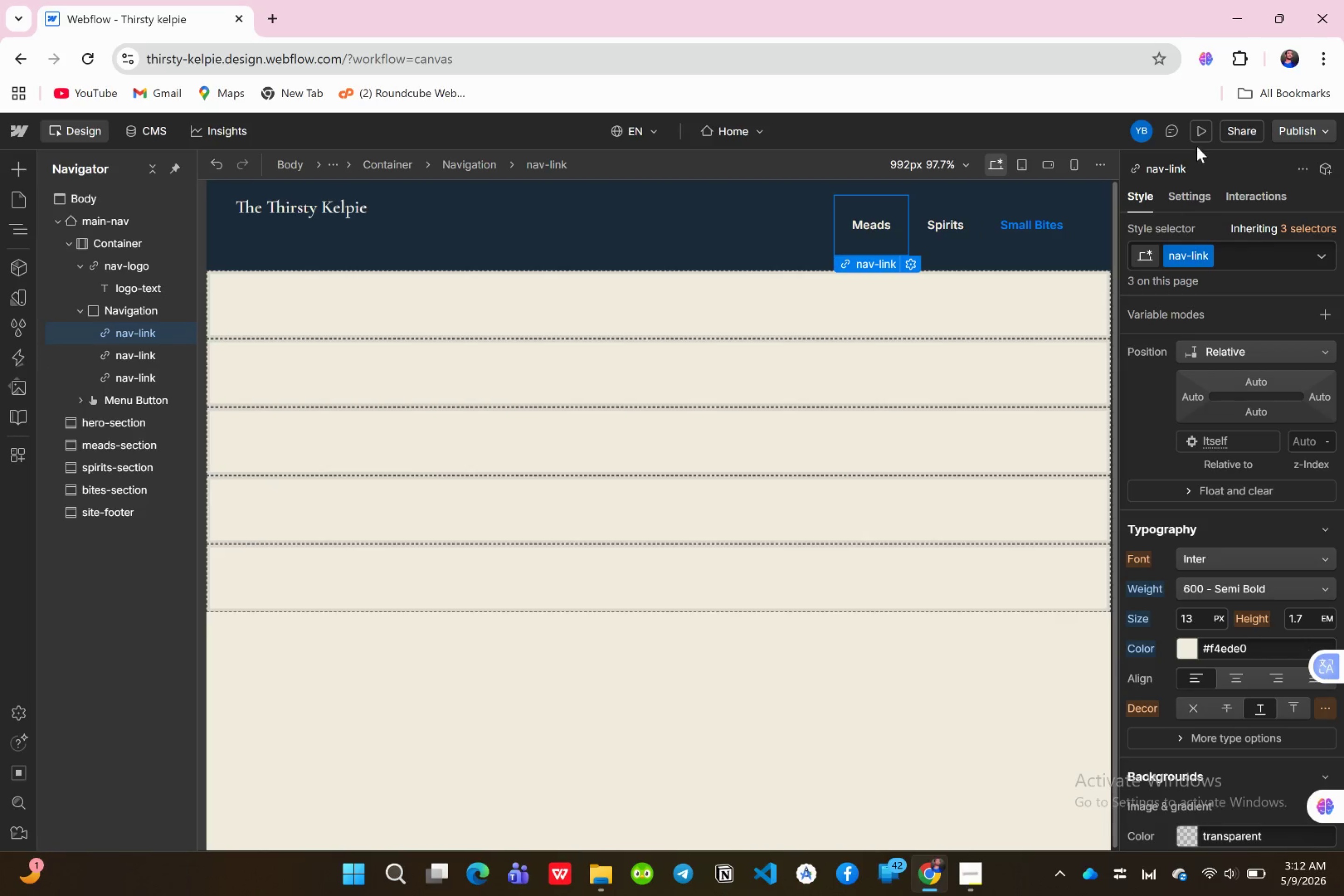 
left_click([1197, 127])
 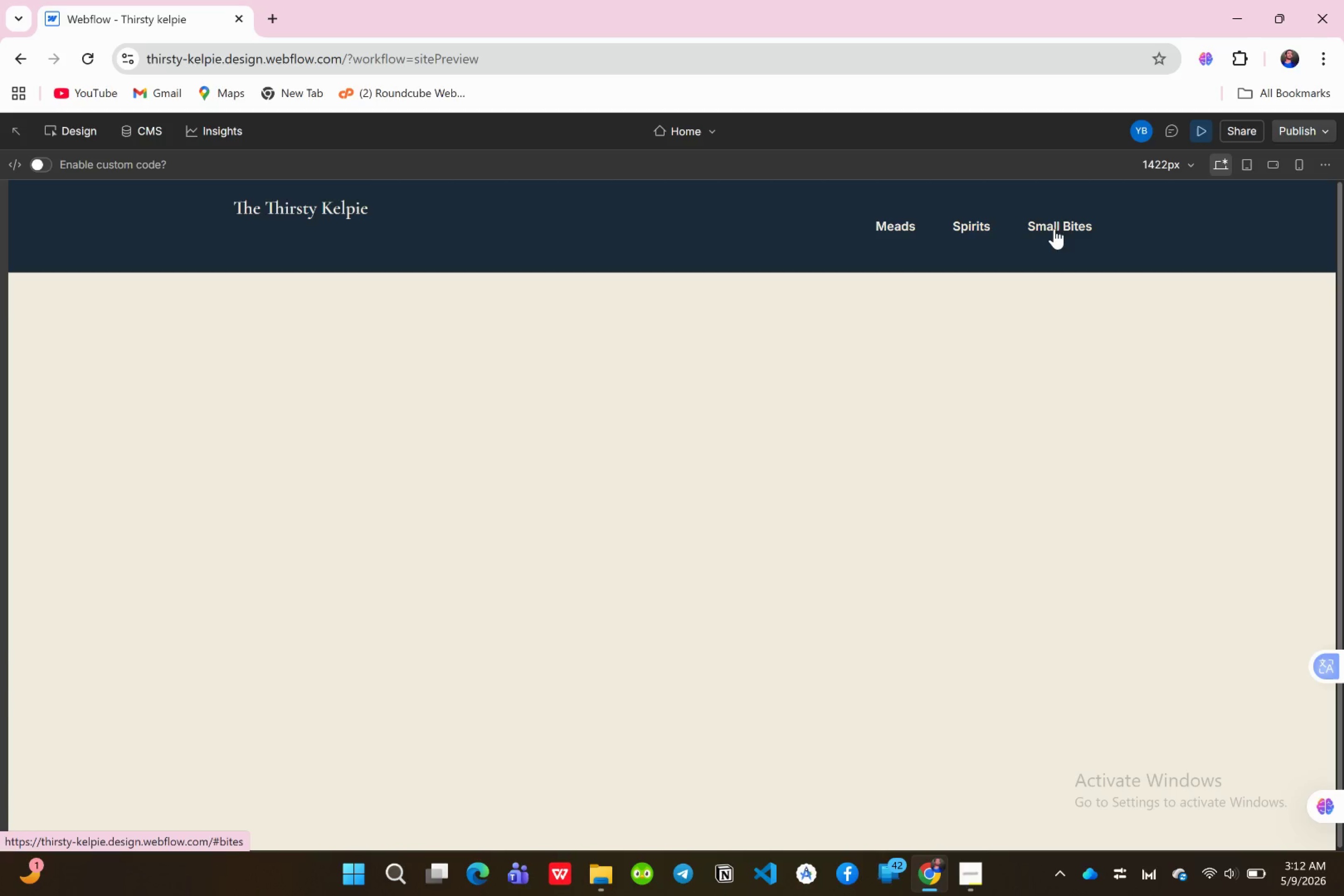 
left_click([1052, 229])
 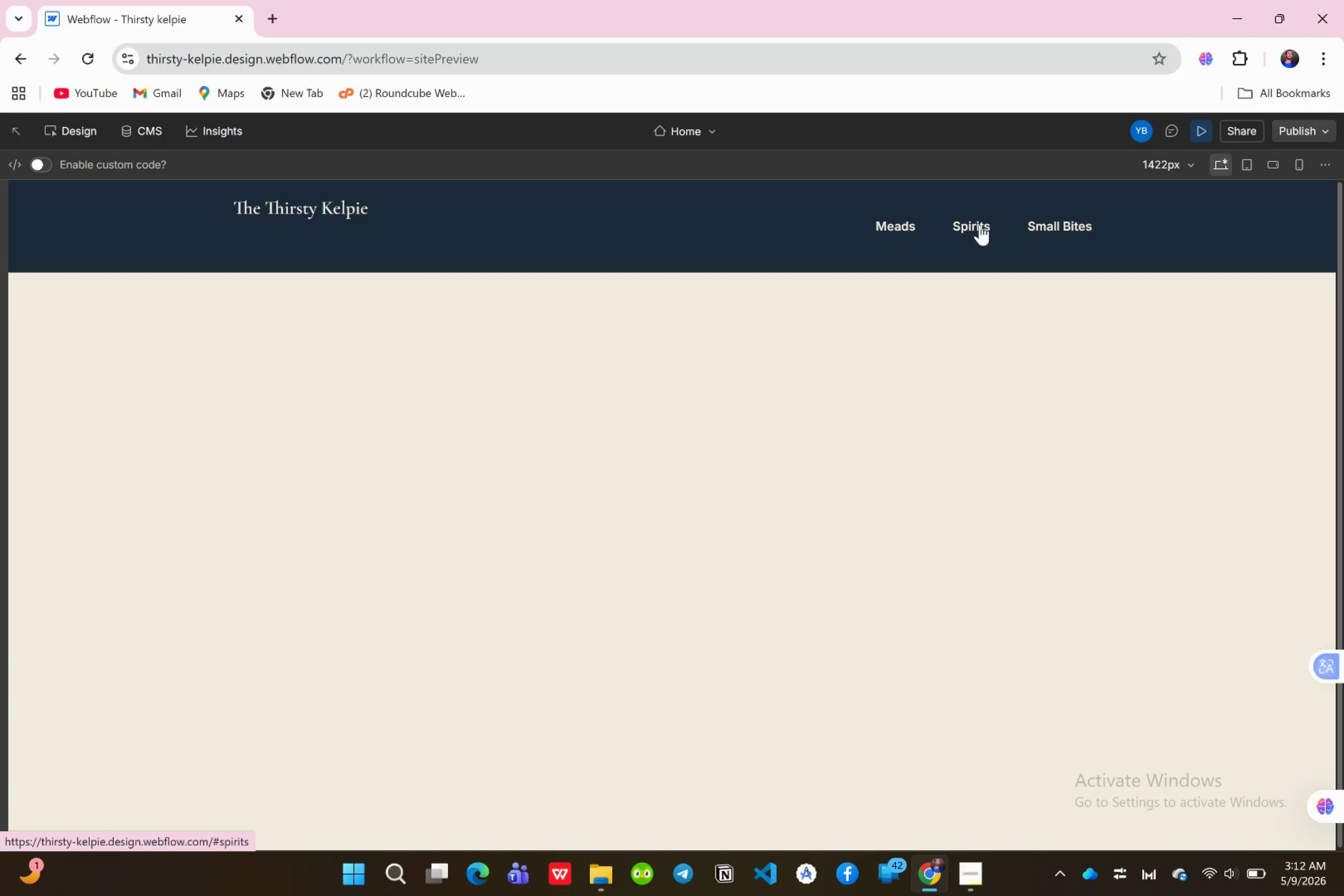 
left_click([980, 225])
 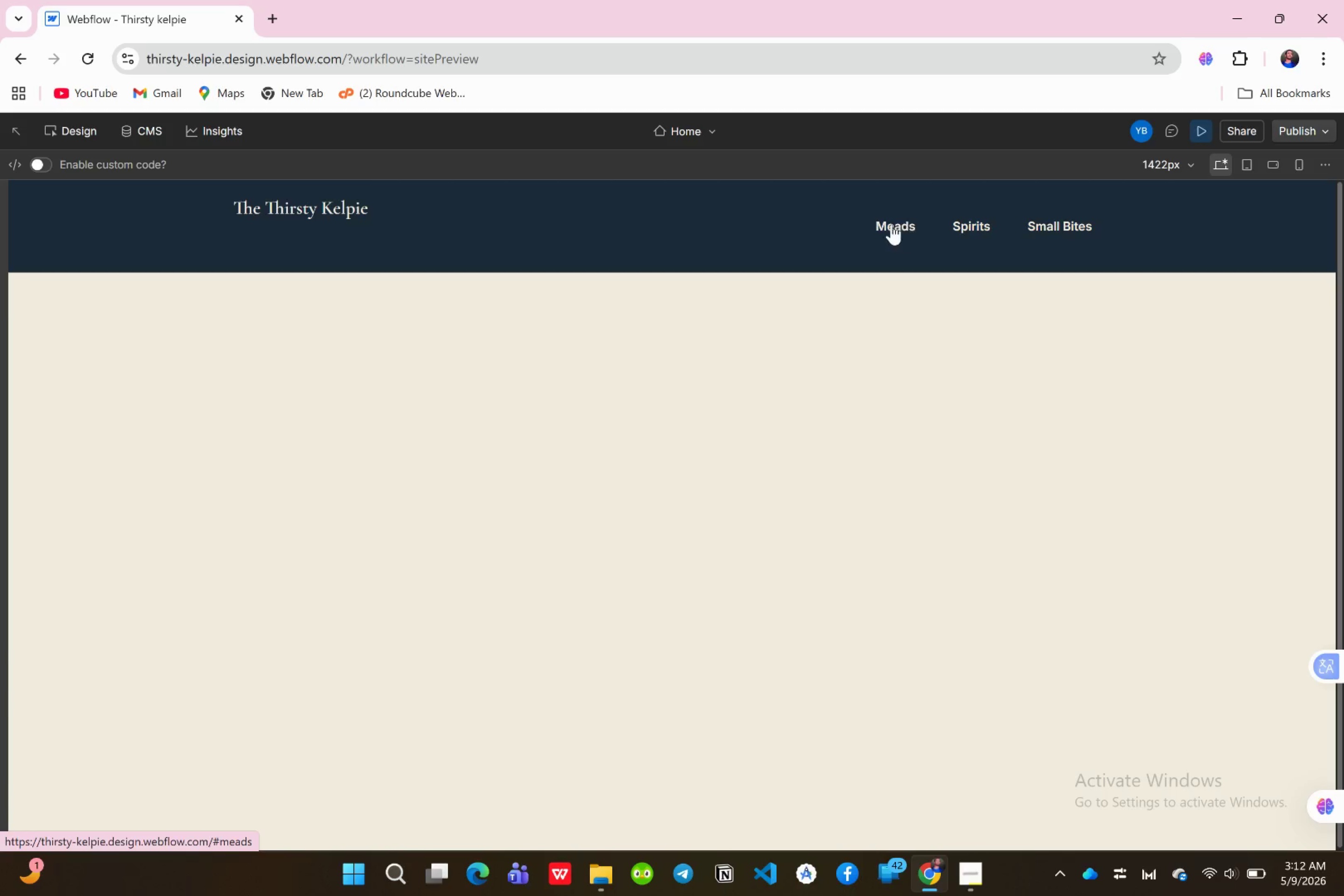 
left_click_drag(start_coordinate=[891, 224], to_coordinate=[895, 226])
 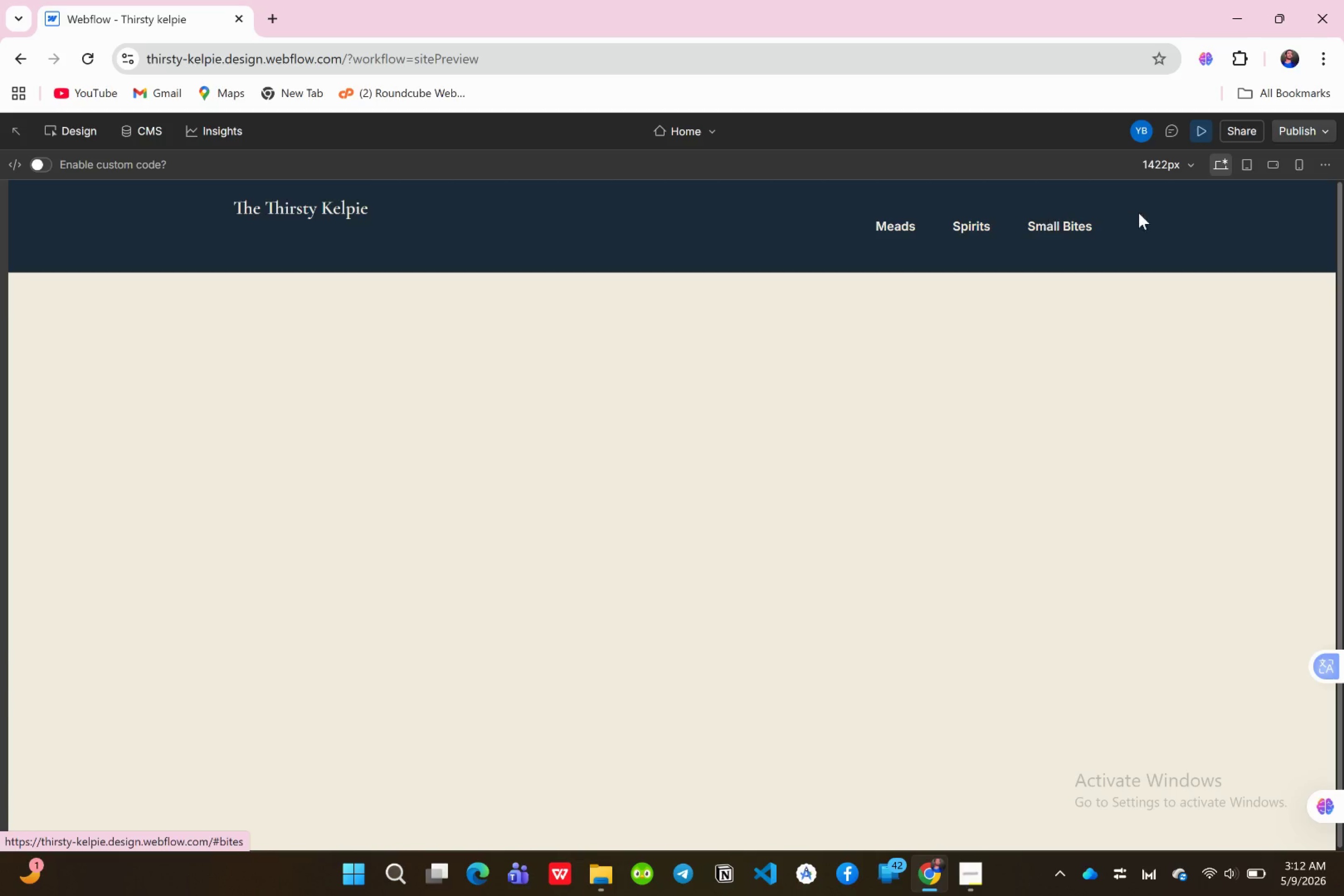 
scroll: coordinate [1160, 235], scroll_direction: up, amount: 1.0
 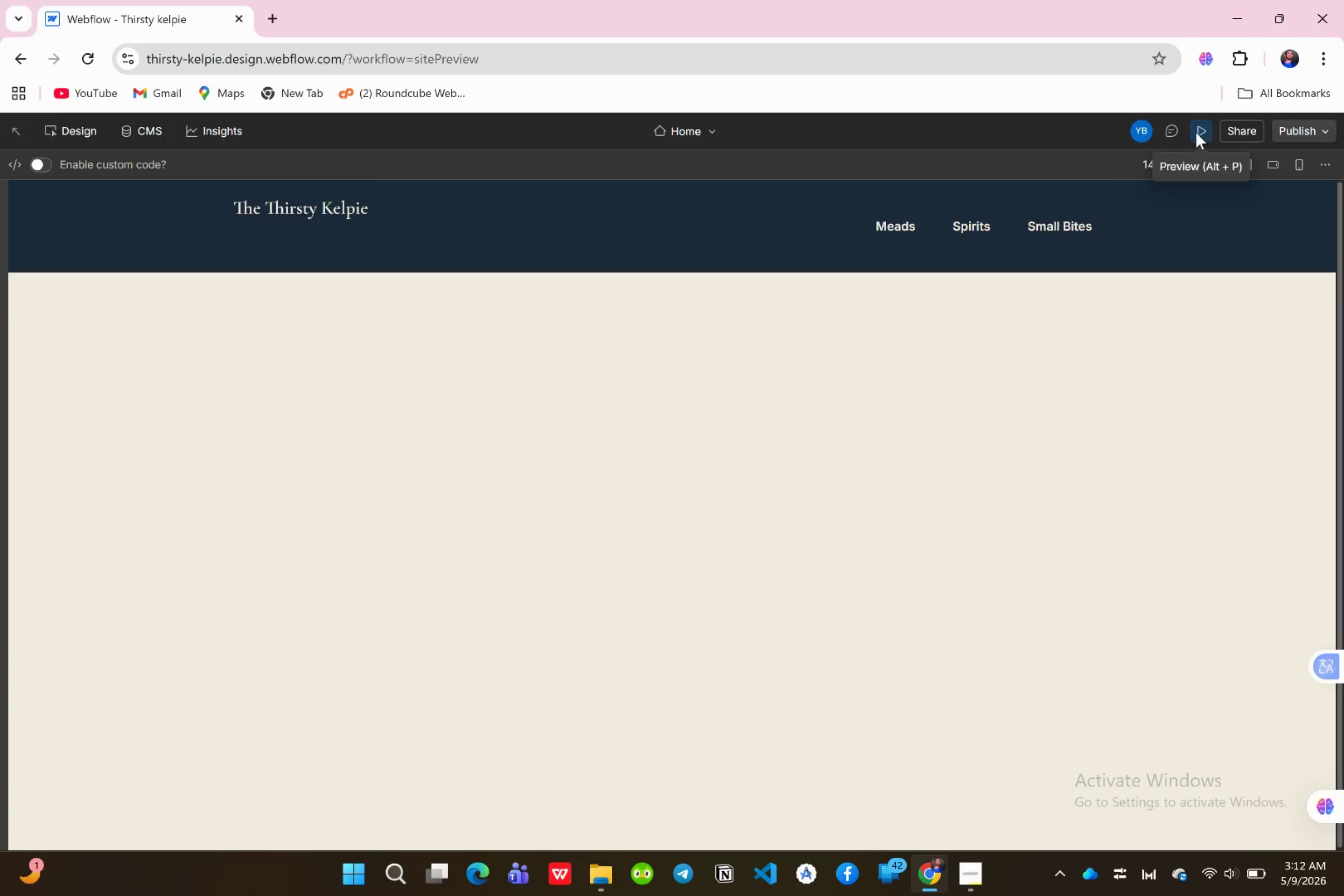 
left_click([1196, 133])
 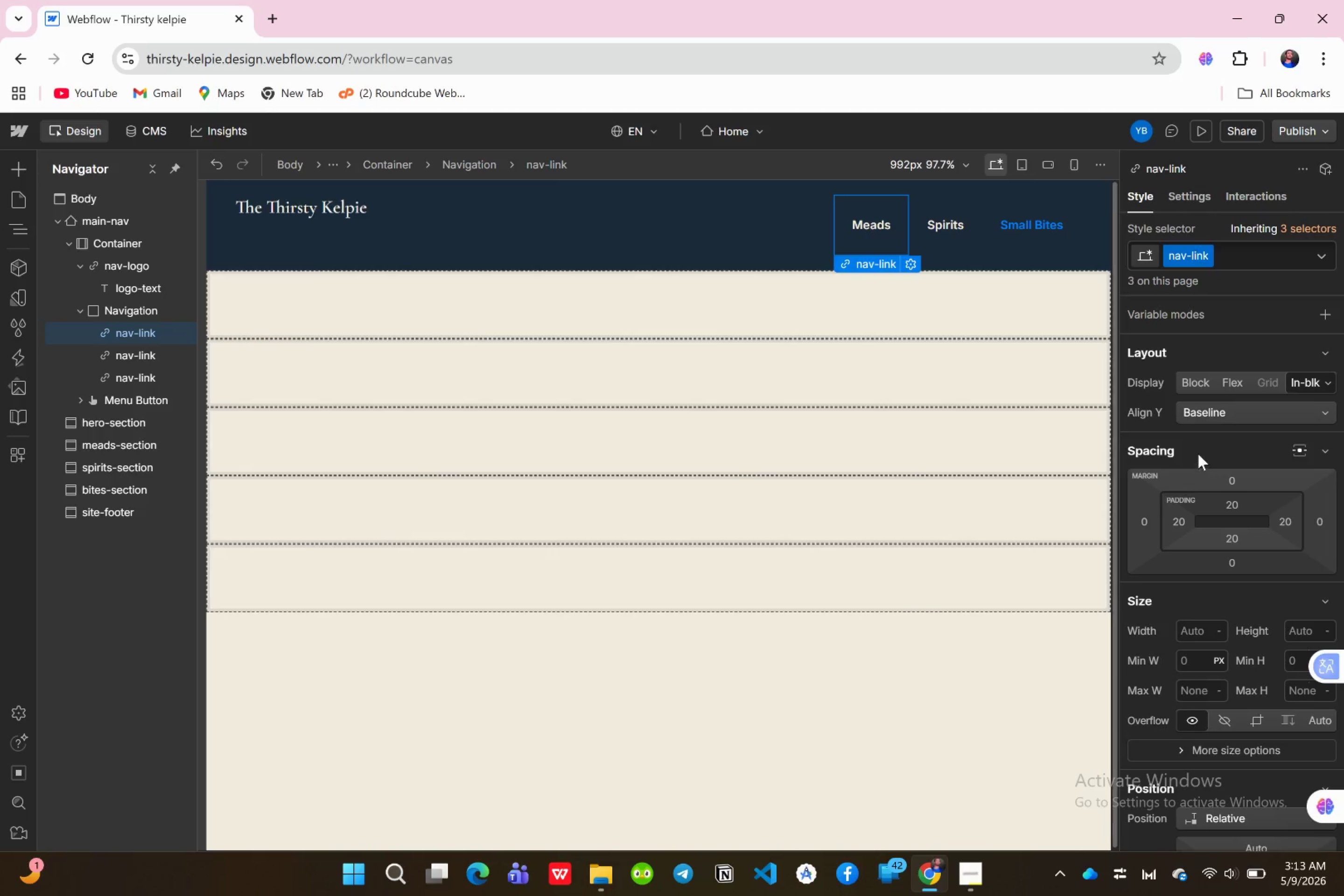 
mouse_move([1212, 385])
 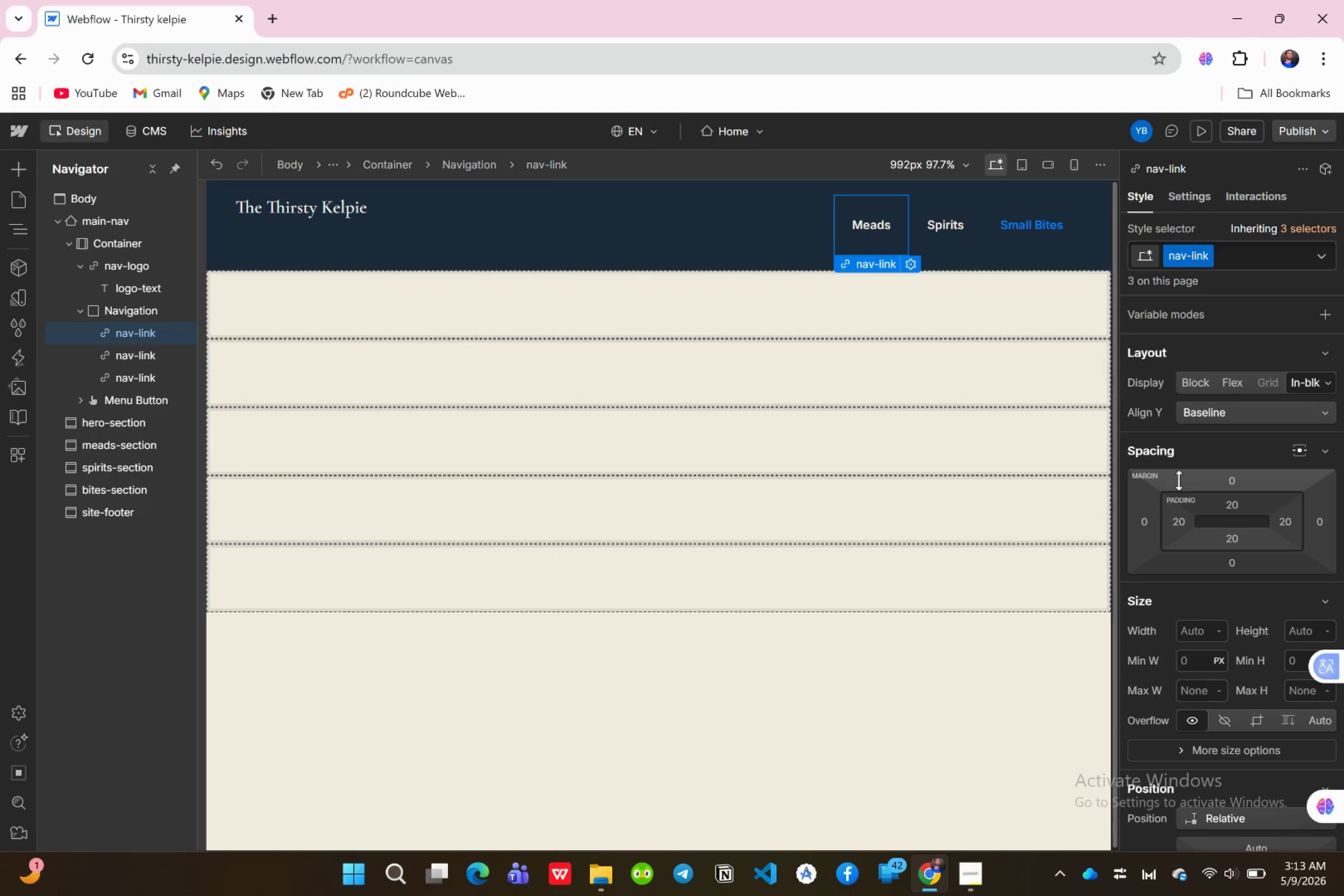 
scroll: coordinate [1229, 648], scroll_direction: down, amount: 6.0
 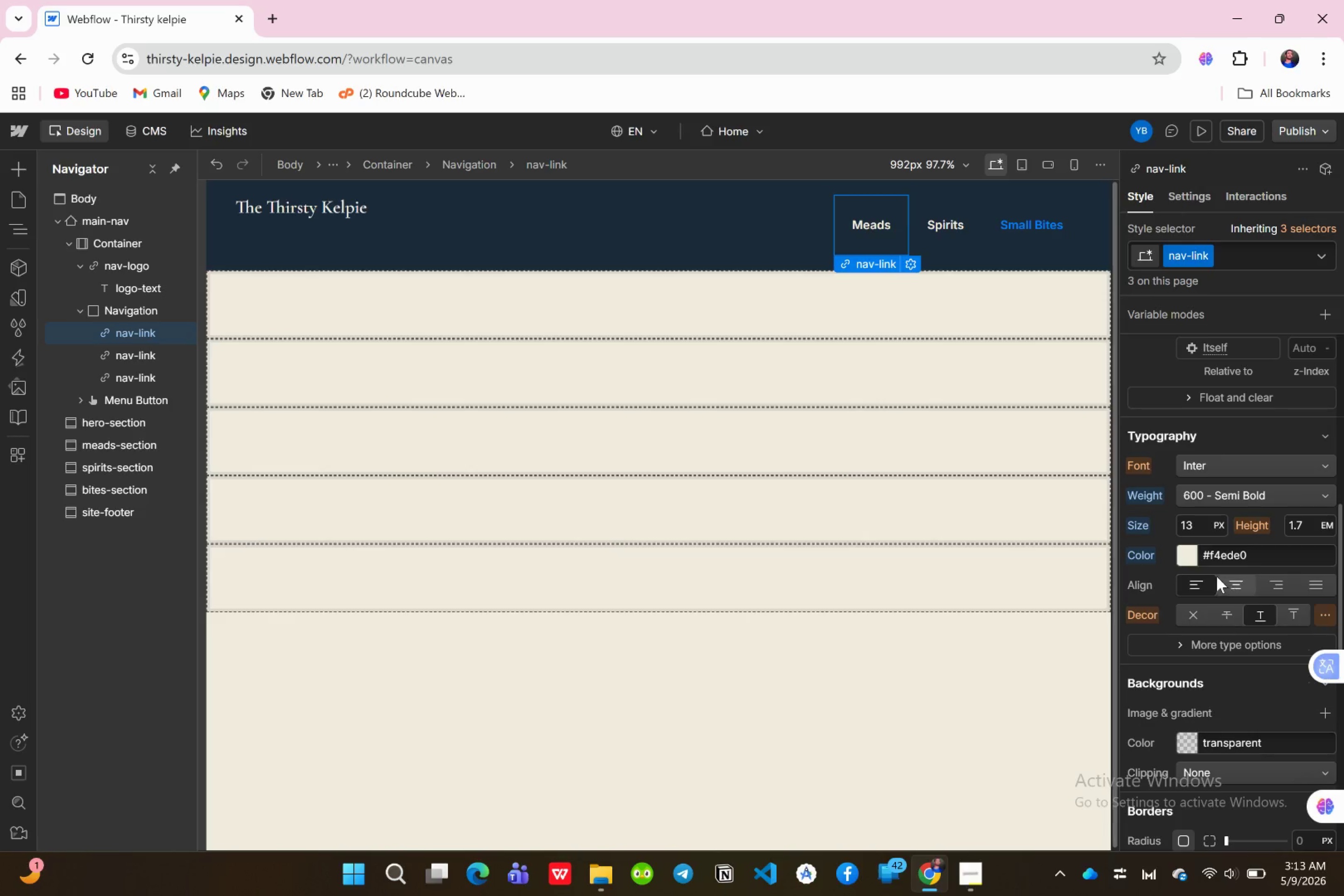 
mouse_move([1243, 602])
 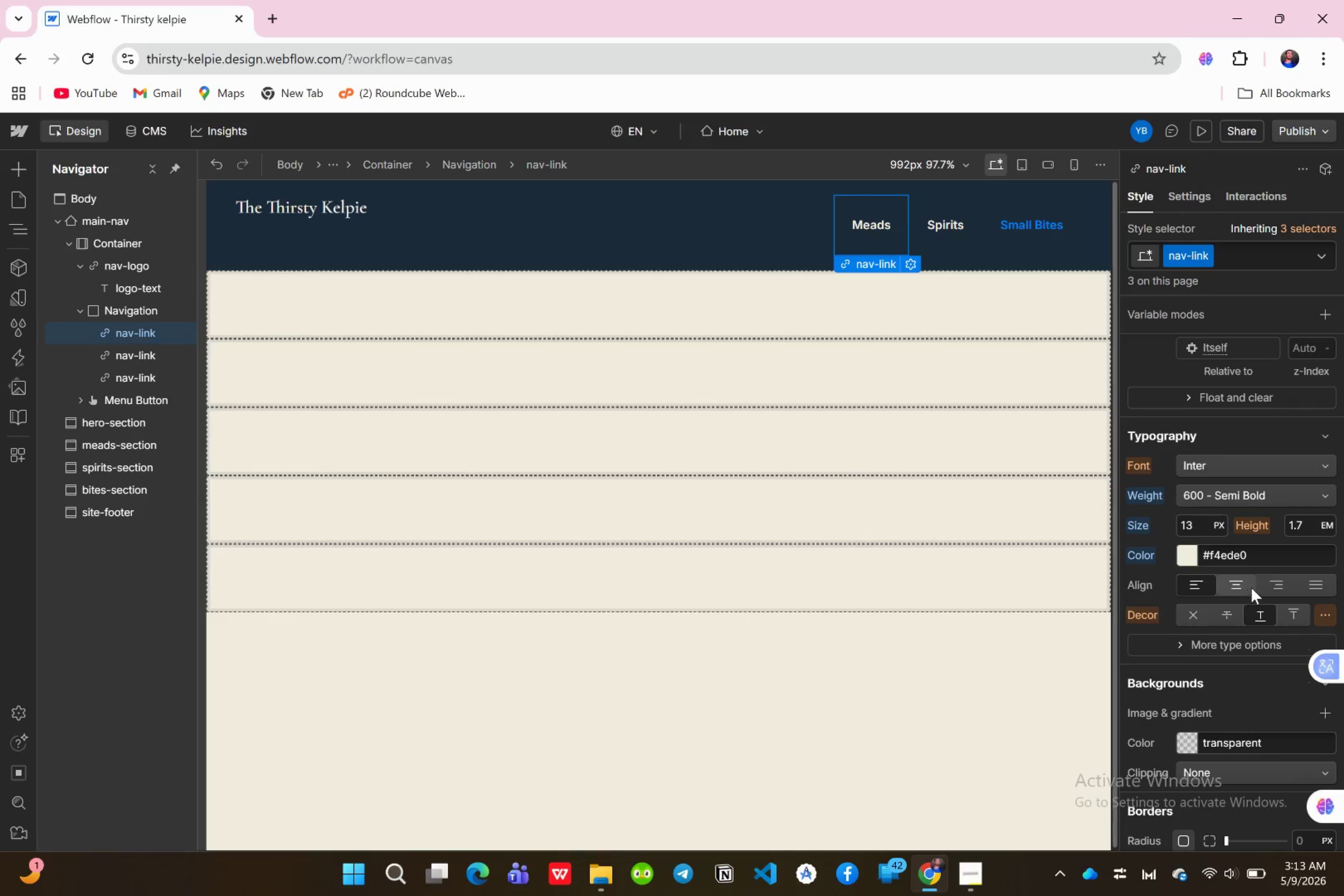 
scroll: coordinate [1252, 588], scroll_direction: down, amount: 1.0
 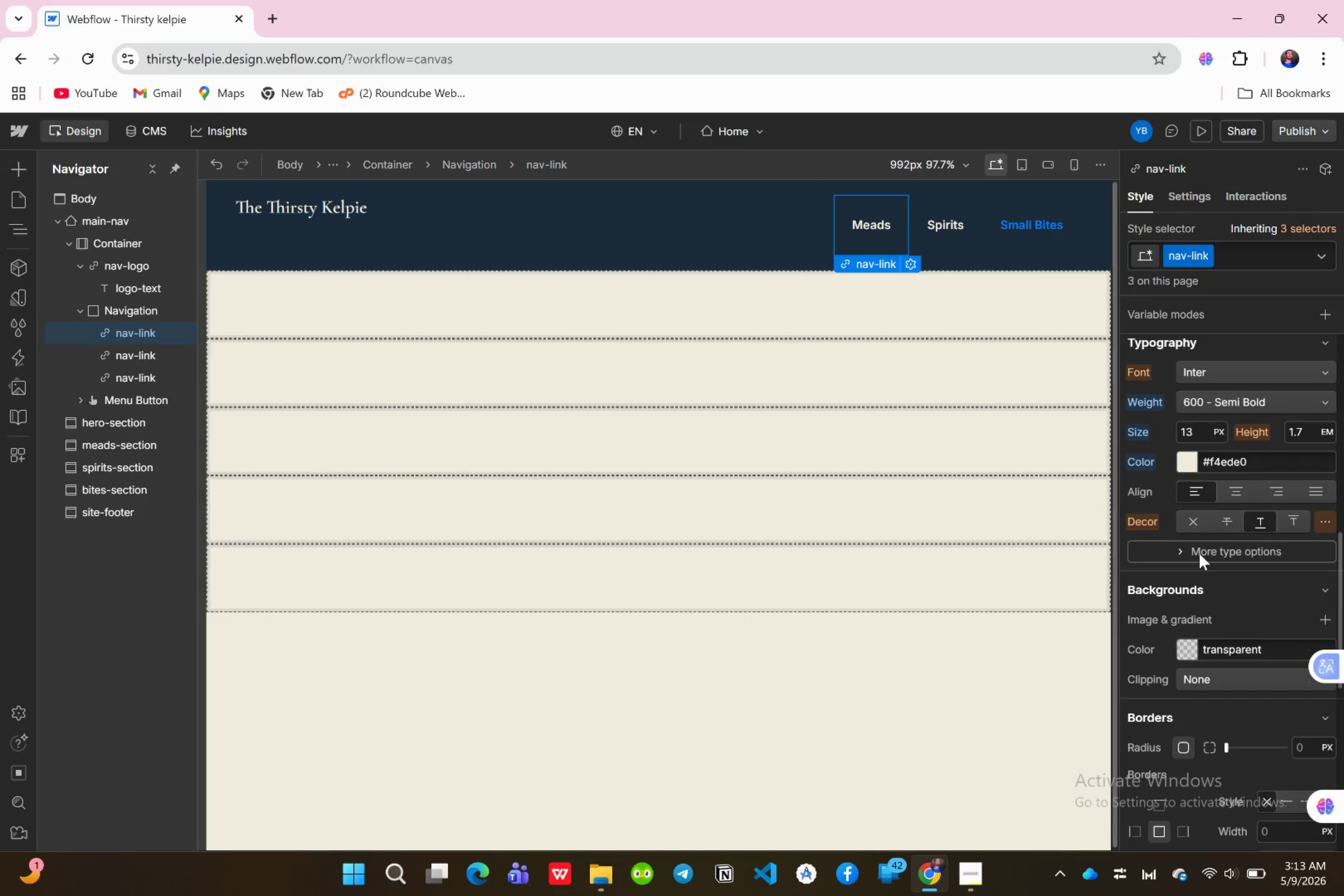 
left_click([1199, 553])
 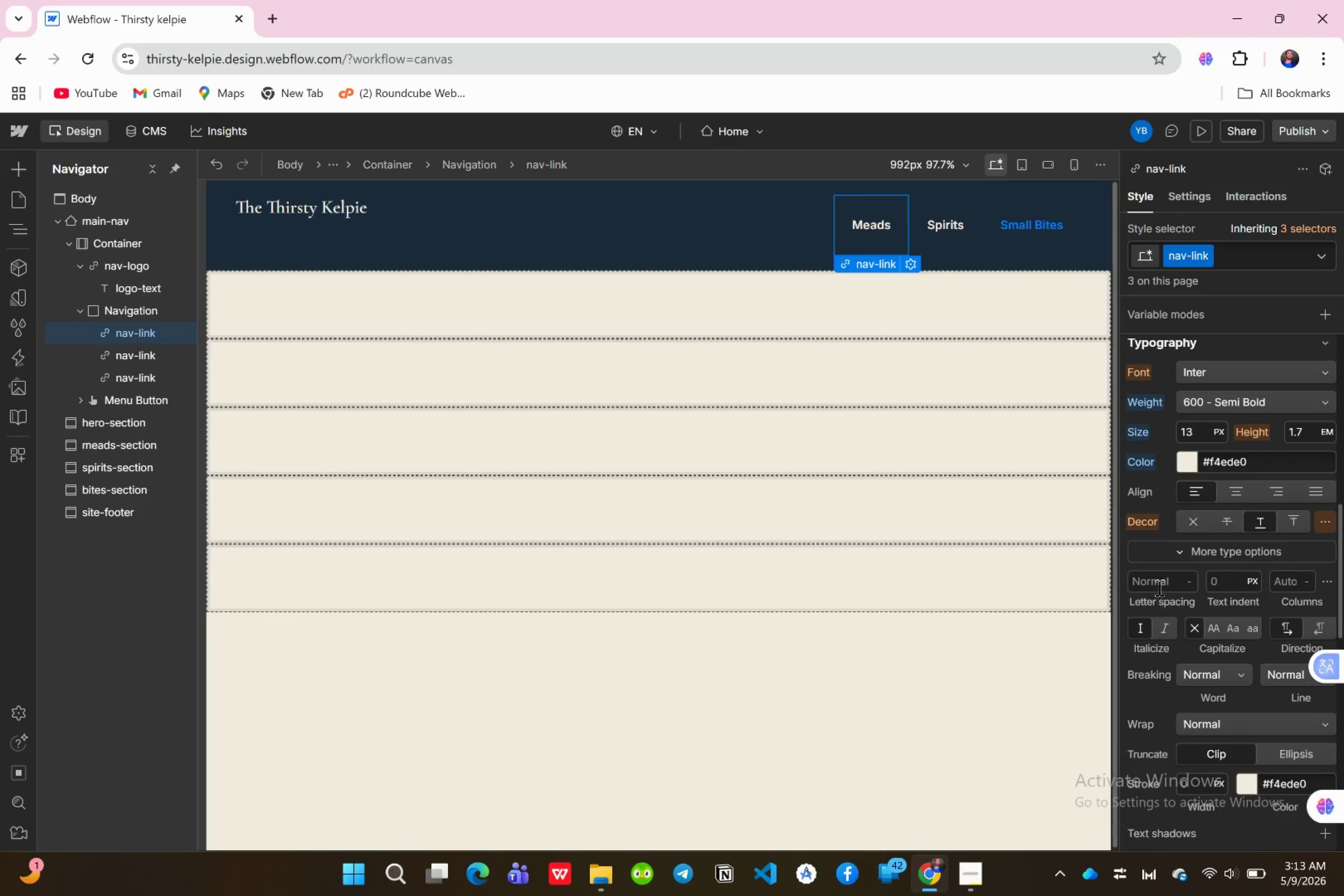 
left_click([1162, 584])
 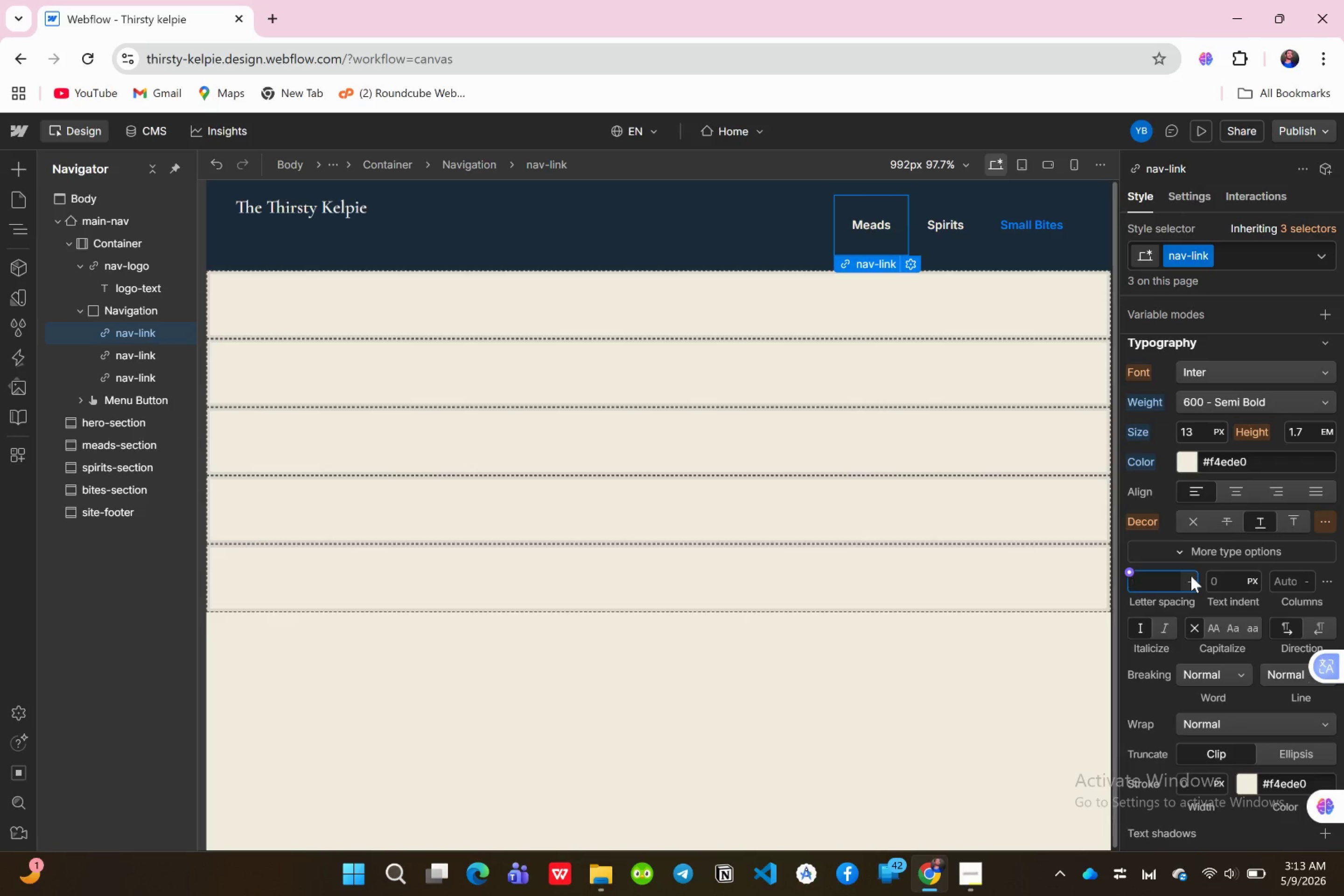 
left_click([1191, 576])
 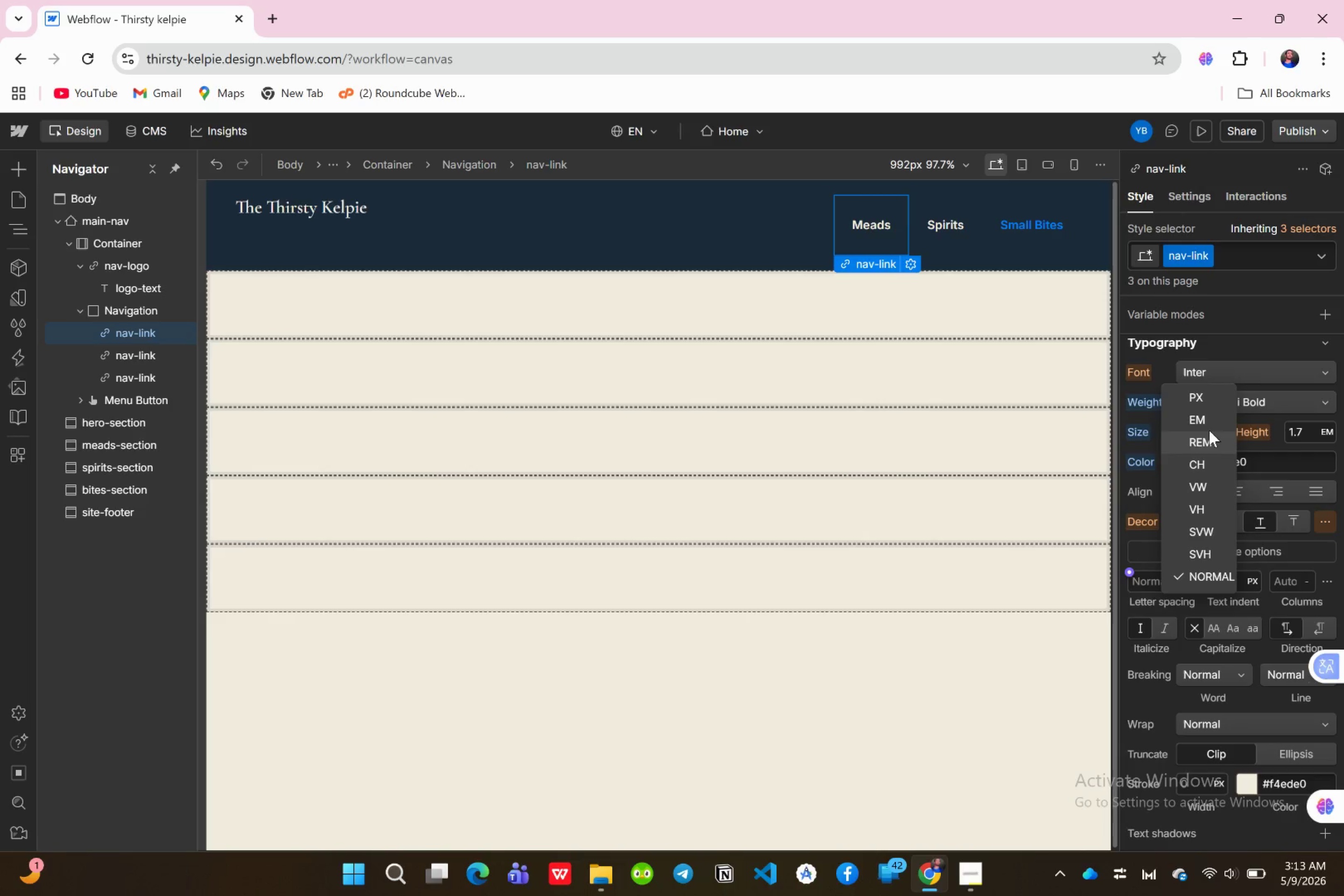 
left_click([1209, 420])
 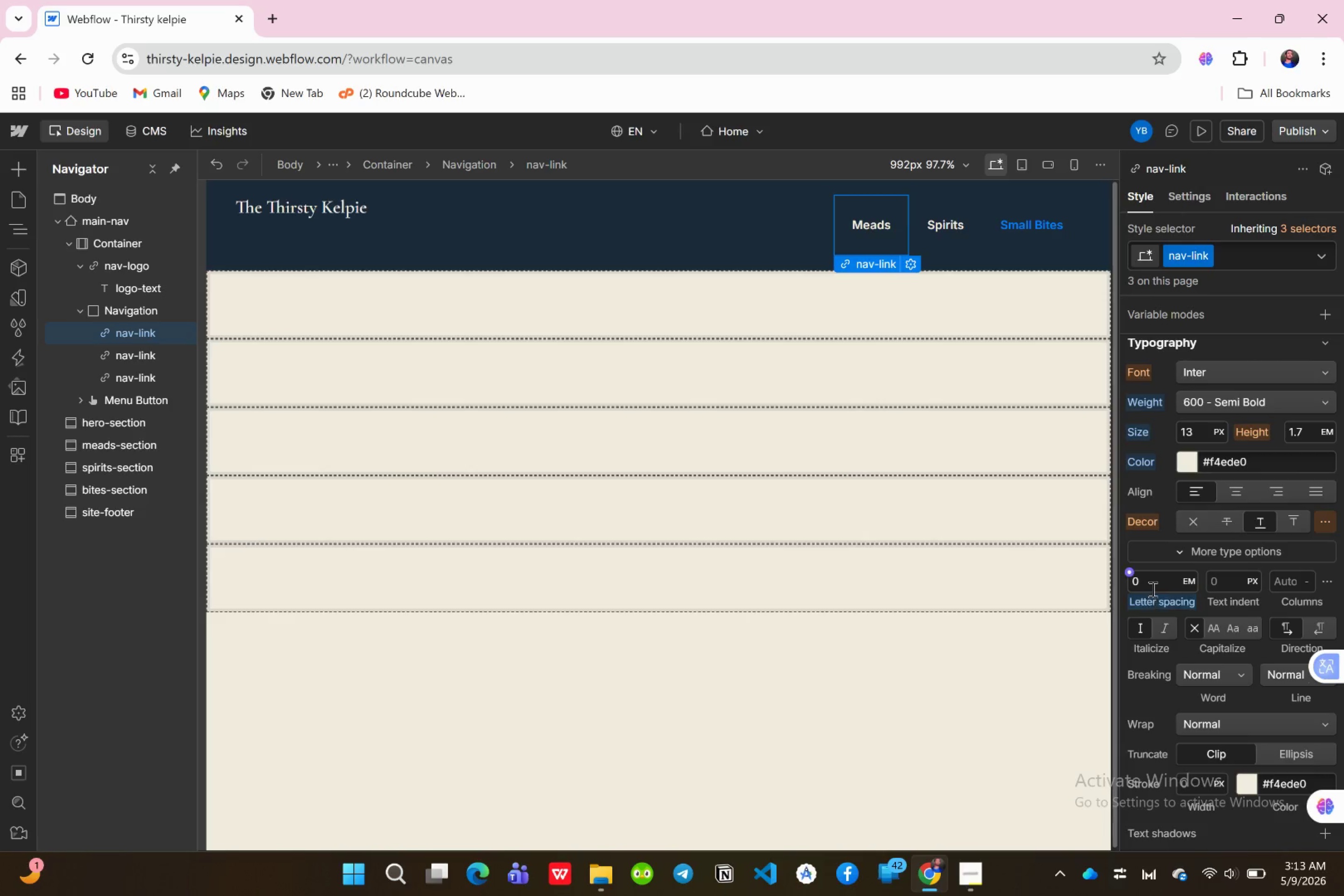 
left_click([1151, 582])
 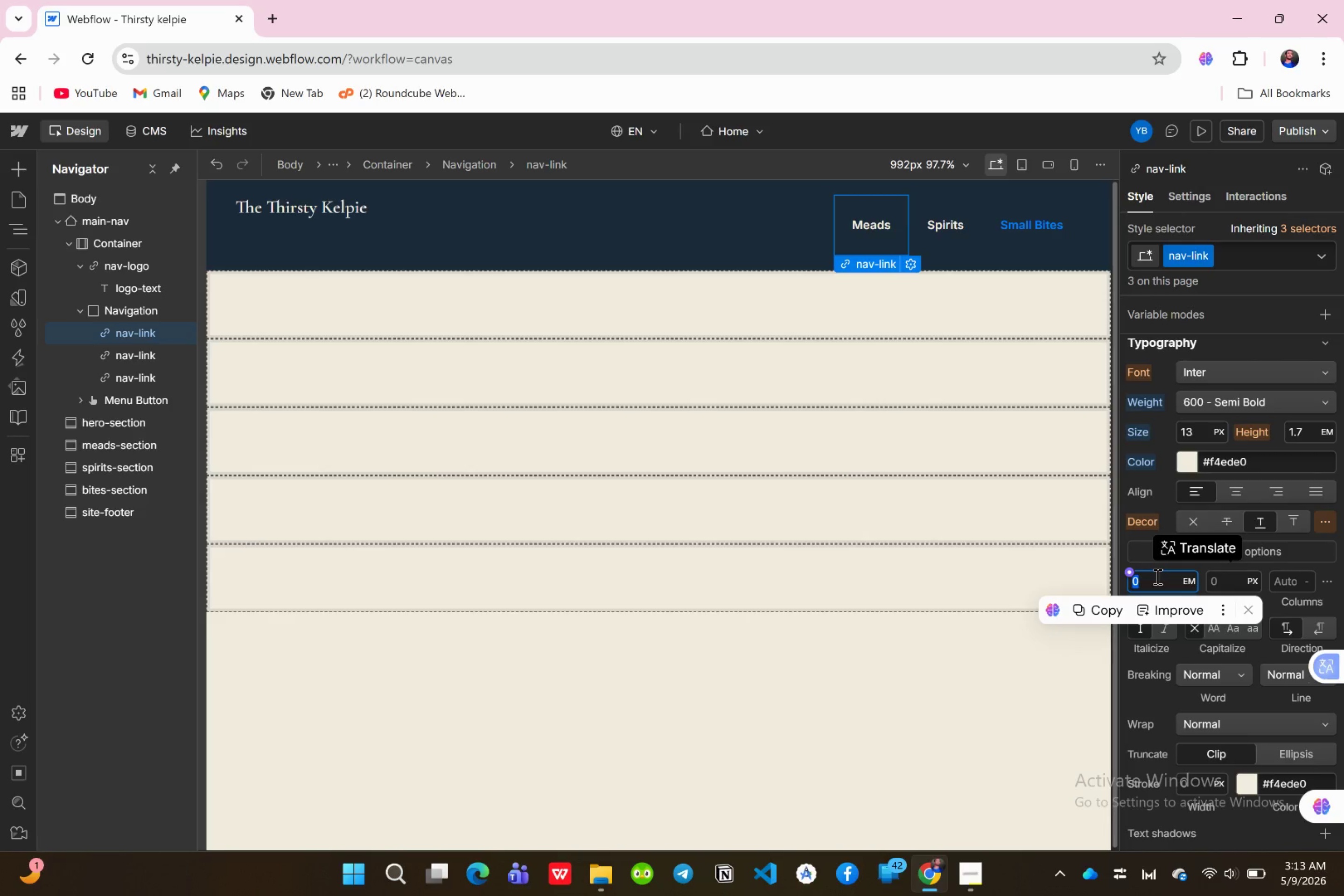 
type(0.06)
 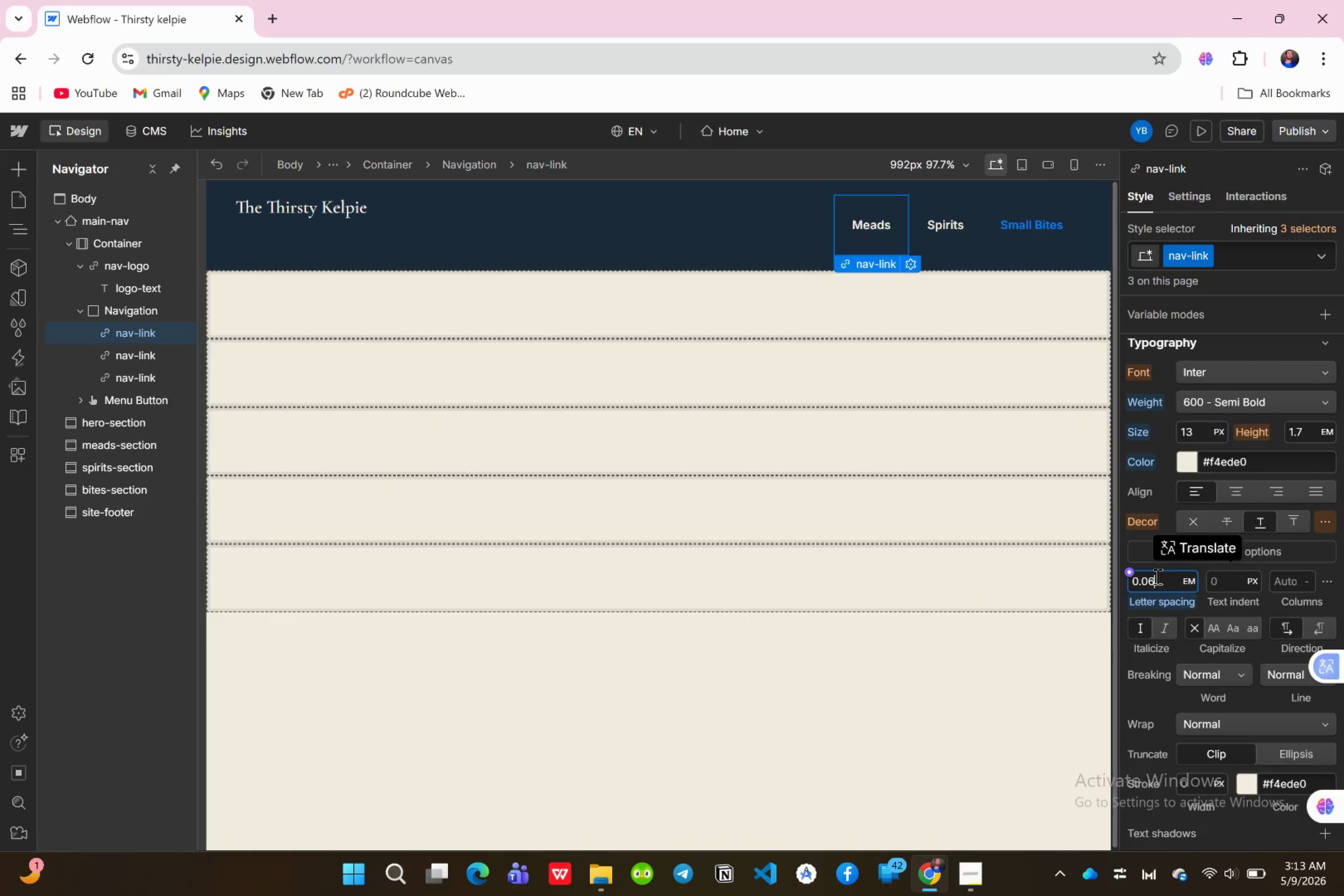 
key(Enter)
 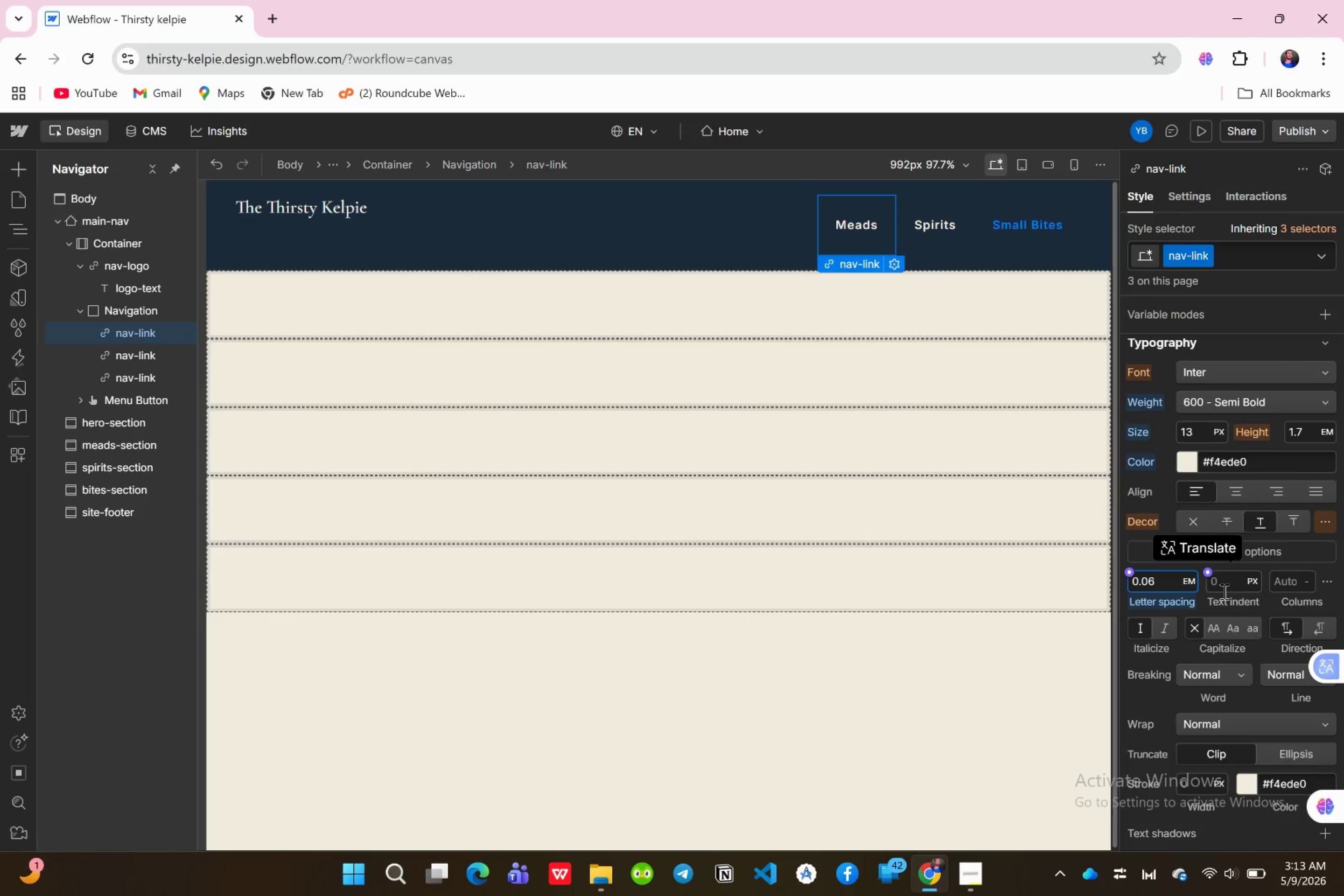 
wait(7.48)
 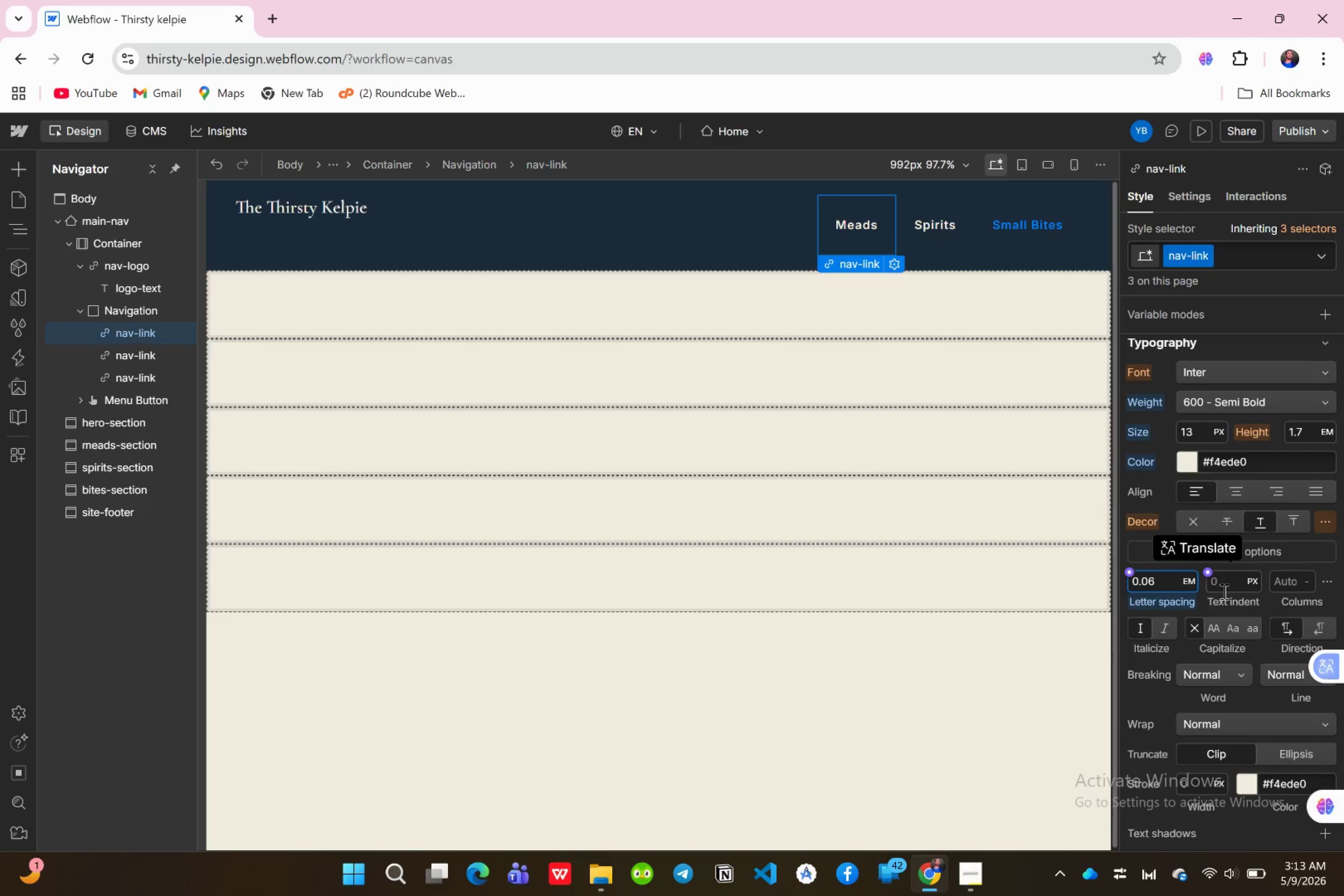 
left_click([1211, 624])
 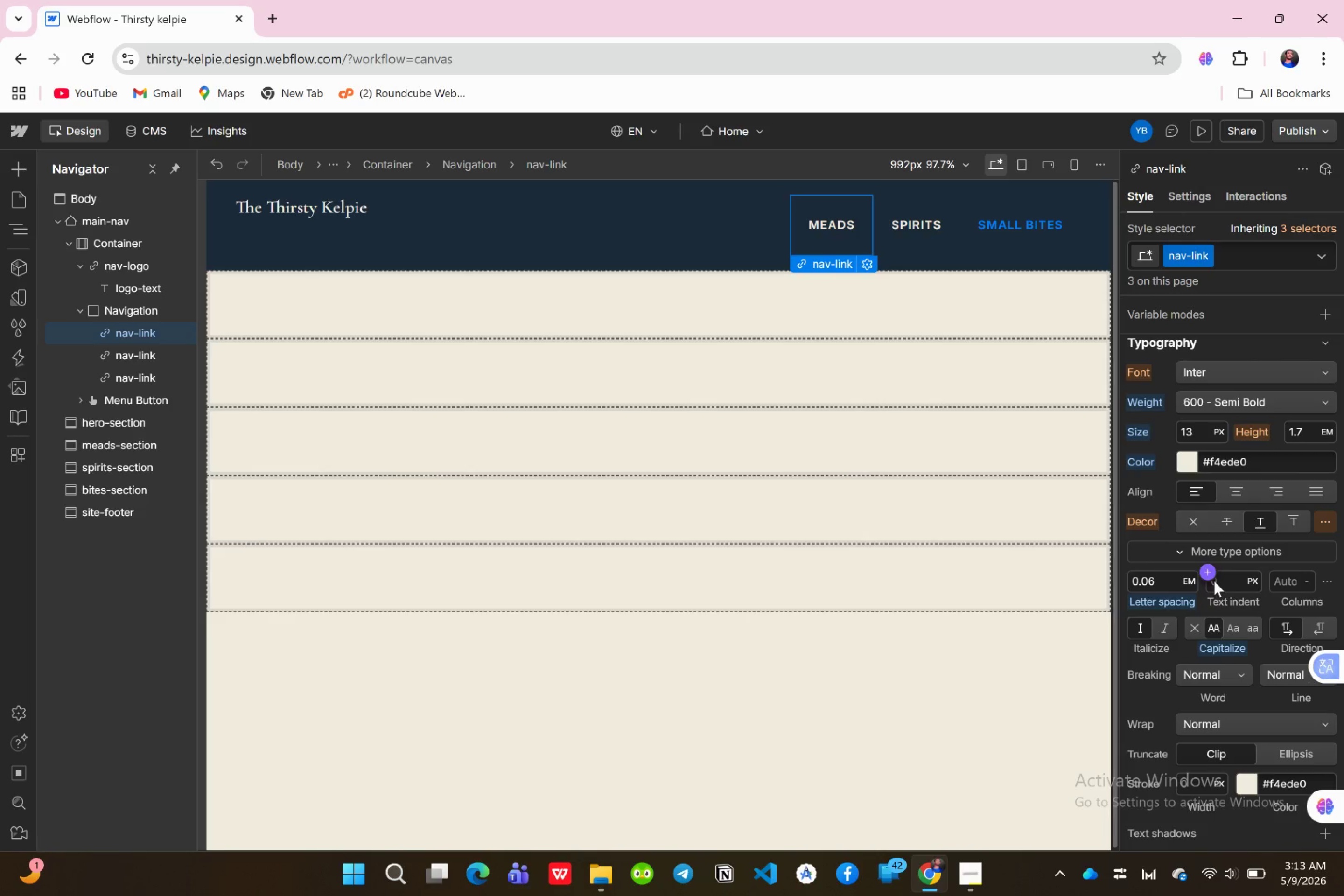 
wait(8.14)
 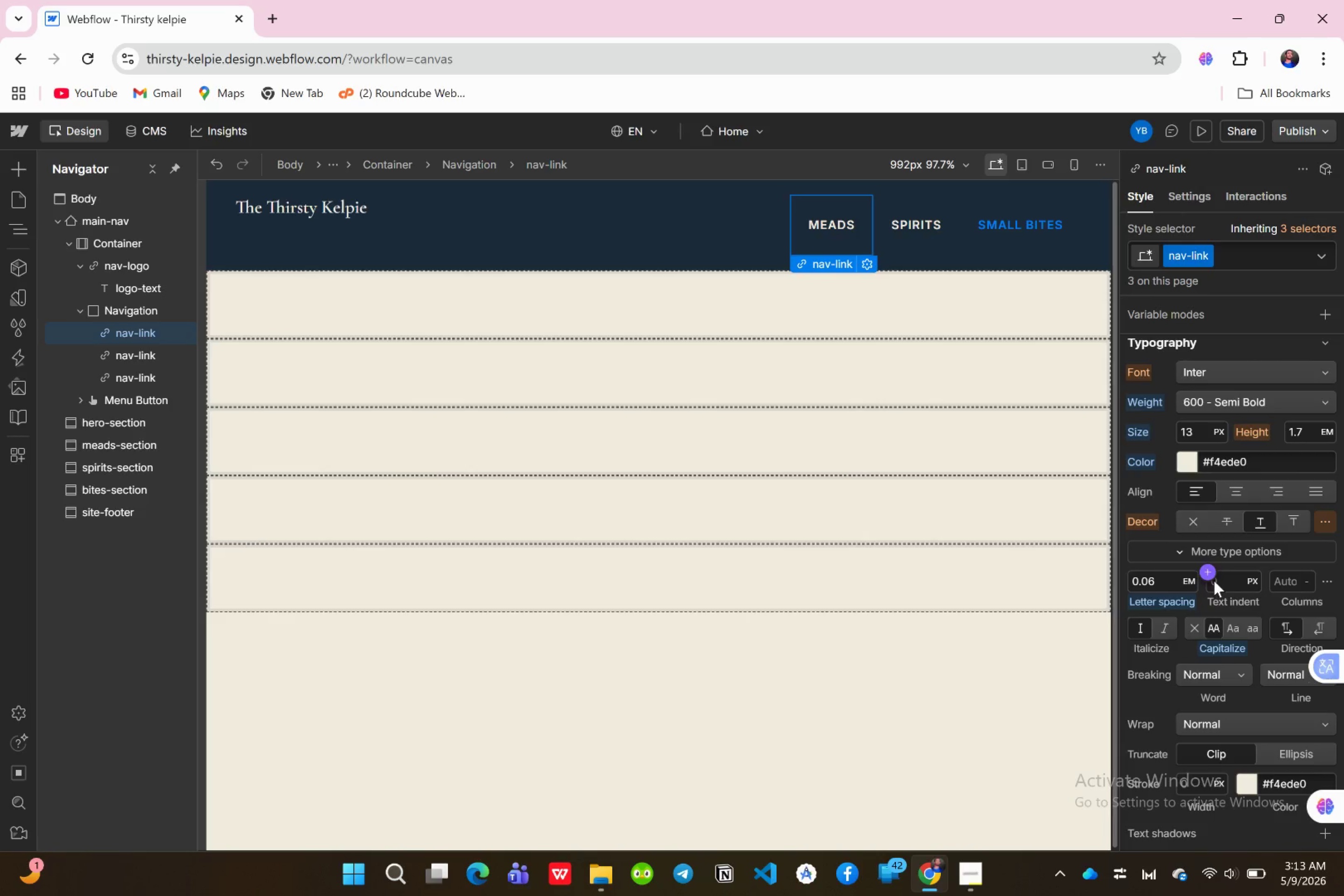 
left_click([141, 398])
 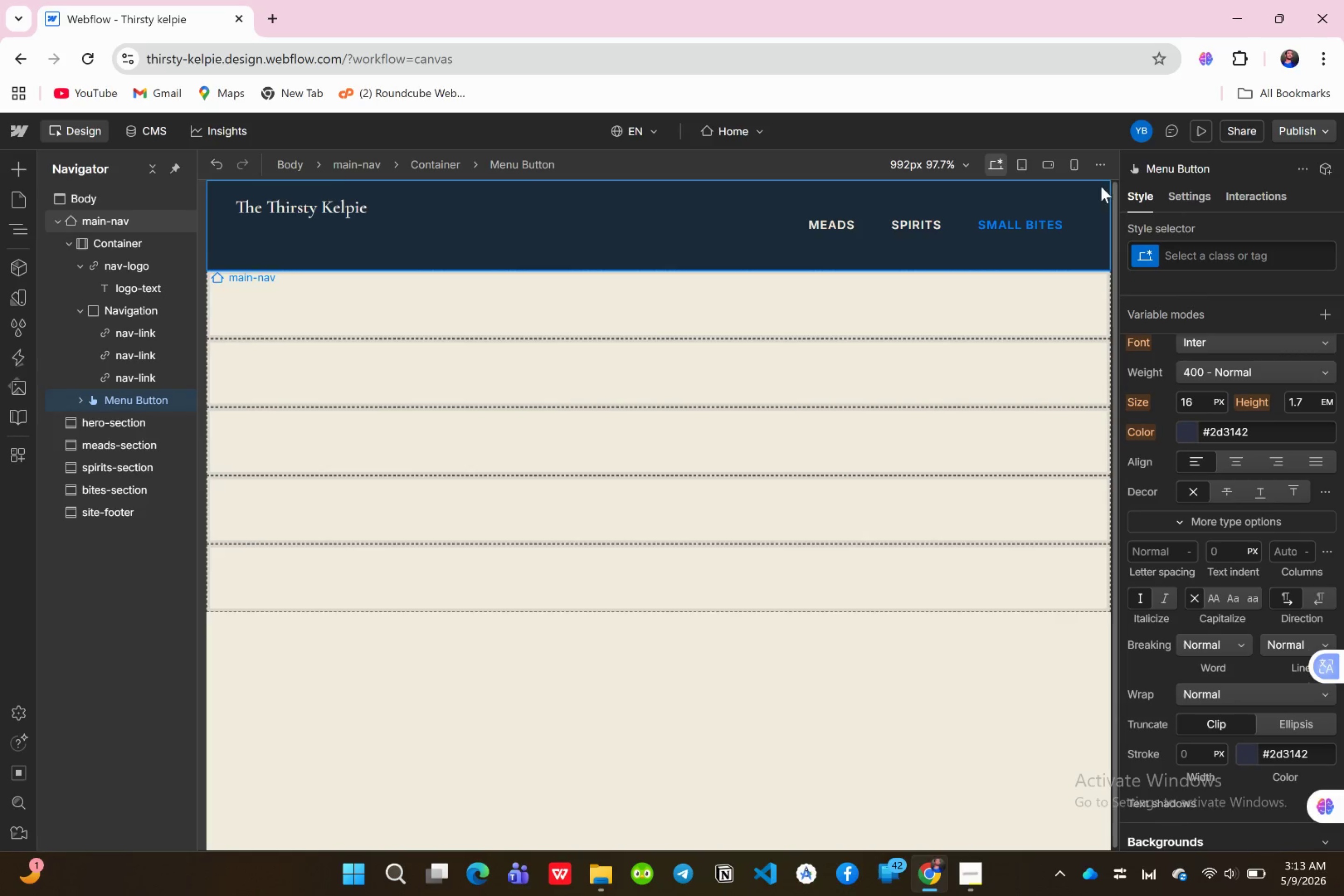 
left_click([1023, 161])
 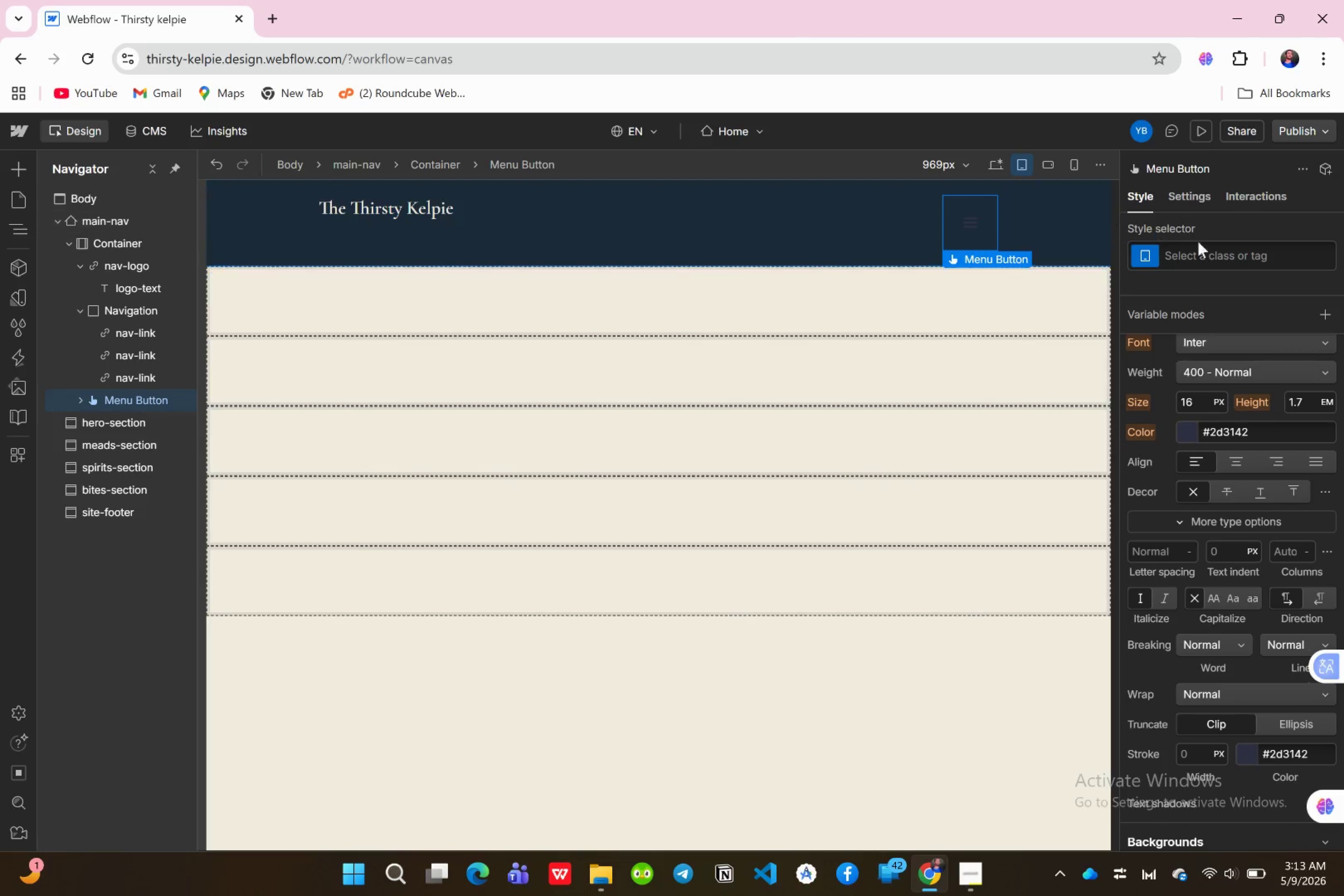 
left_click([1185, 255])
 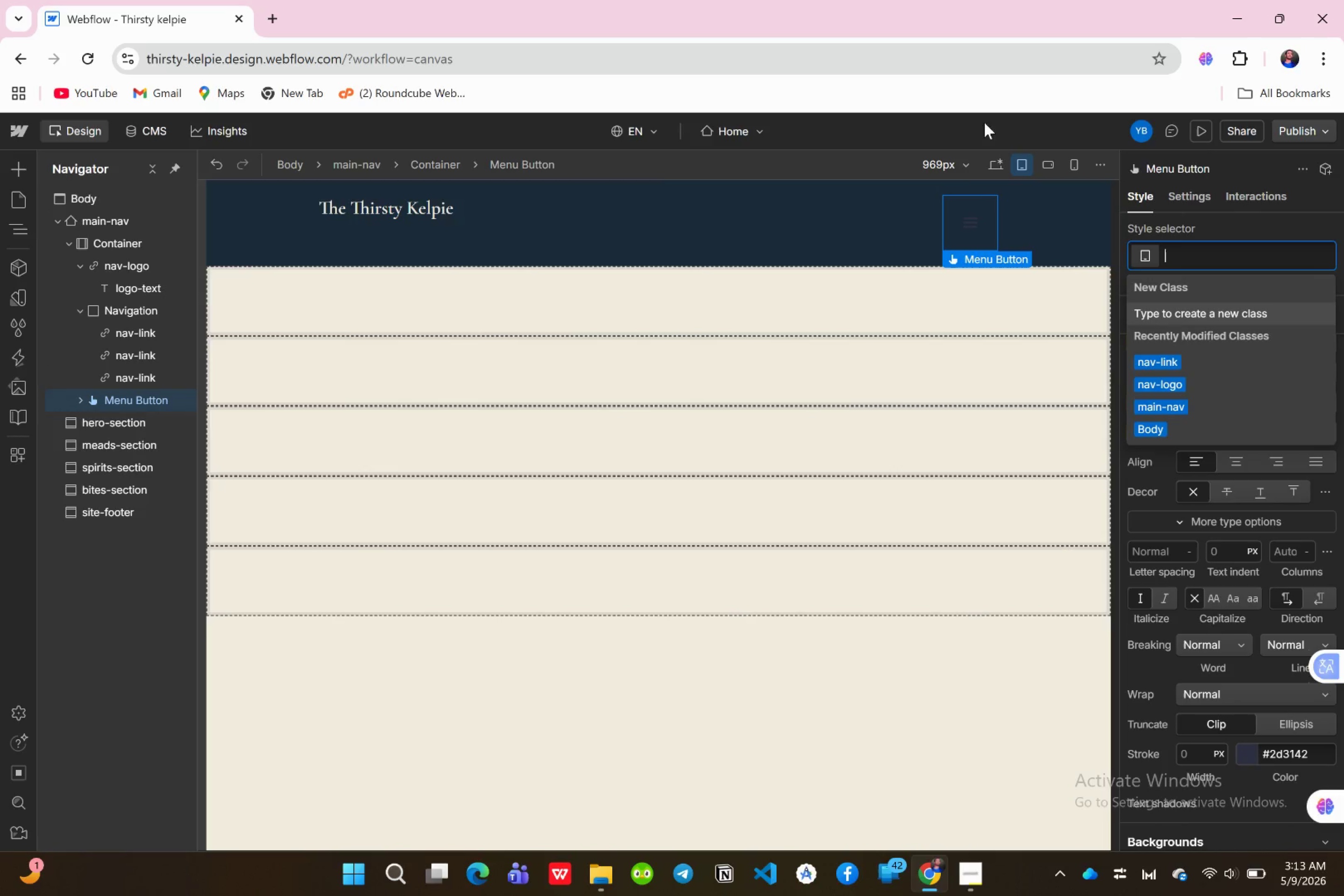 
left_click([994, 165])
 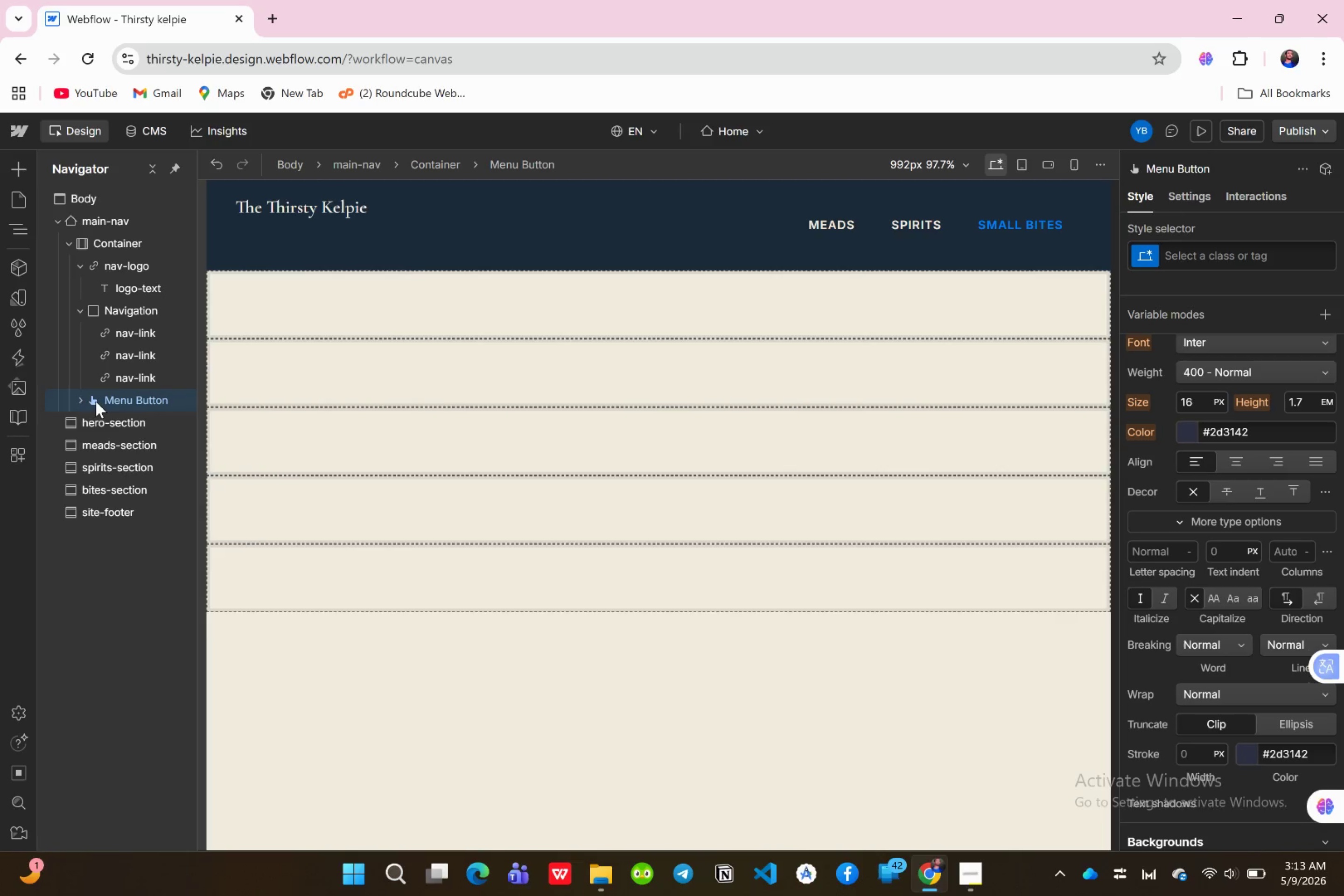 
left_click([82, 401])
 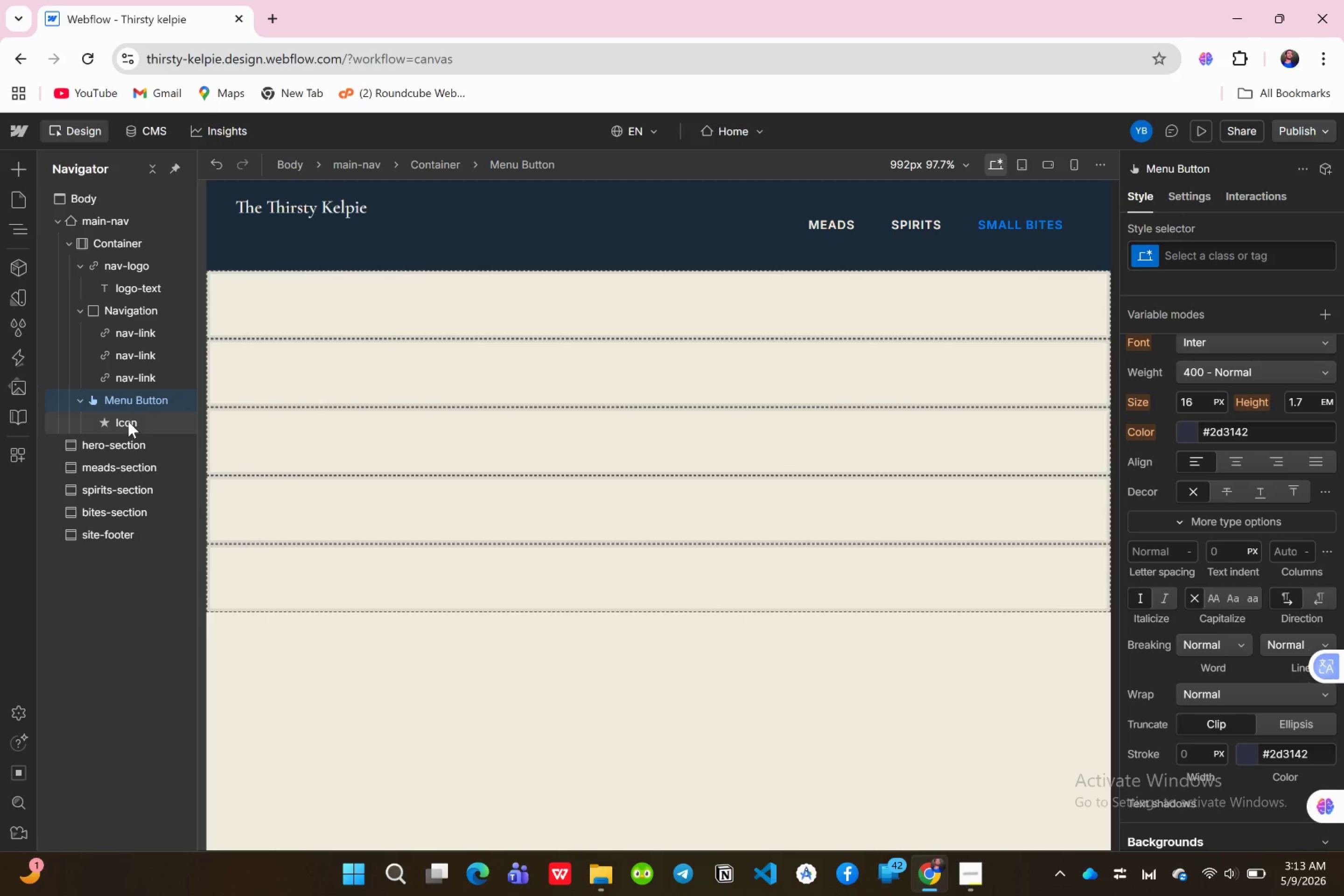 
left_click([128, 421])
 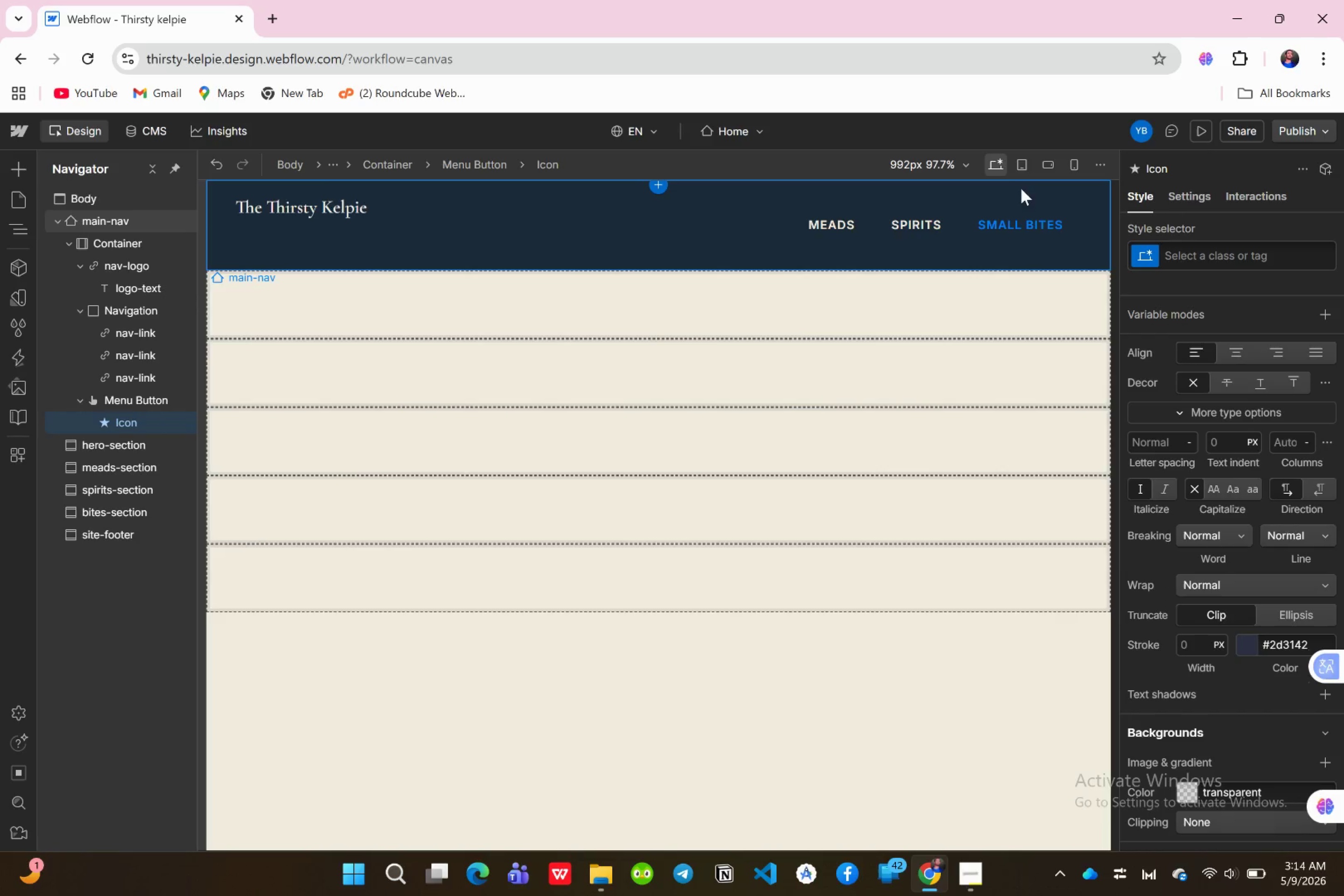 
left_click([1018, 169])
 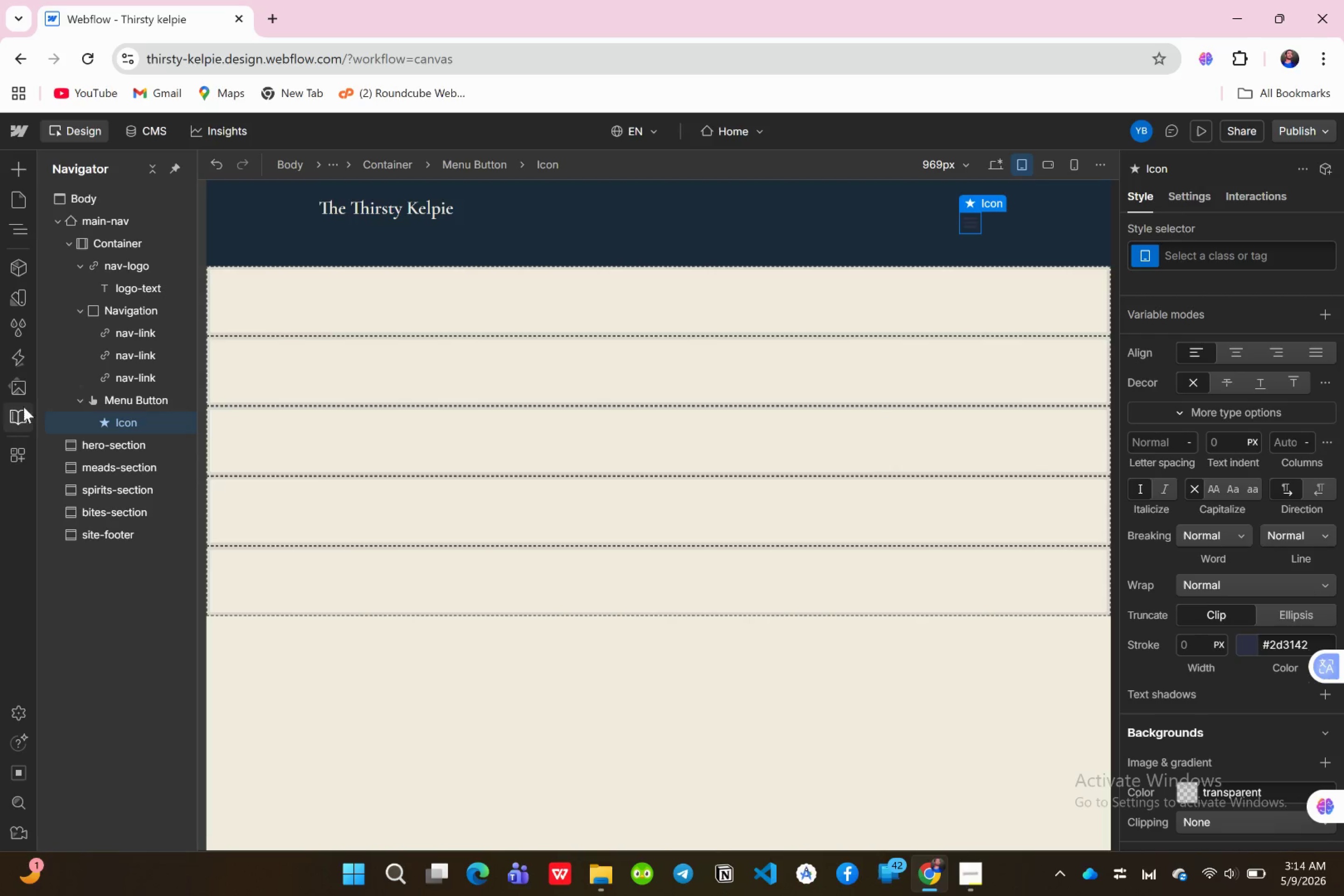 
left_click([126, 393])
 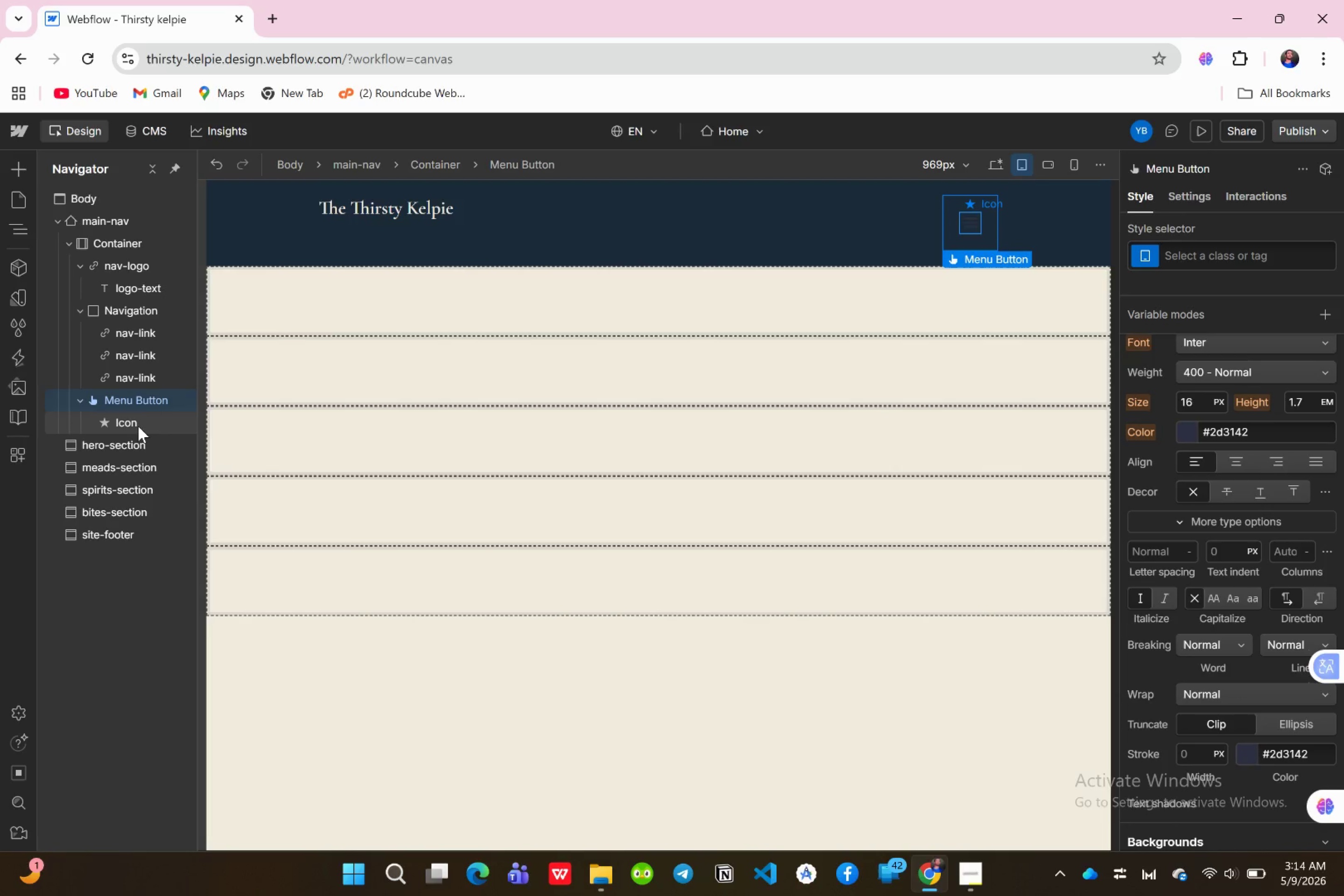 
left_click([138, 426])
 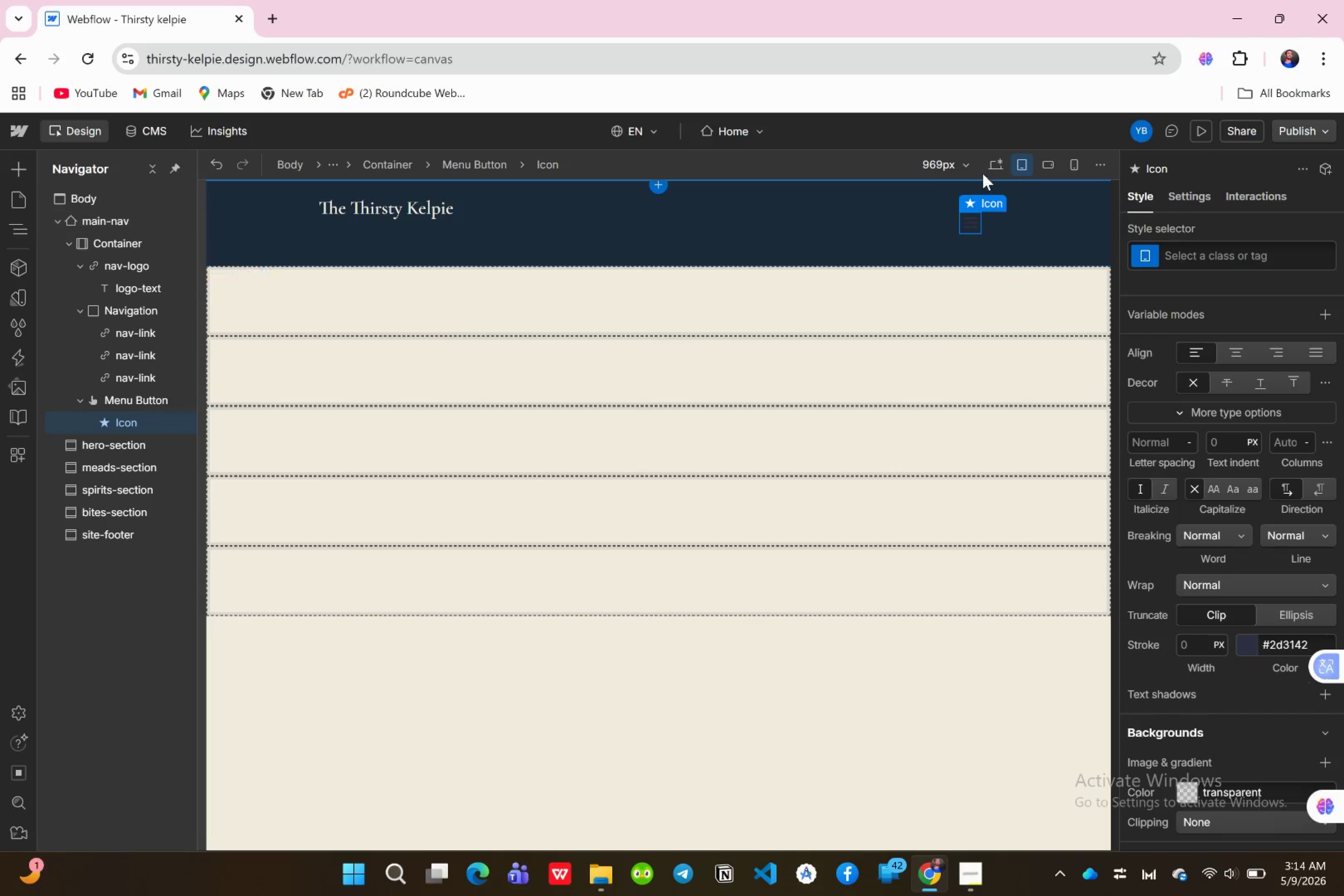 
left_click([991, 172])
 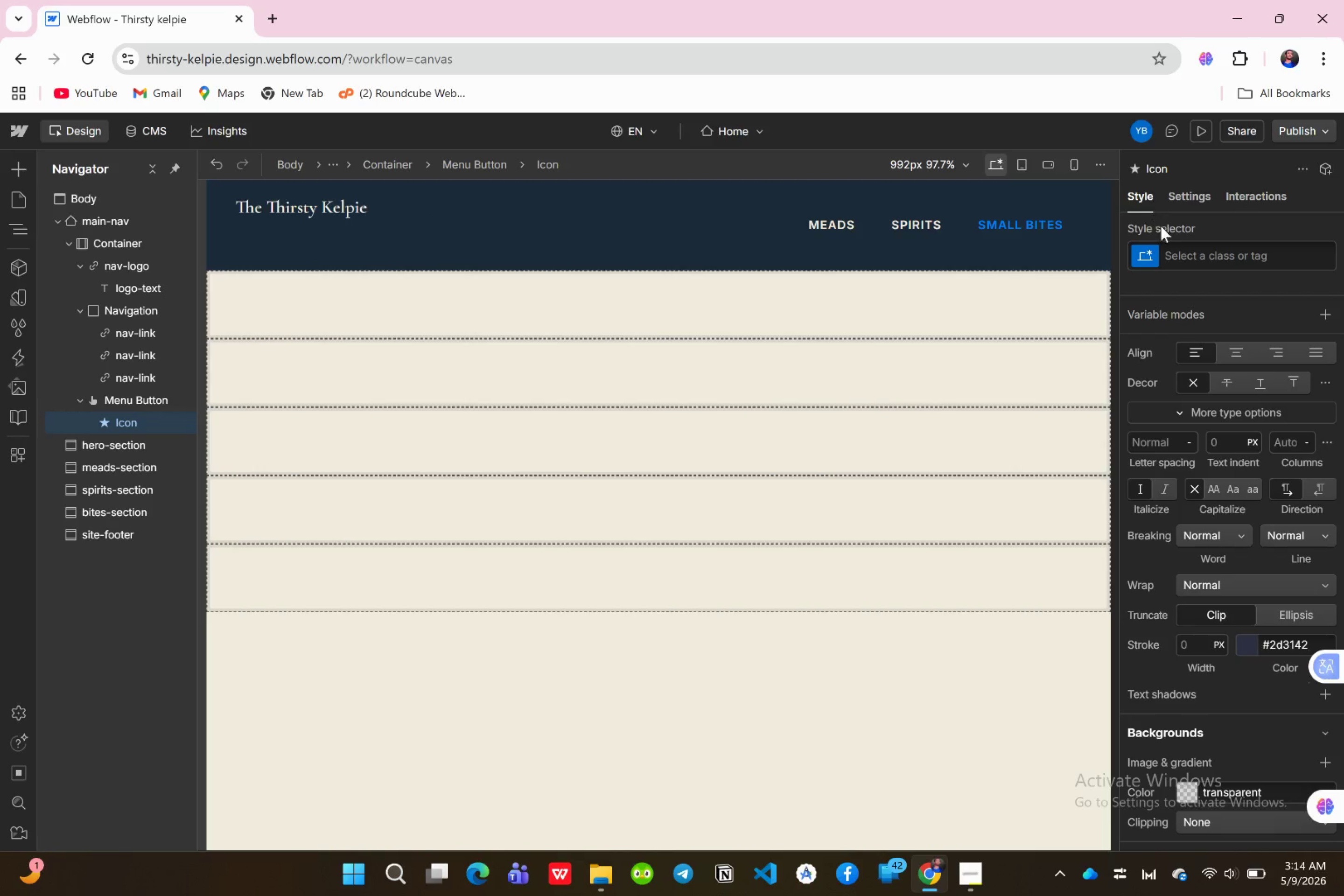 
left_click([1198, 258])
 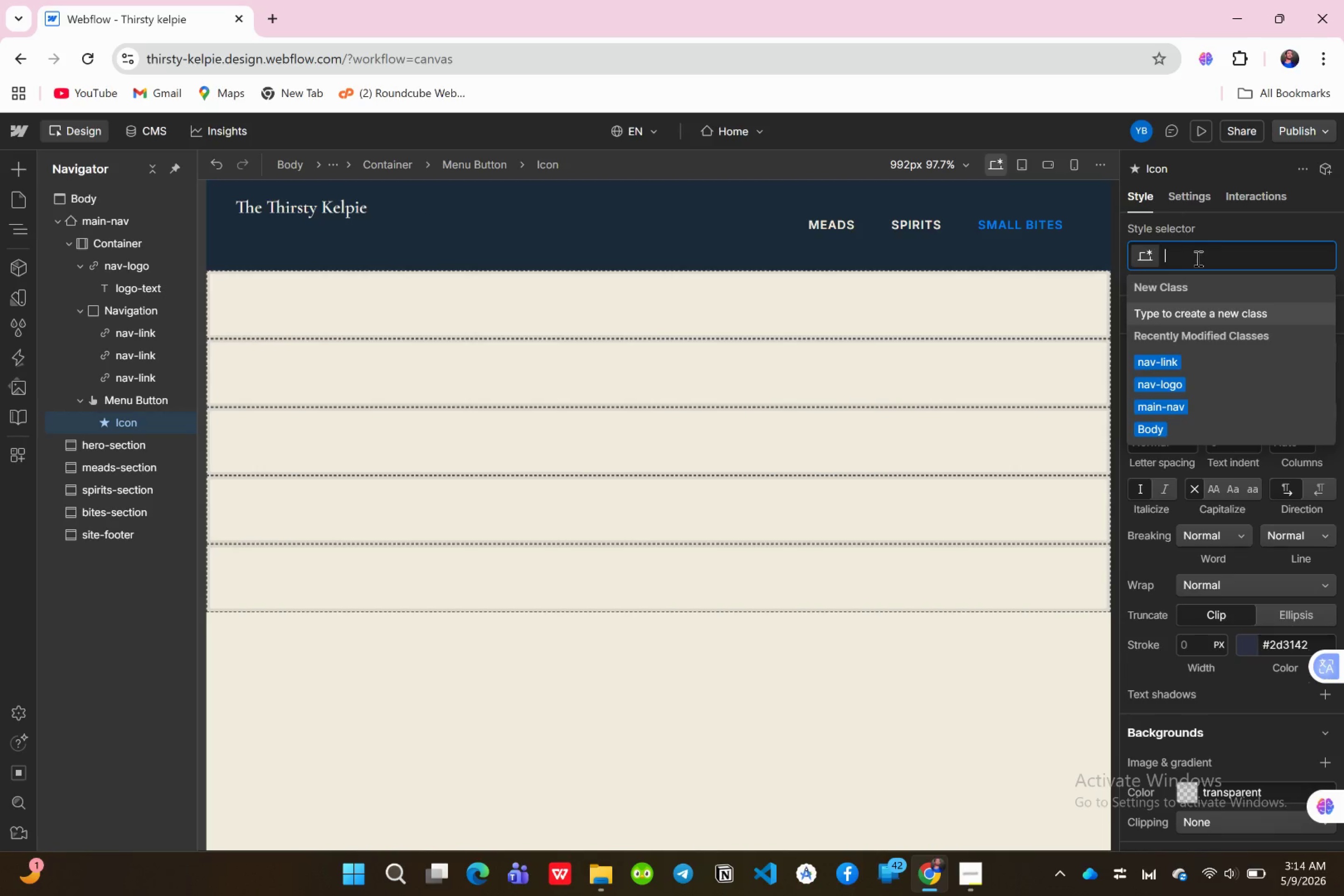 
type(nav-menu-btn)
 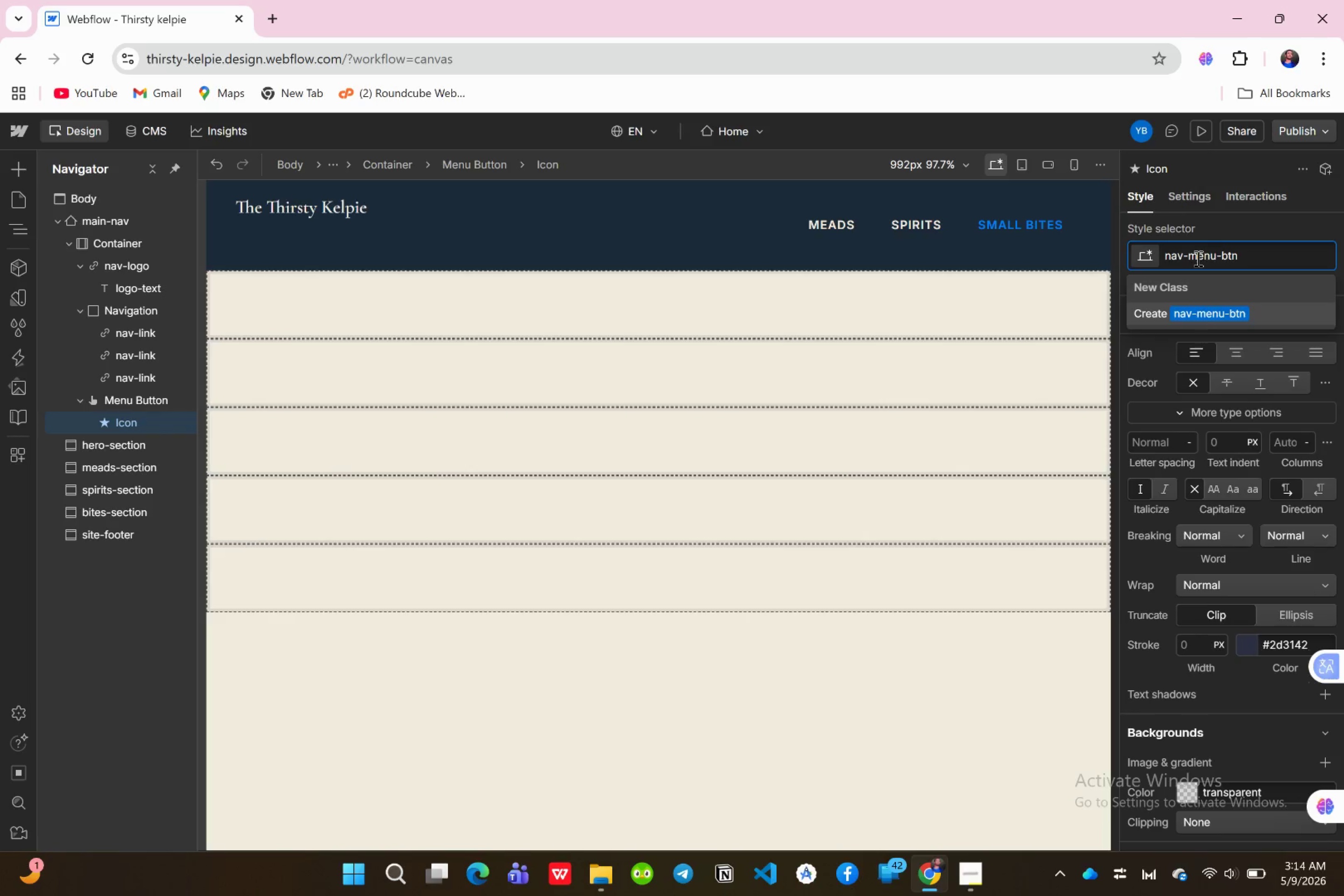 
key(Enter)
 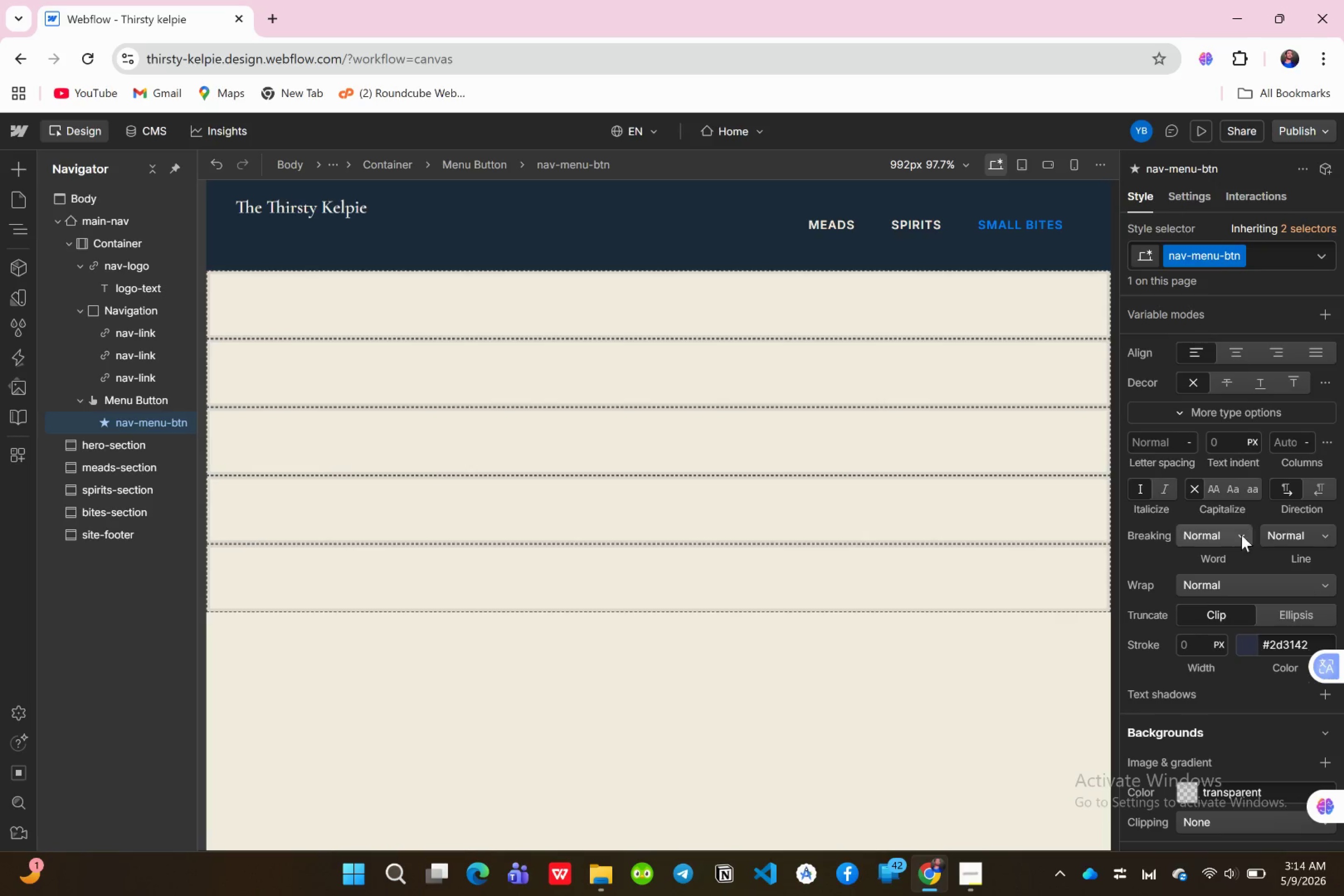 
scroll: coordinate [1243, 519], scroll_direction: up, amount: 3.0
 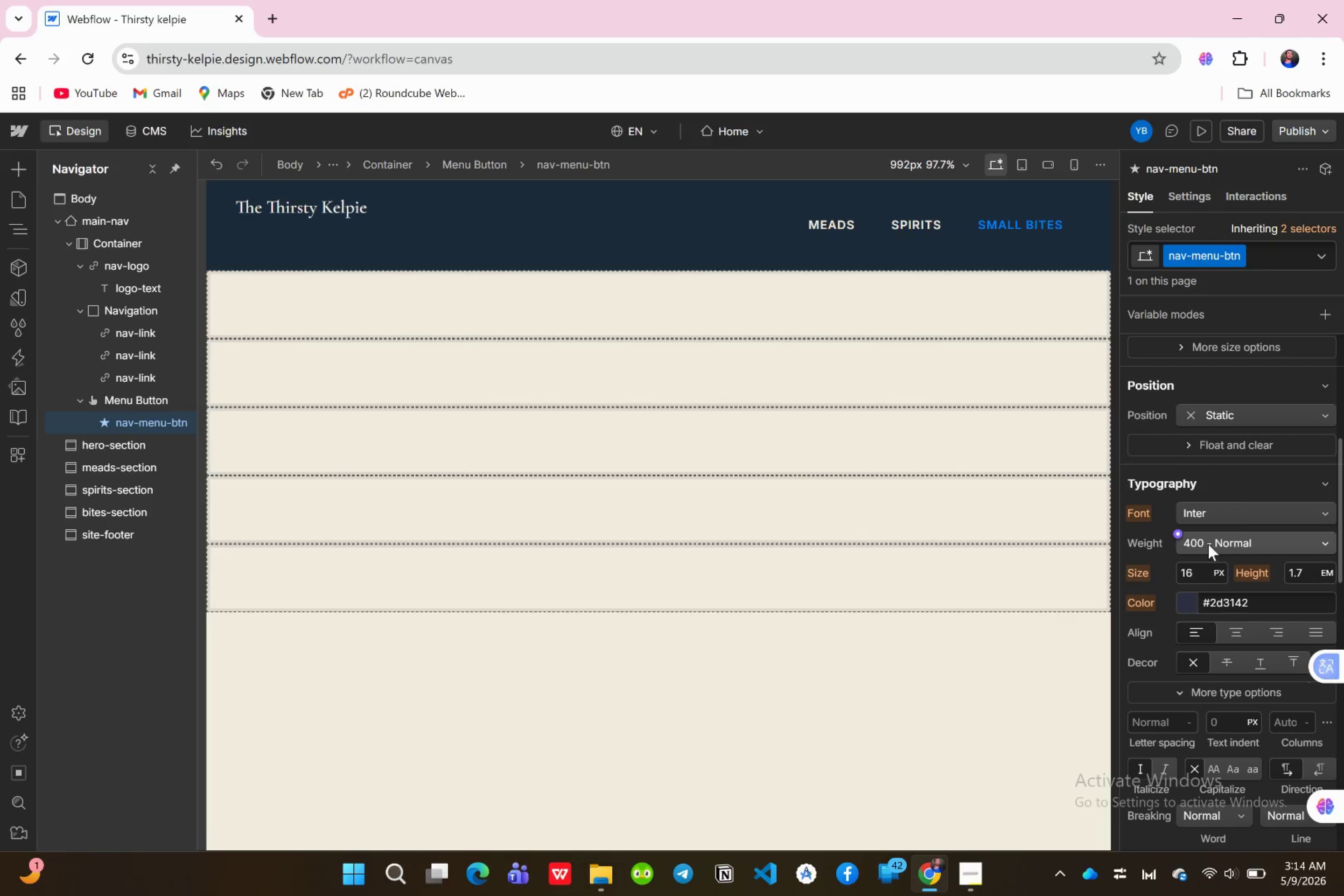 
scroll: coordinate [1235, 576], scroll_direction: none, amount: 0.0
 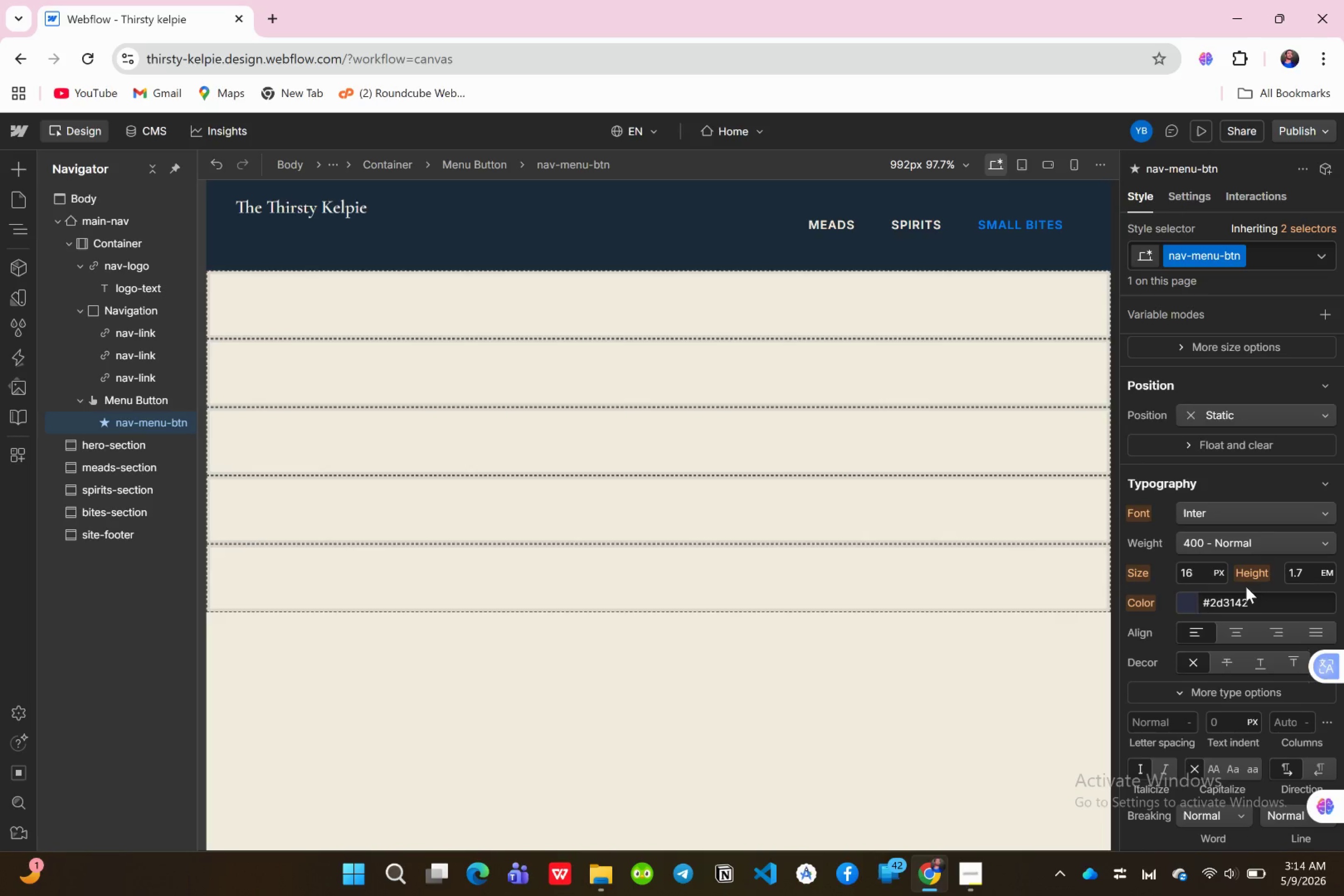 
left_click([1263, 603])
 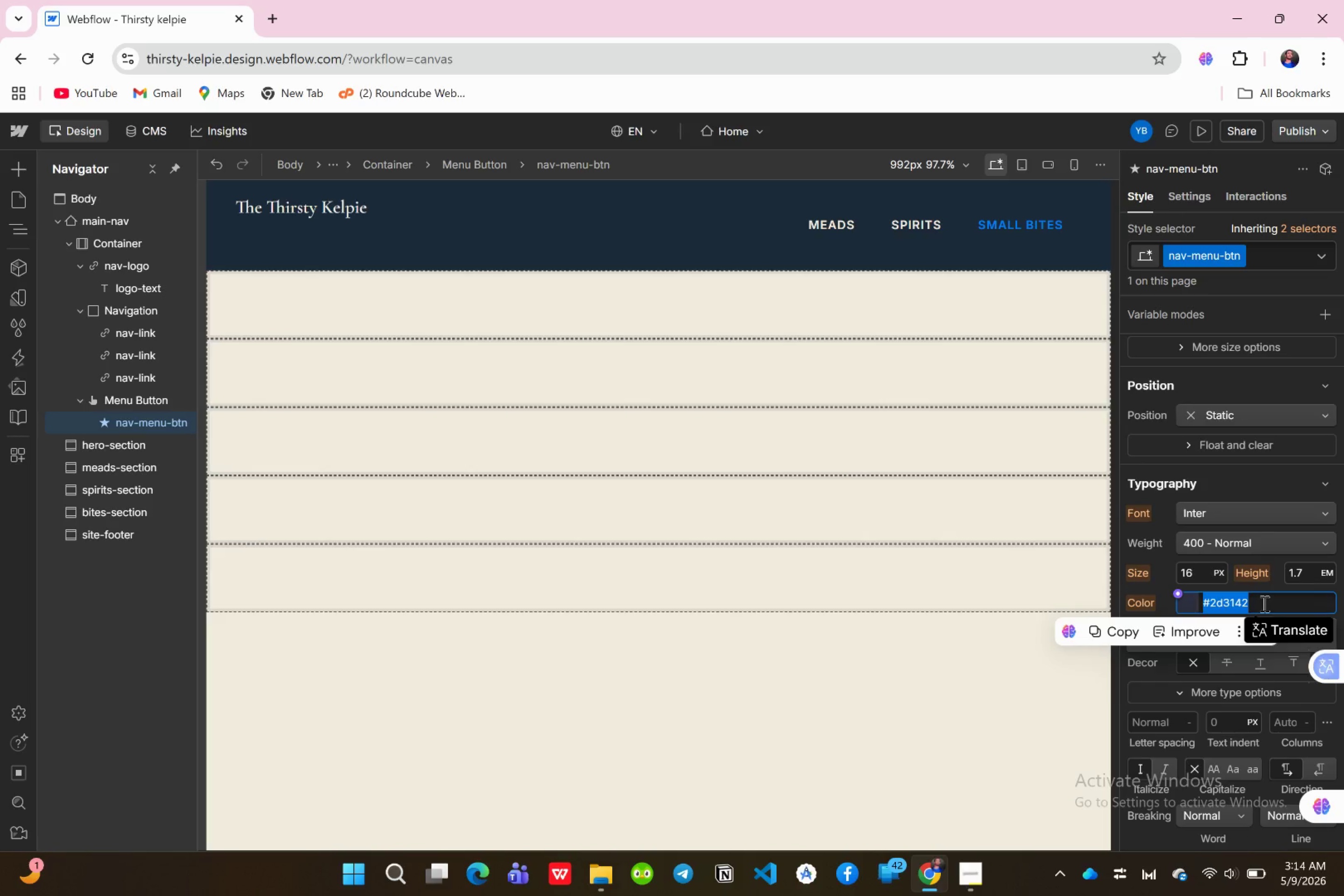 
type(#f4ede0)
 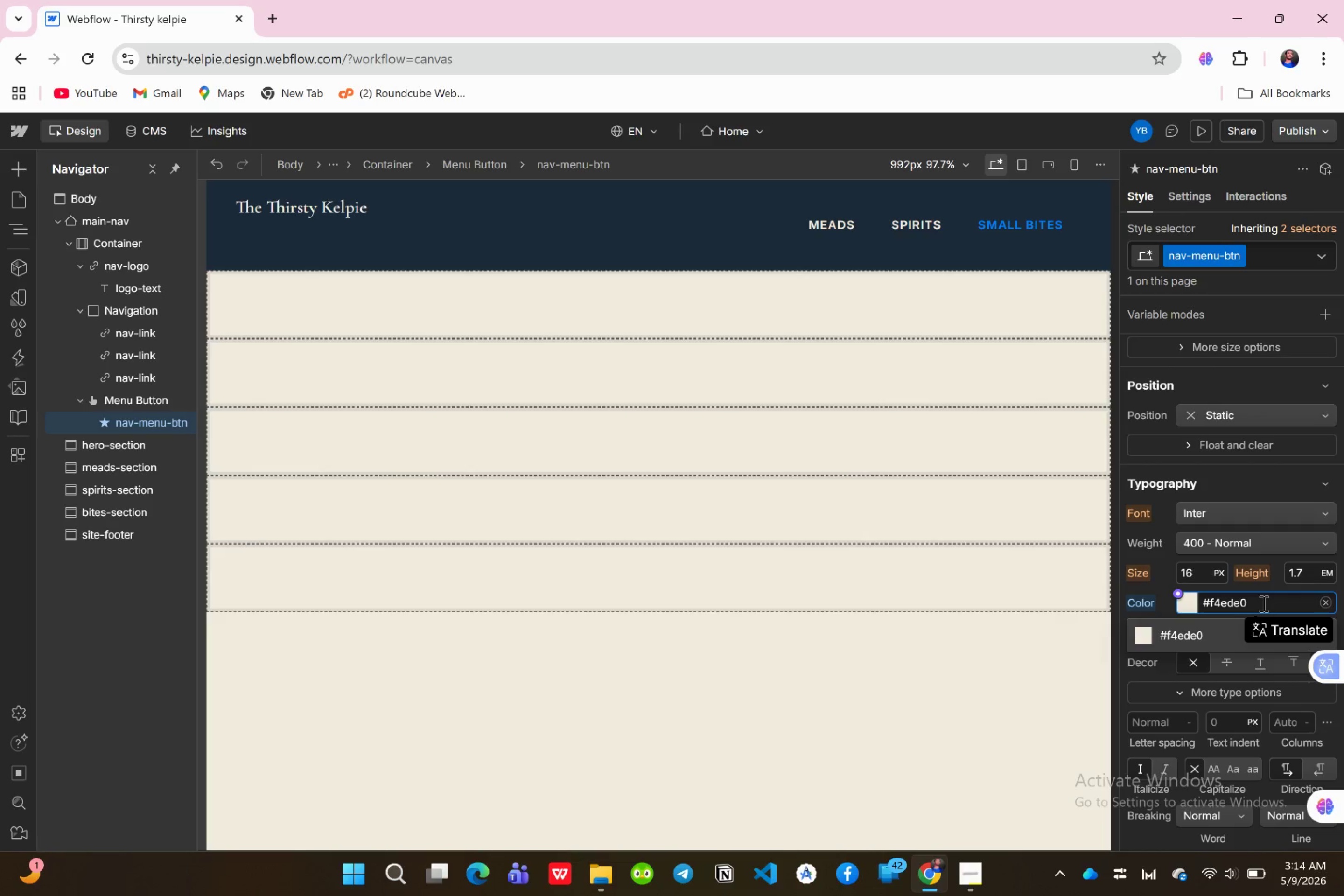 
key(Enter)
 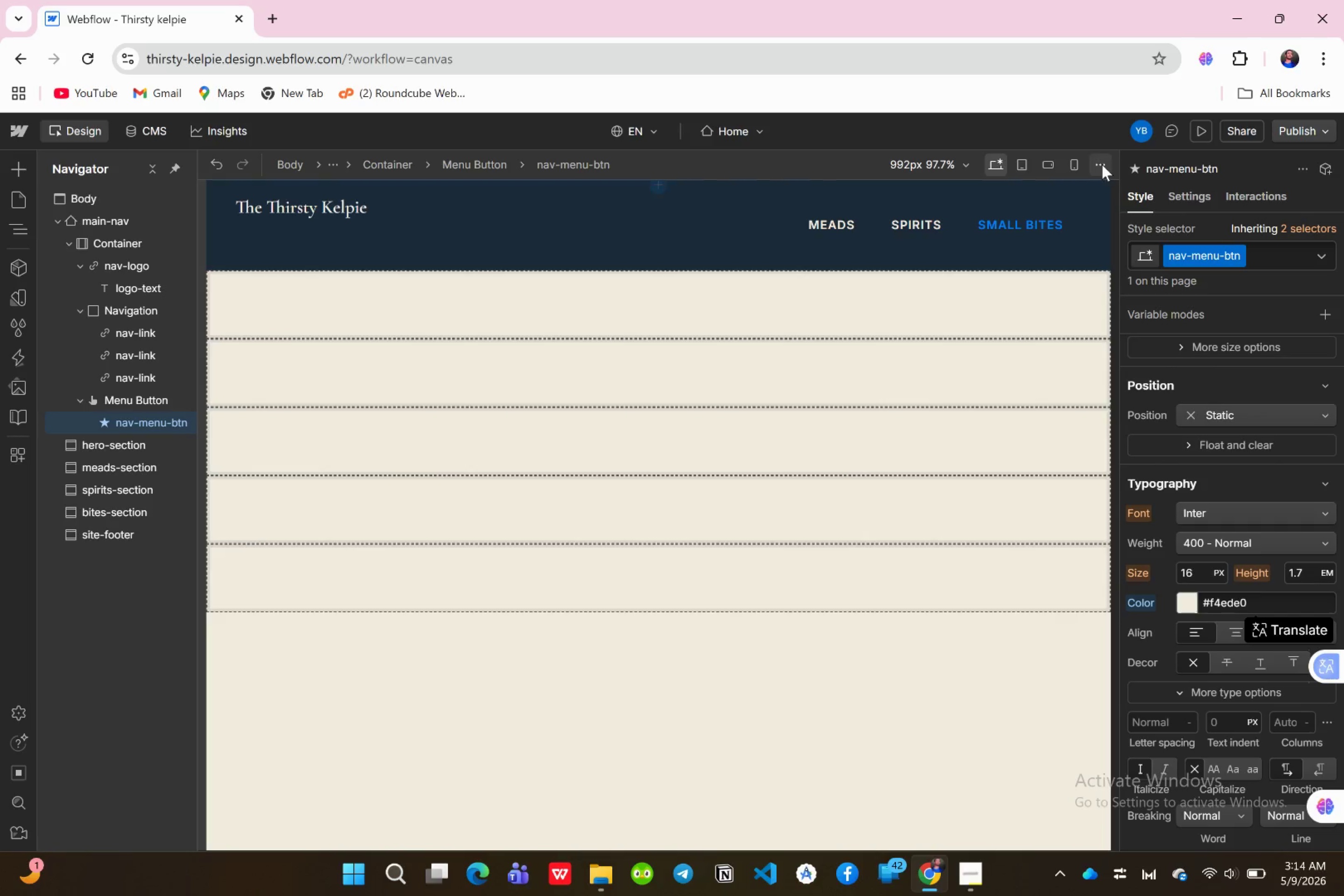 
left_click([1072, 168])
 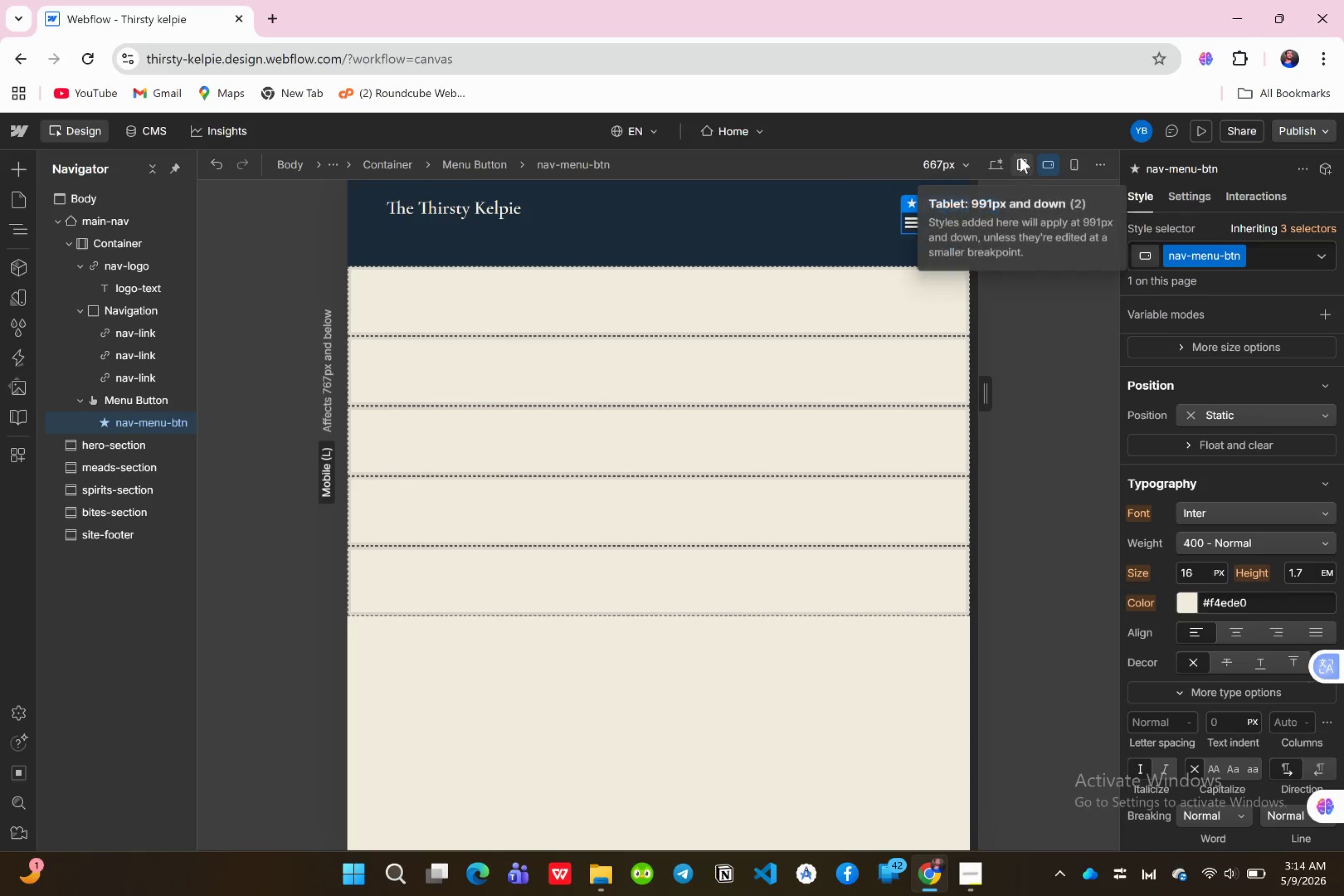 
left_click([1022, 162])
 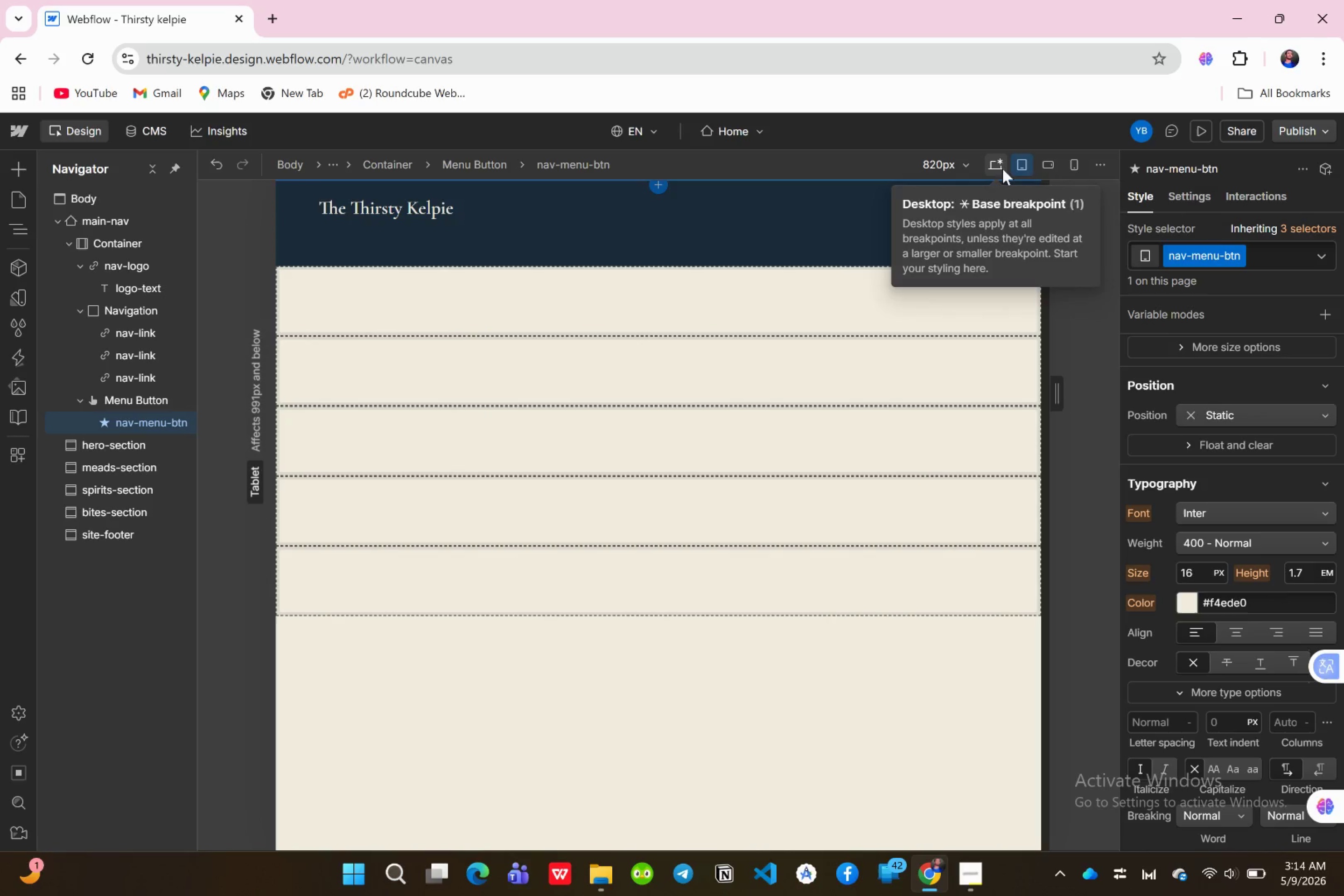 
left_click([1001, 168])
 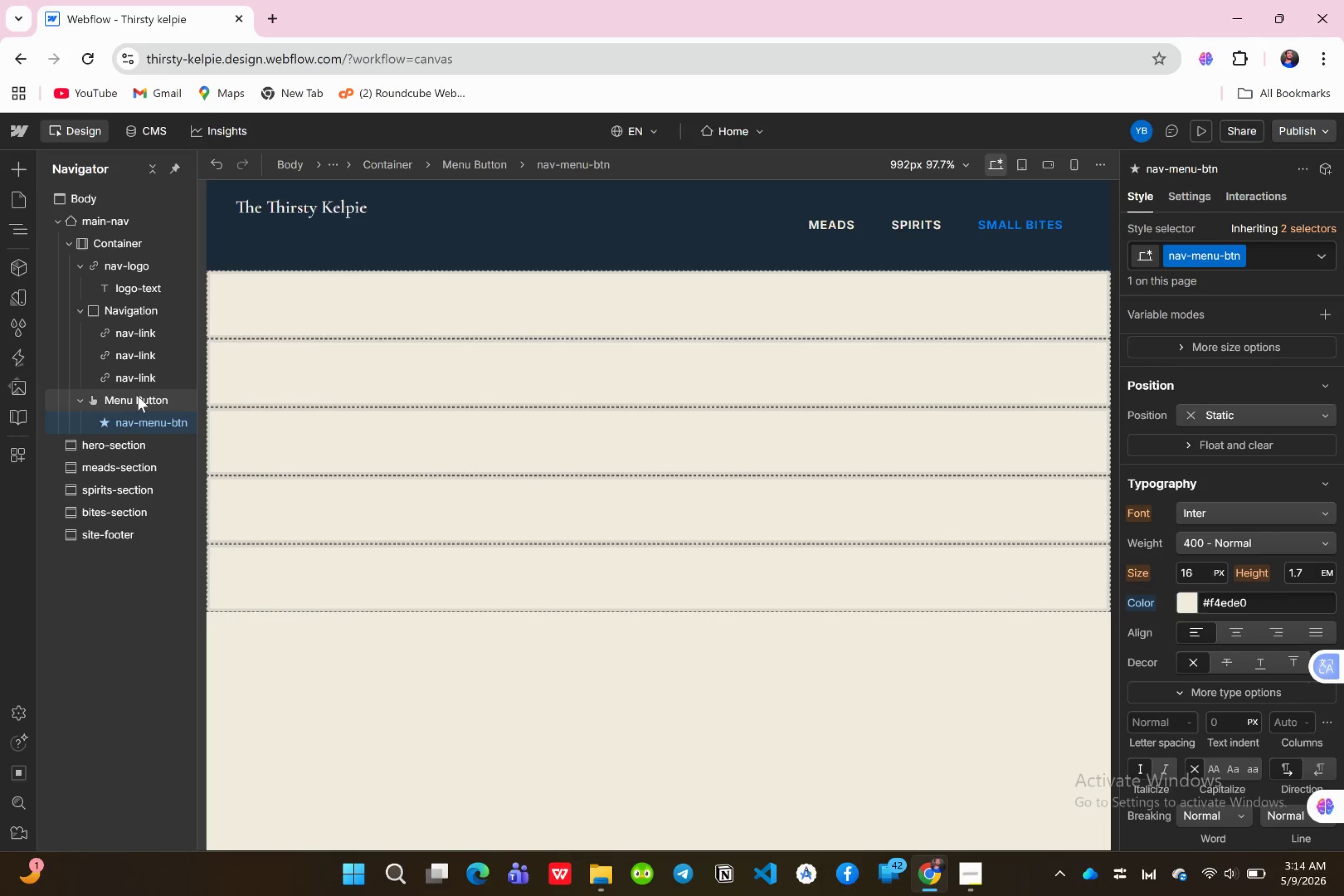 
wait(13.92)
 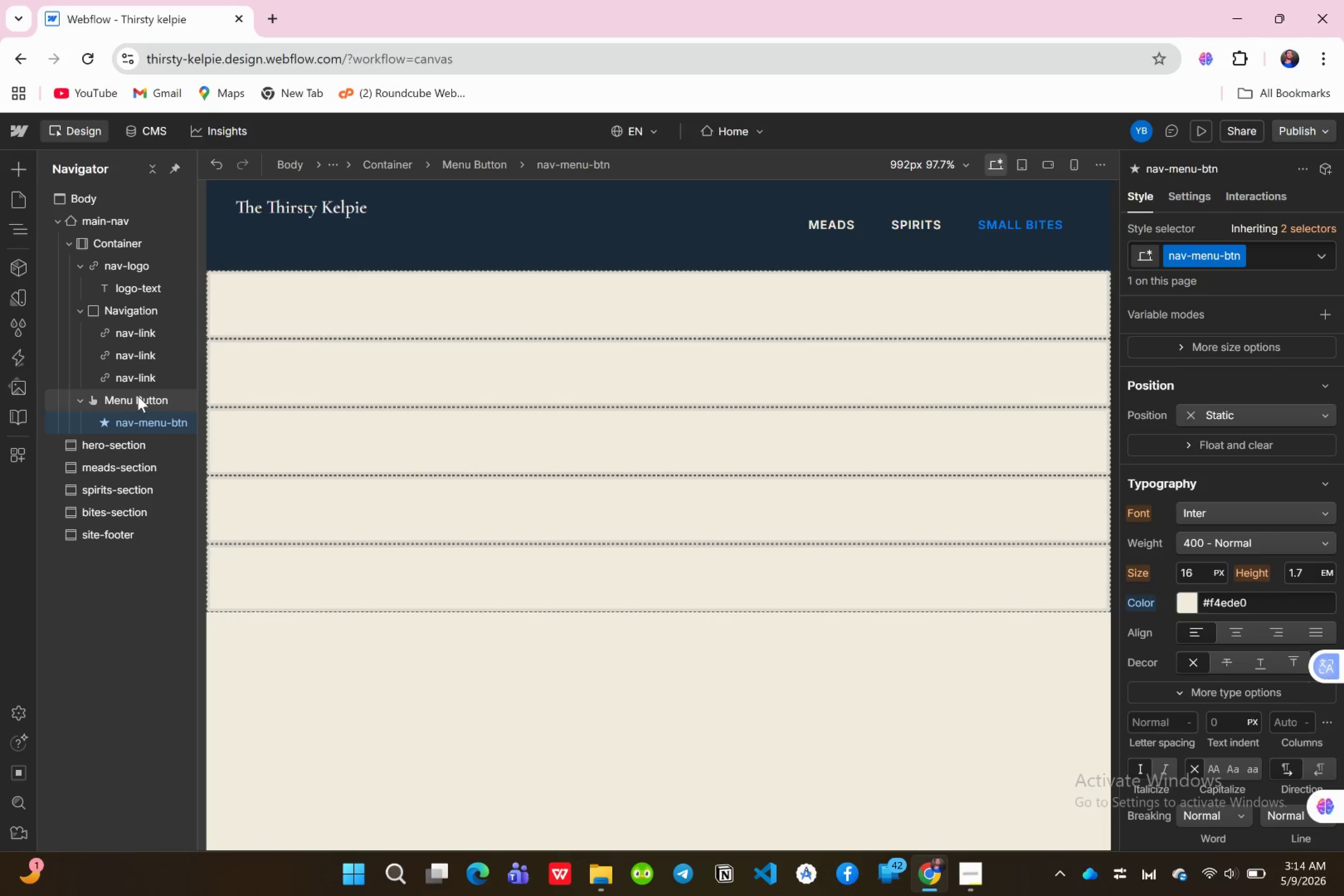 
left_click([142, 402])
 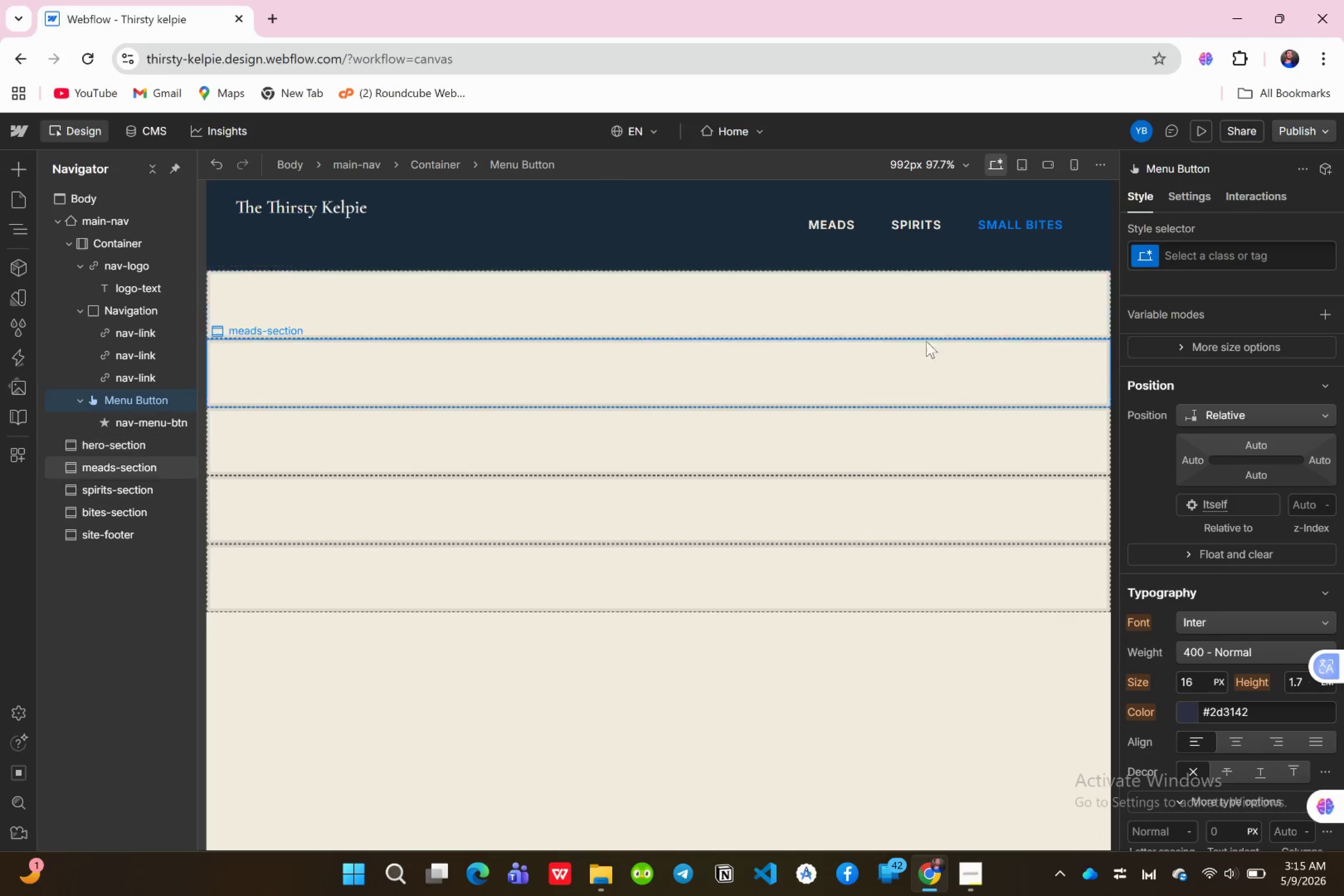 
left_click([1176, 255])
 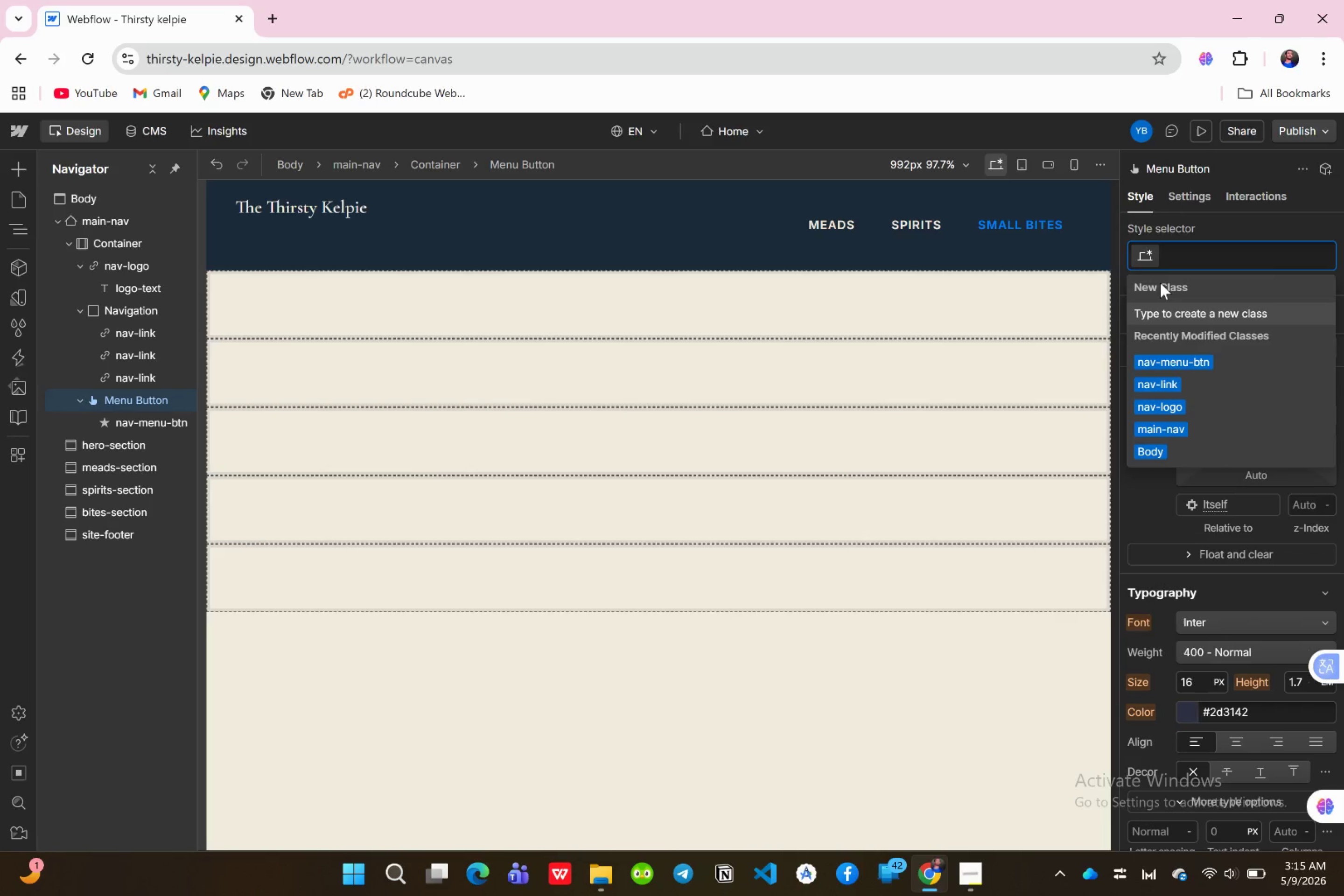 
wait(25.62)
 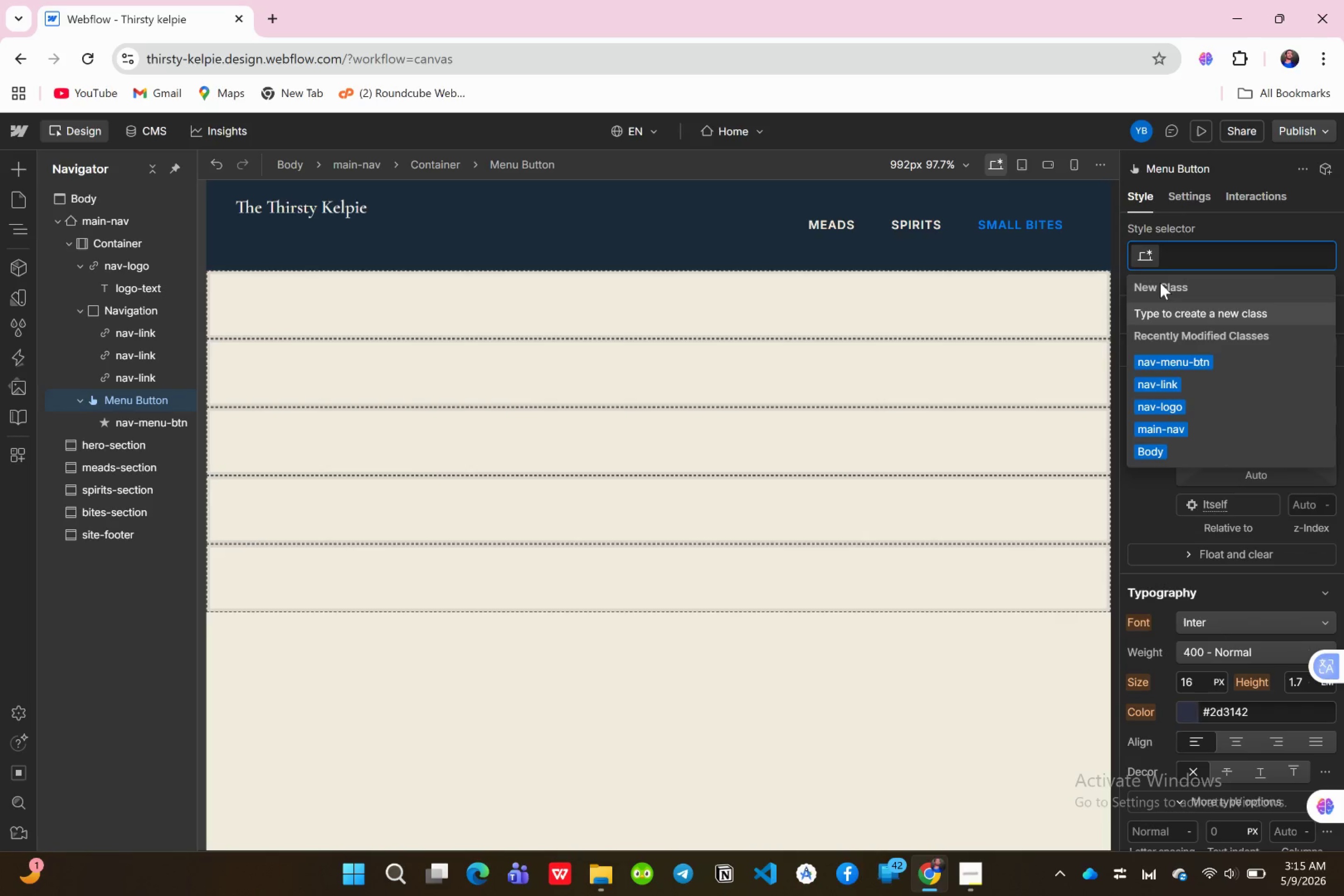 
left_click([774, 726])
 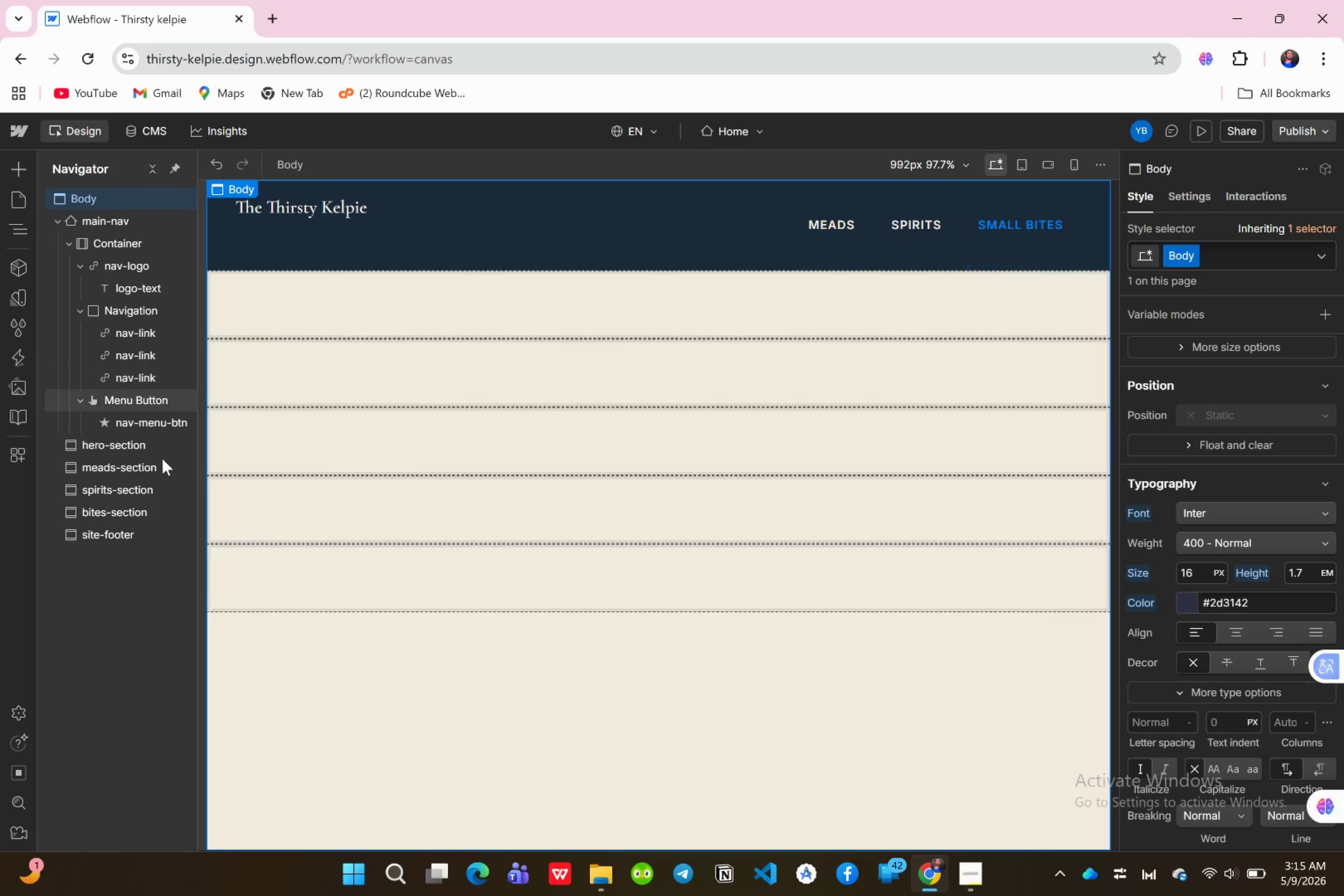 
left_click([153, 405])
 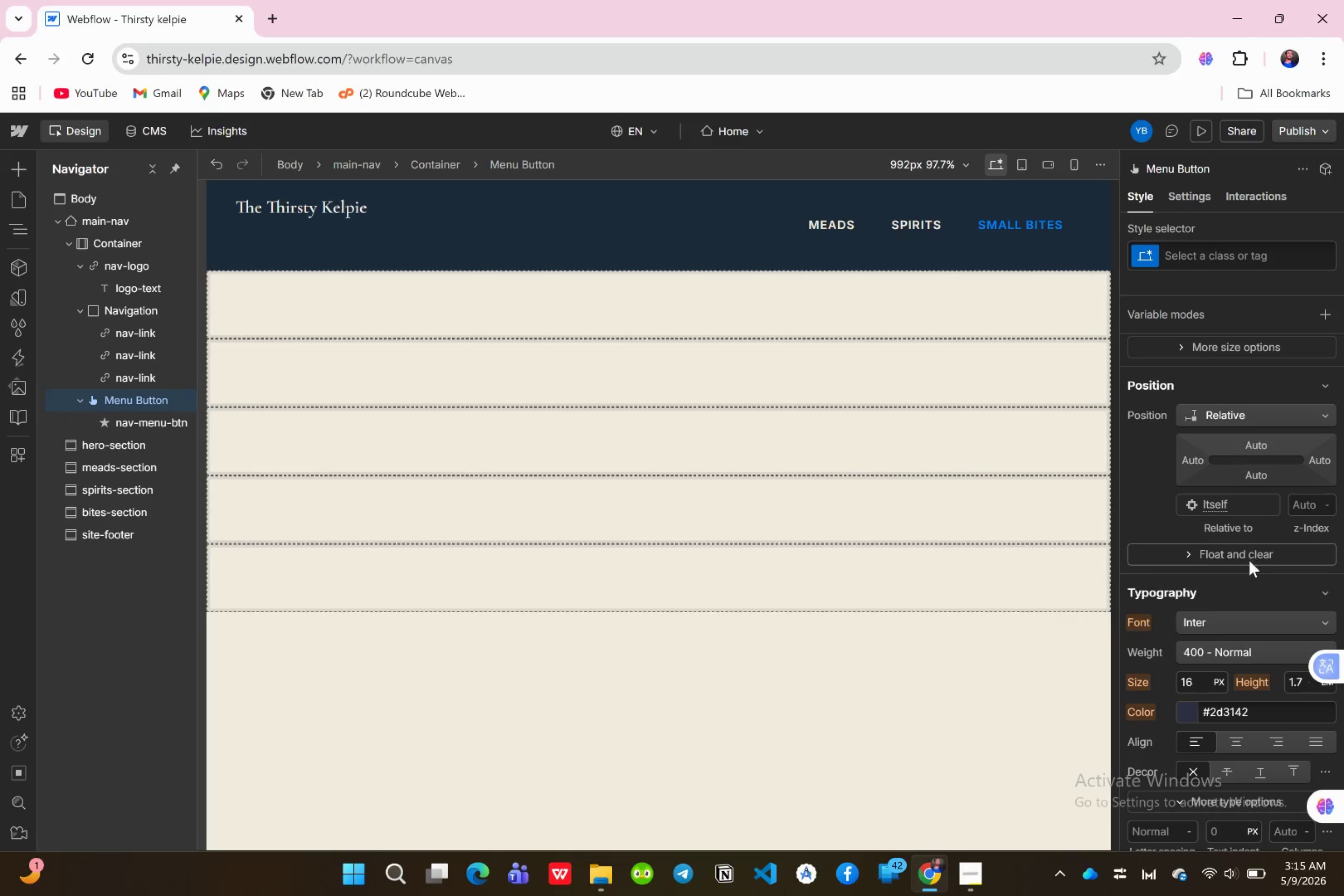 
scroll: coordinate [1254, 612], scroll_direction: down, amount: 9.0
 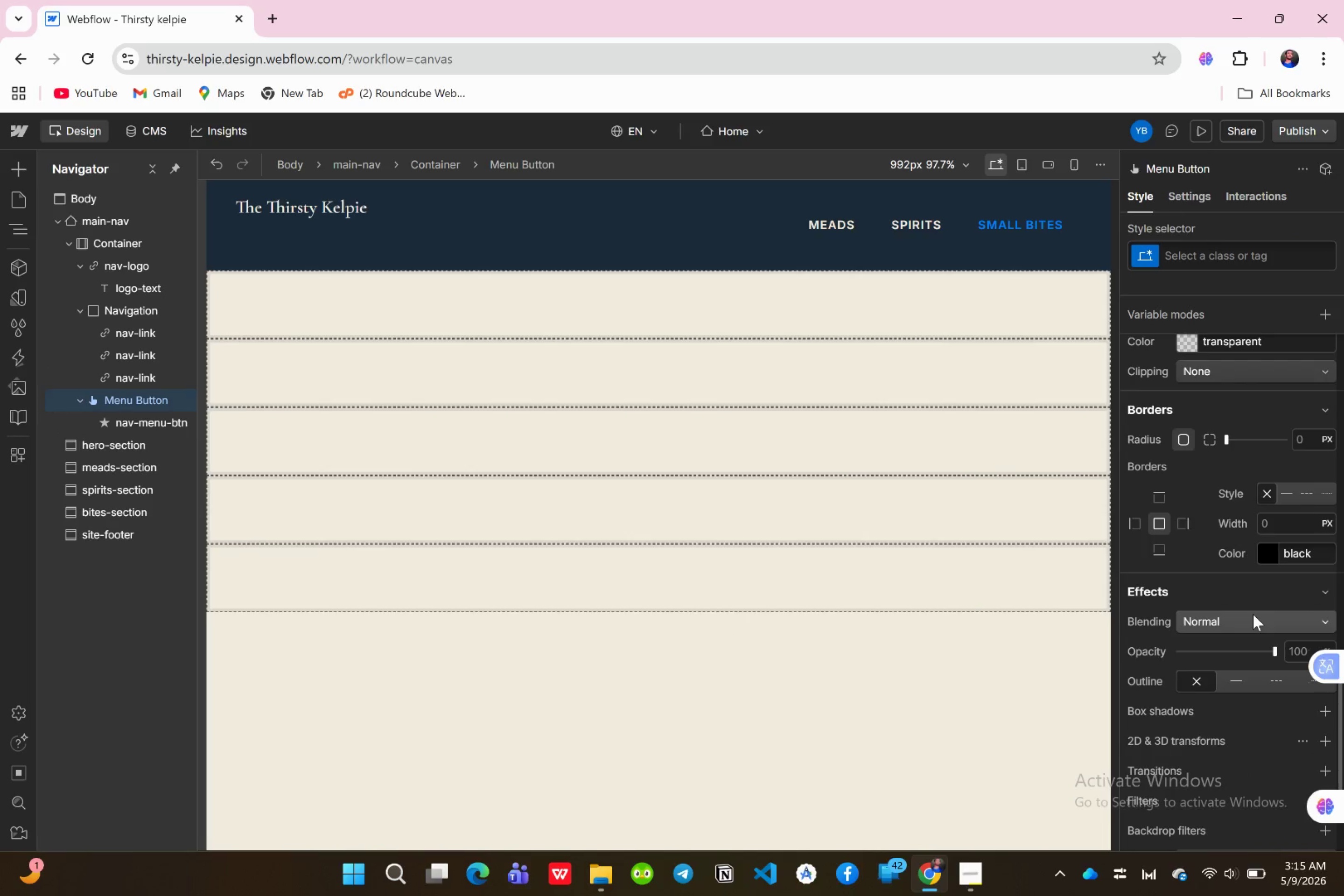 
scroll: coordinate [1253, 614], scroll_direction: up, amount: 2.0
 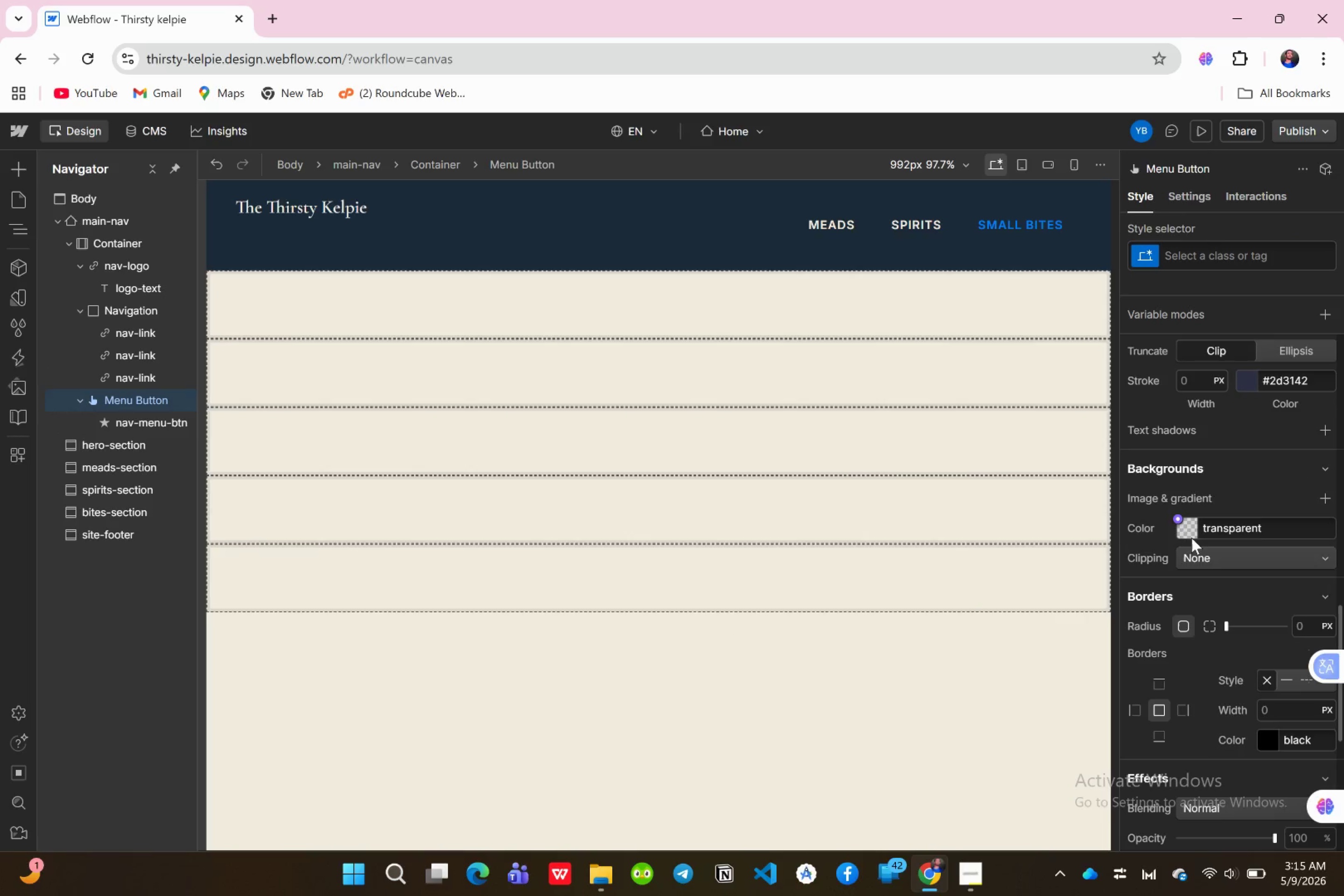 
left_click([1186, 532])
 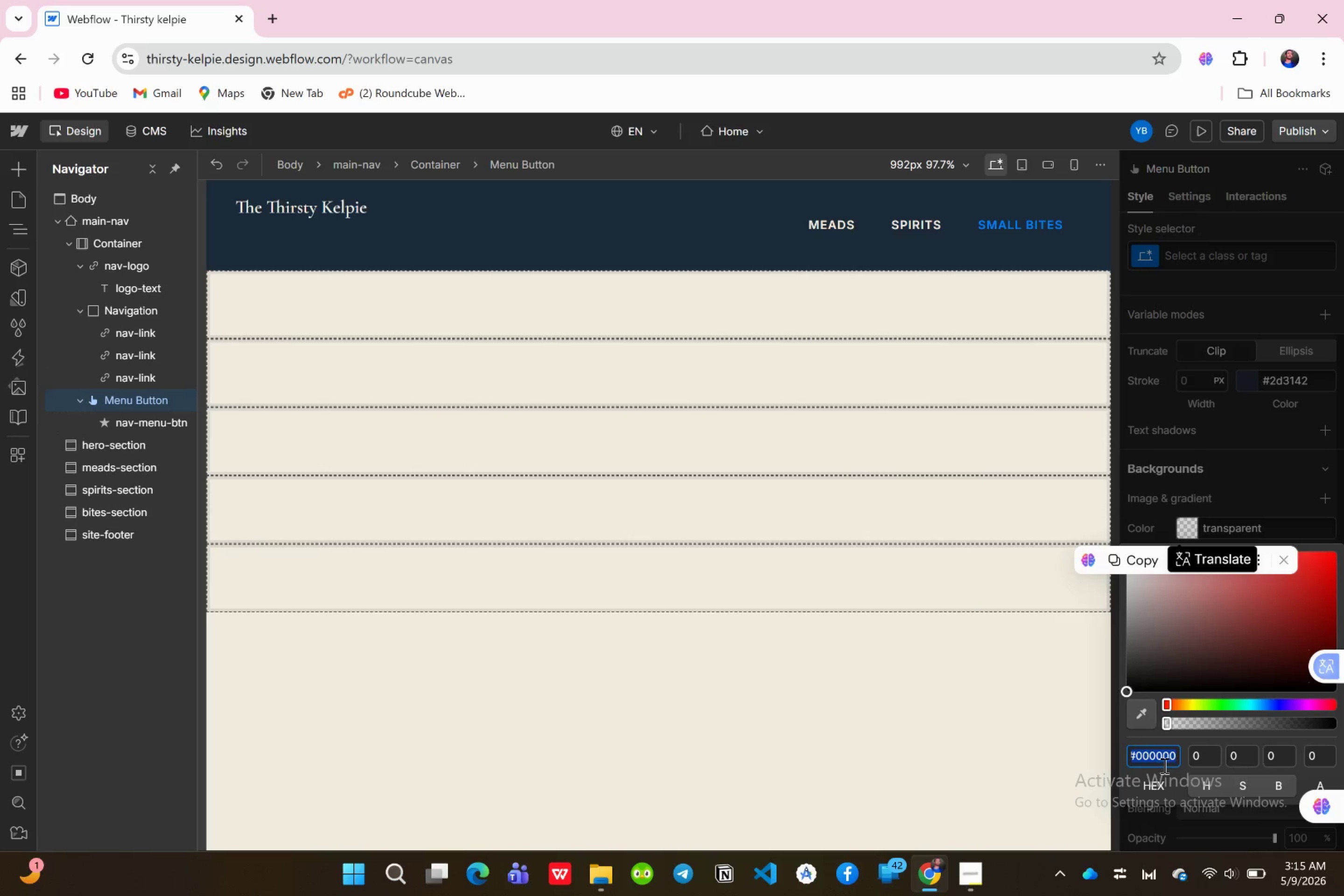 
left_click([1176, 760])
 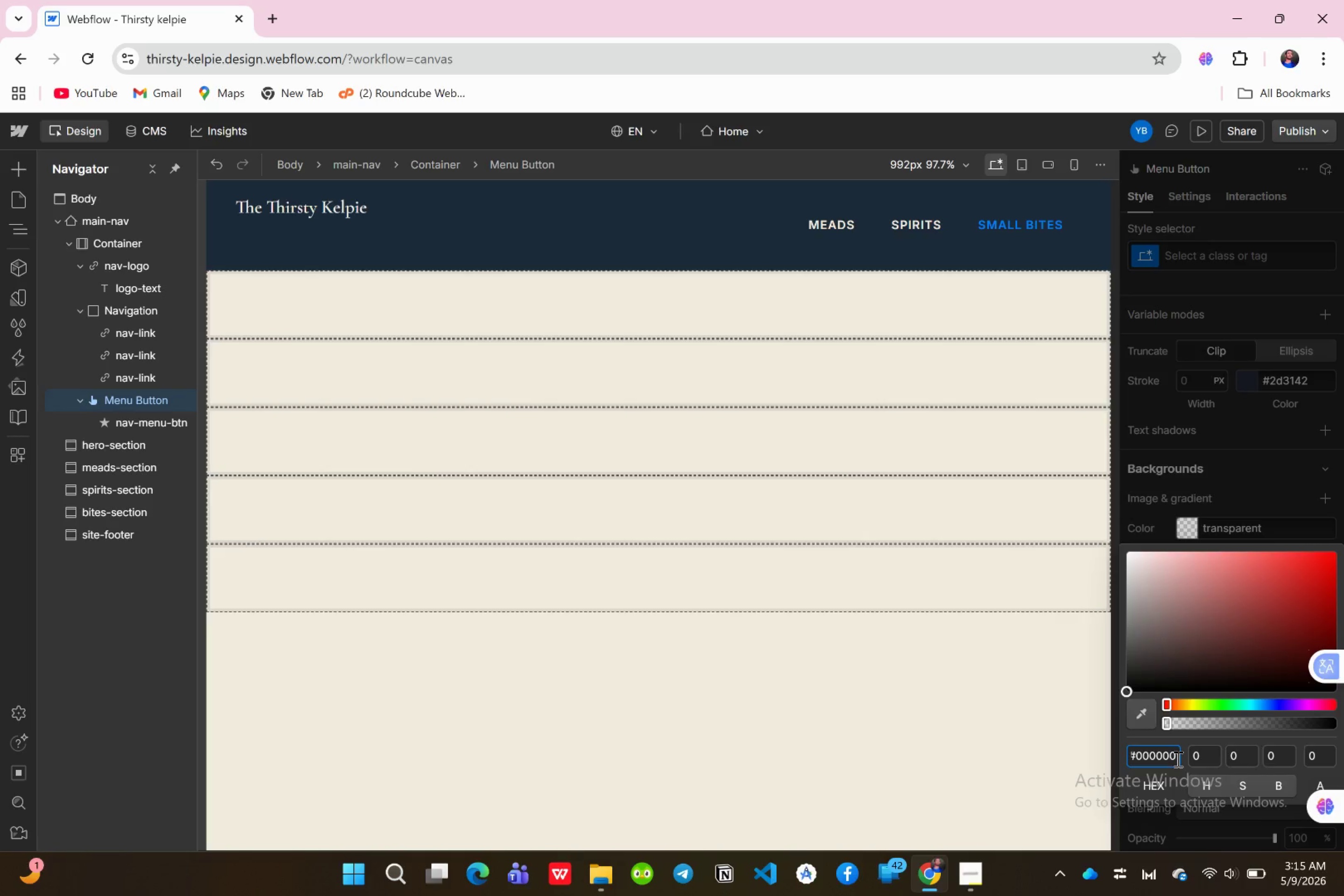 
key(Control+A)
 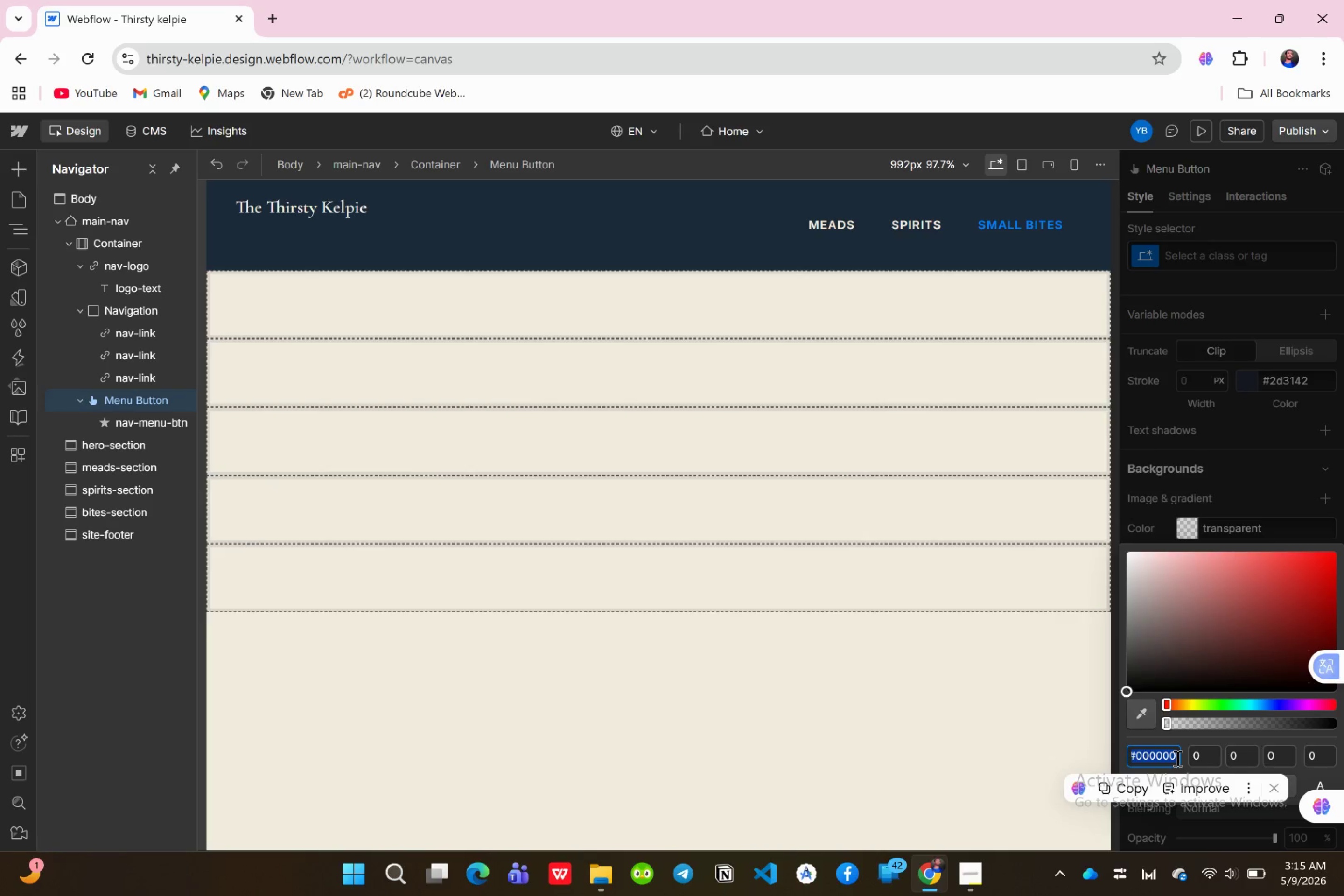 
key(Shift+3)
 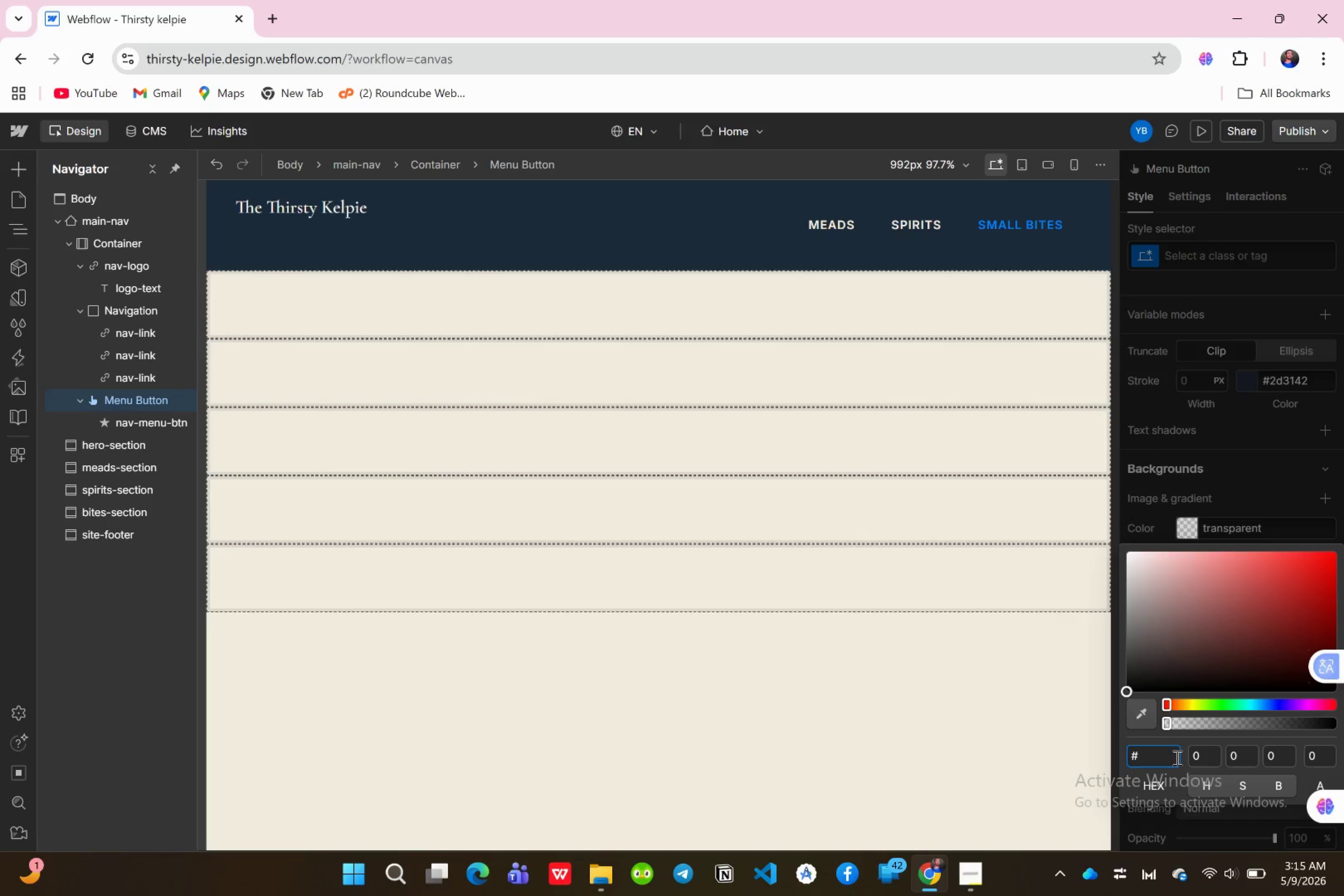 
wait(5.02)
 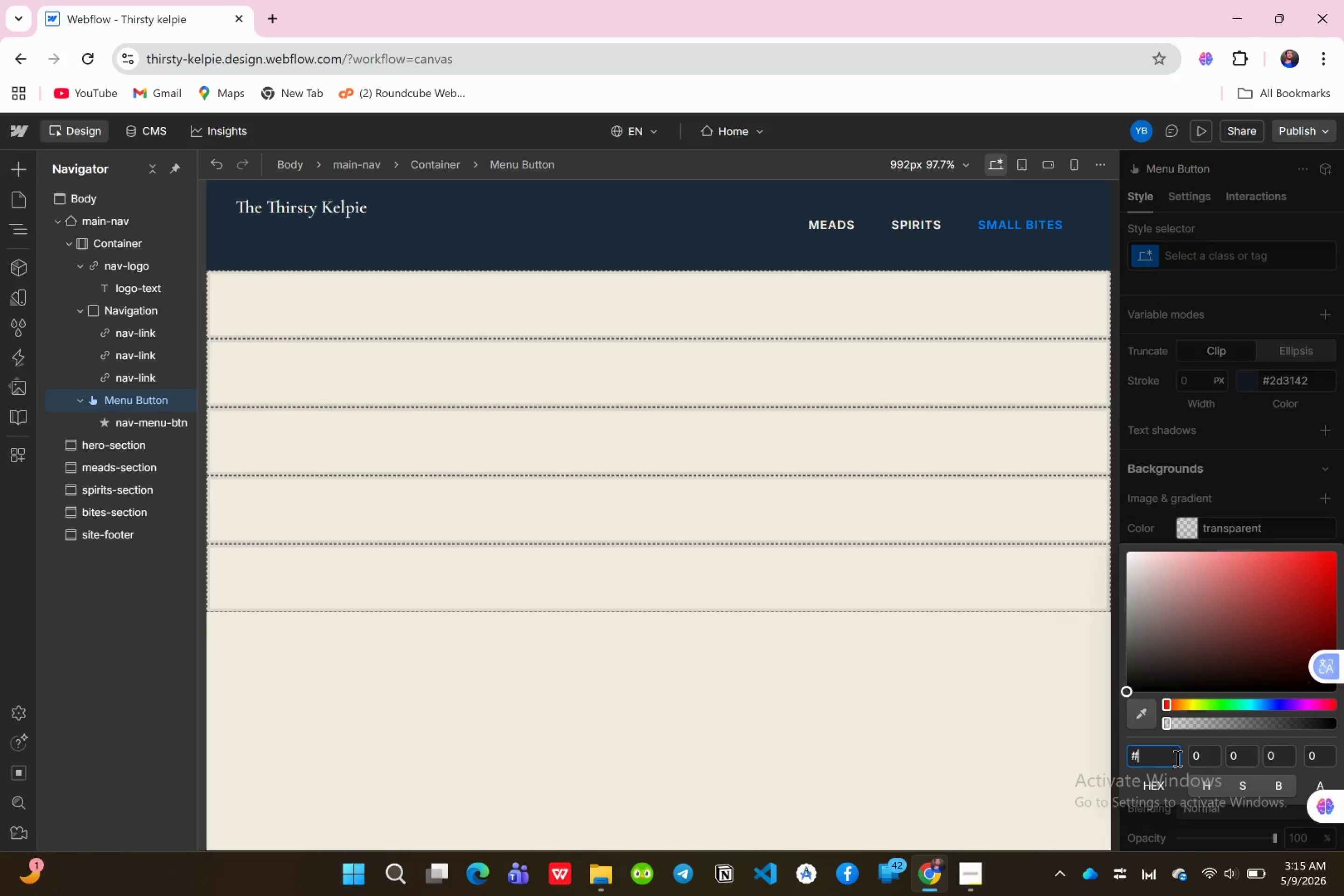 
type(1c2b3a)
 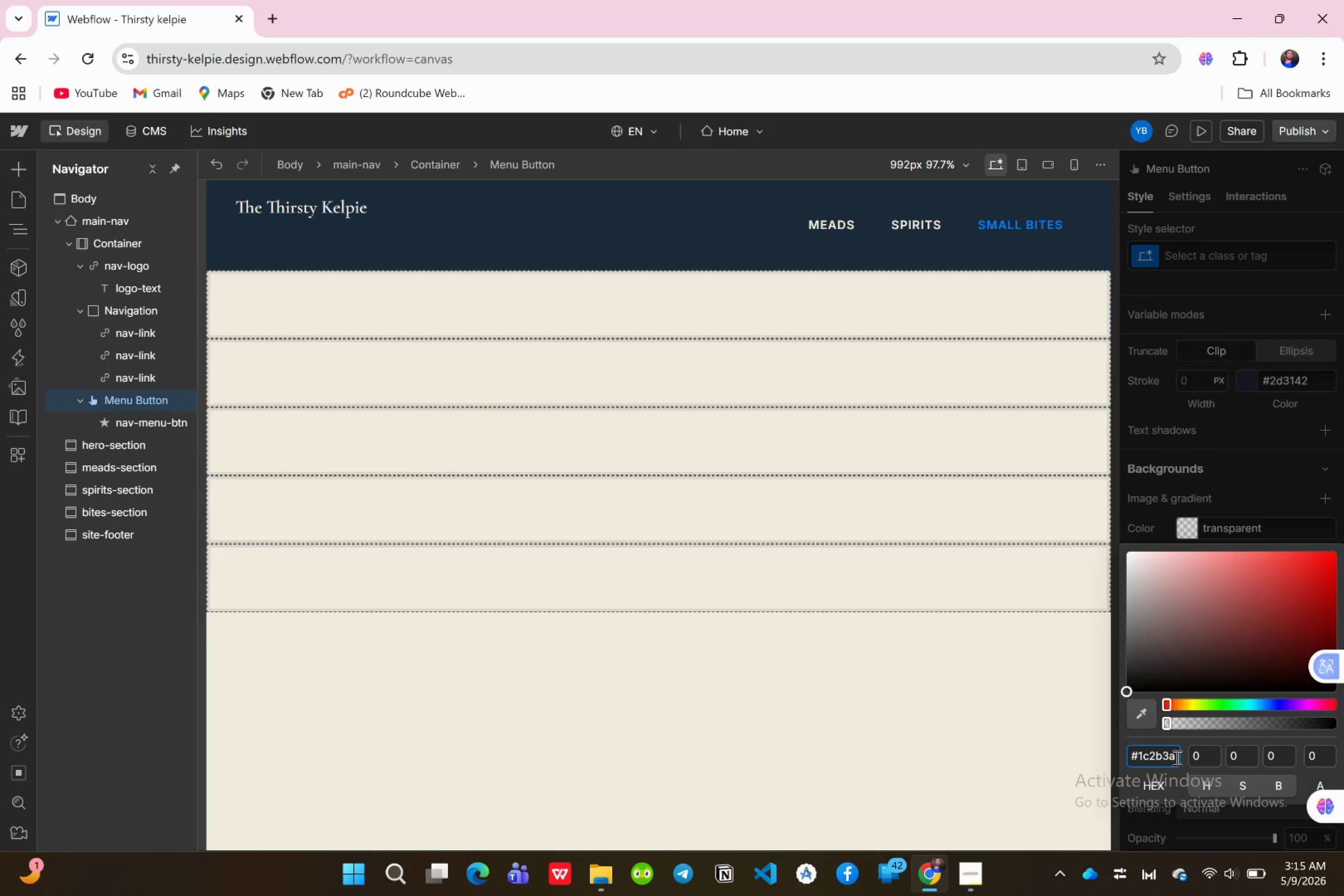 
key(Enter)
 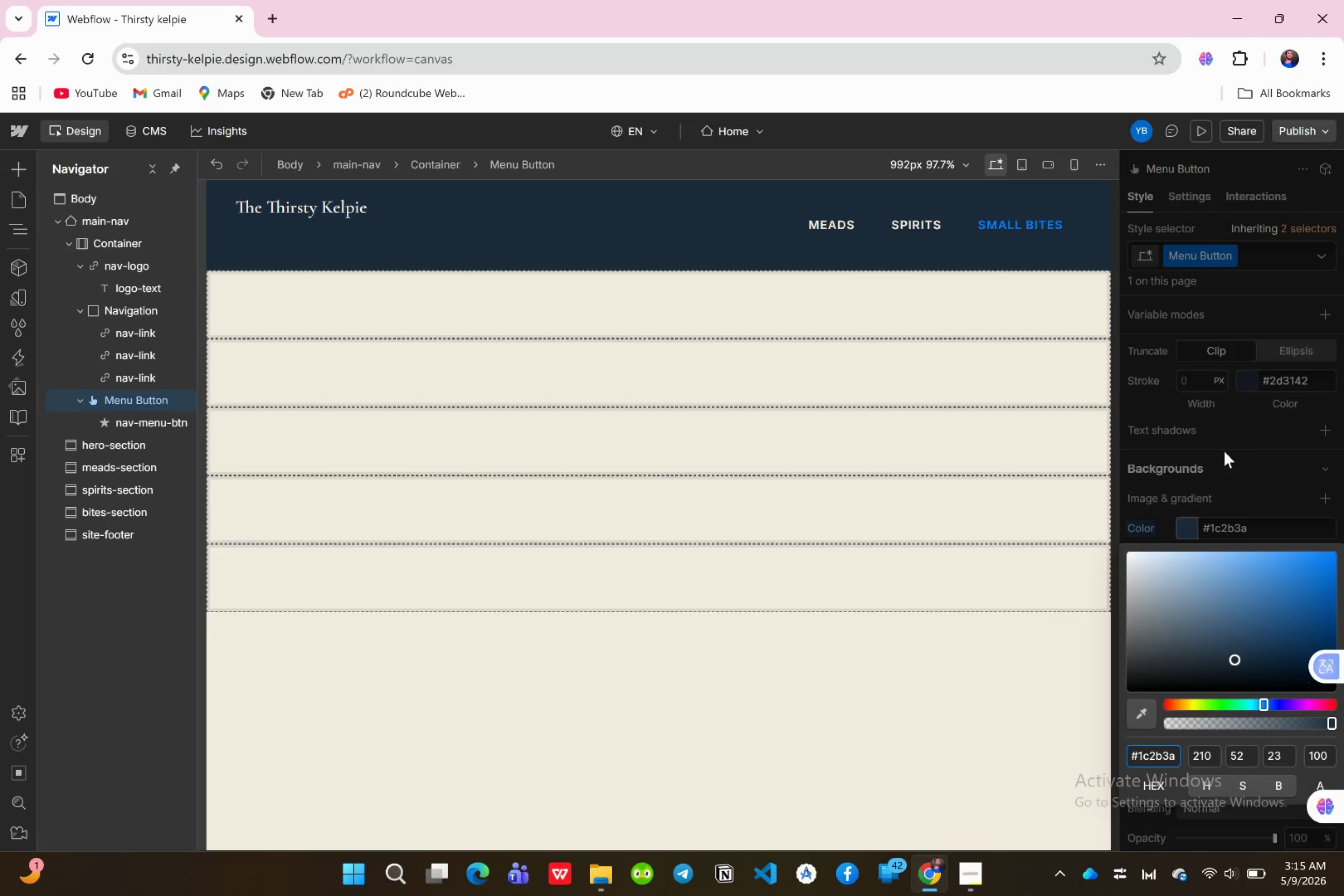 
left_click([1240, 463])
 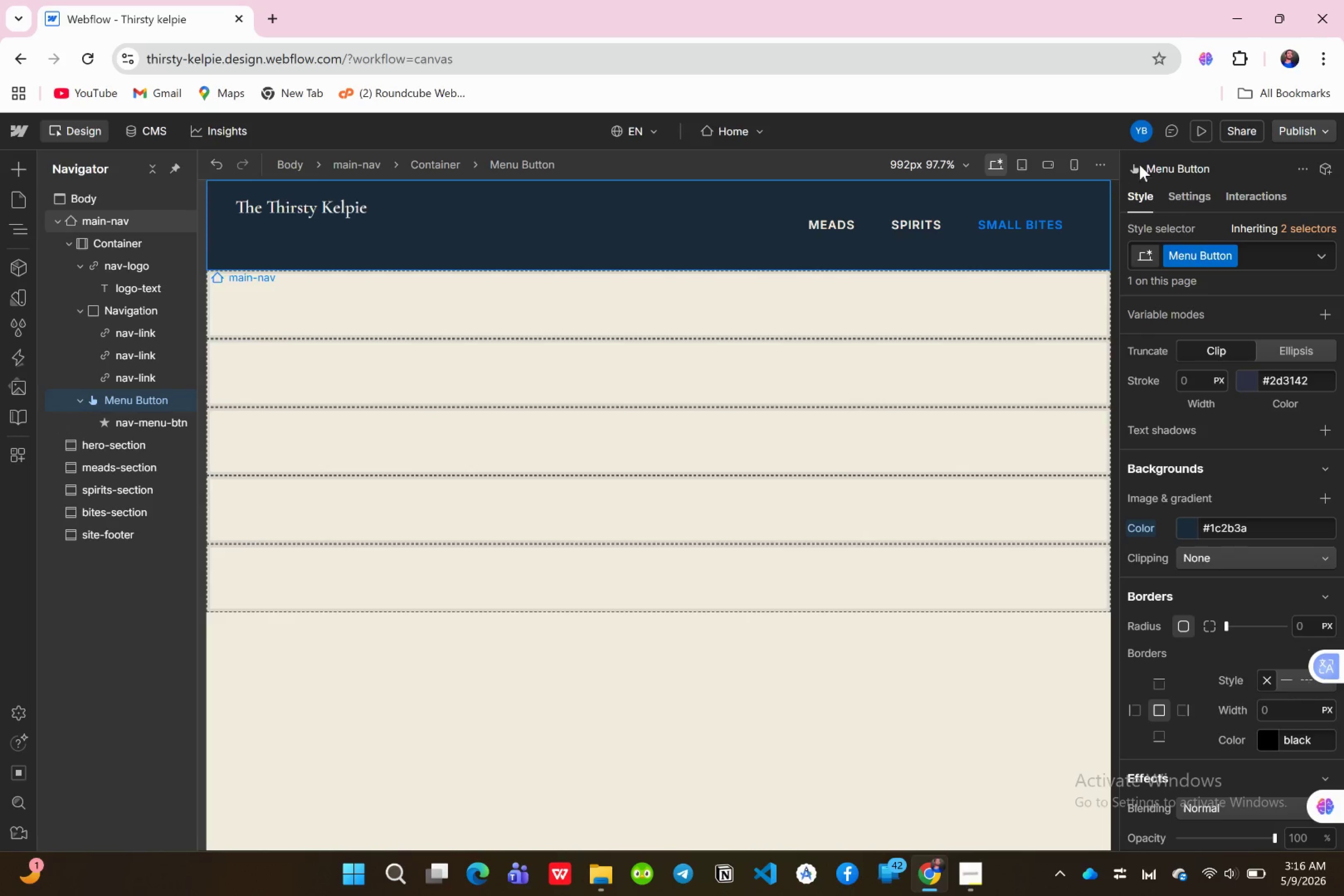 
left_click([1028, 173])
 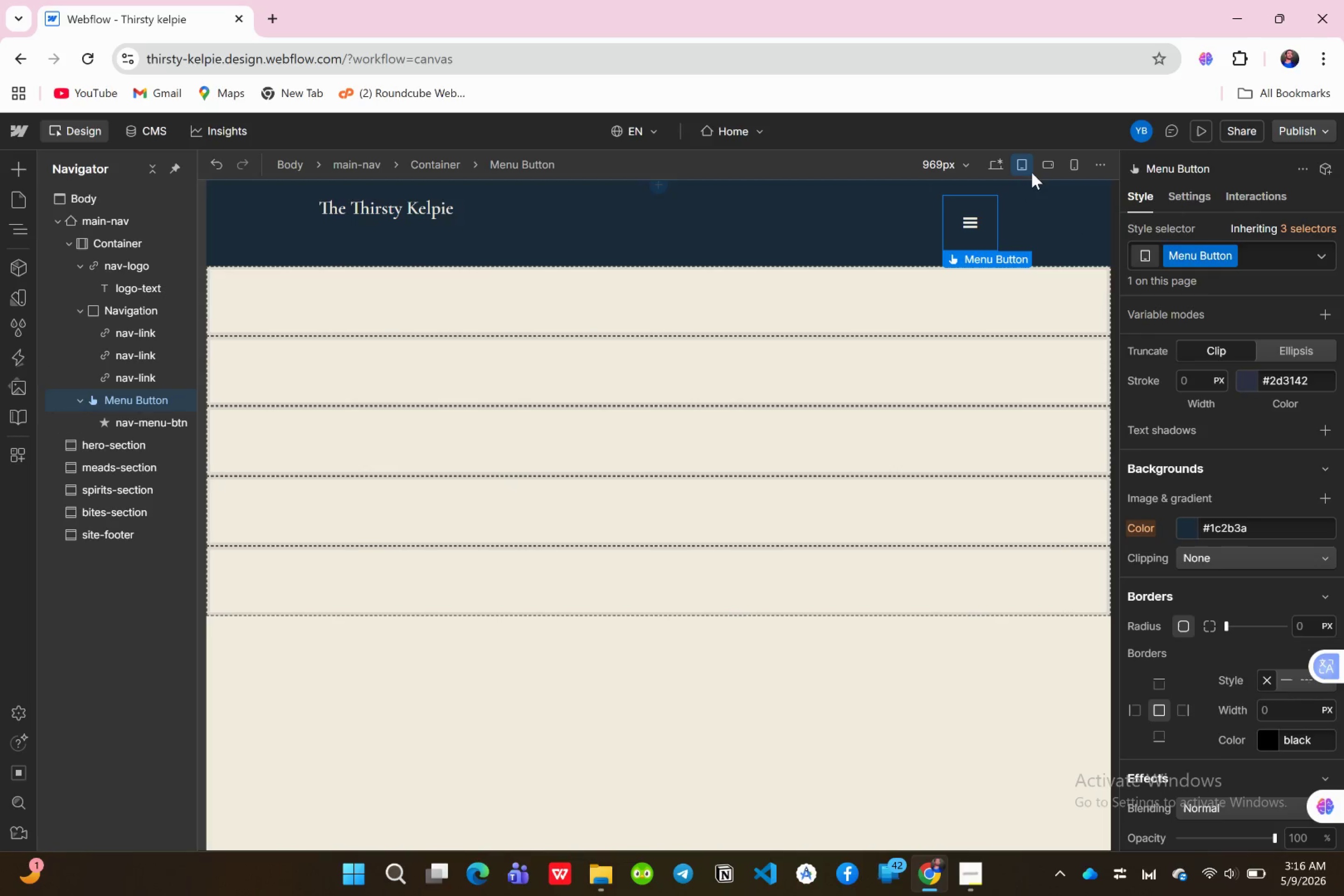 
mouse_move([1041, 188])
 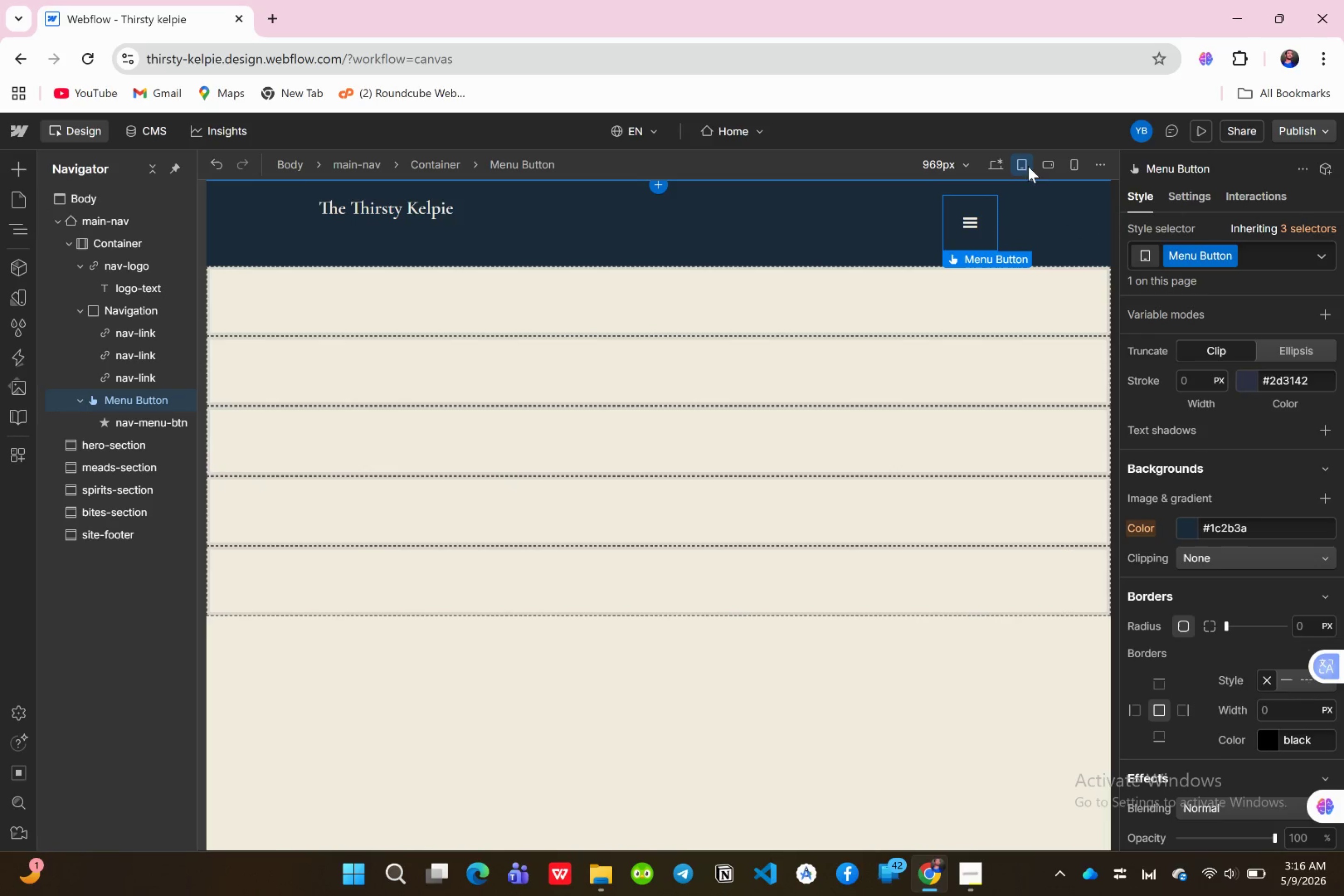 
left_click([1041, 161])
 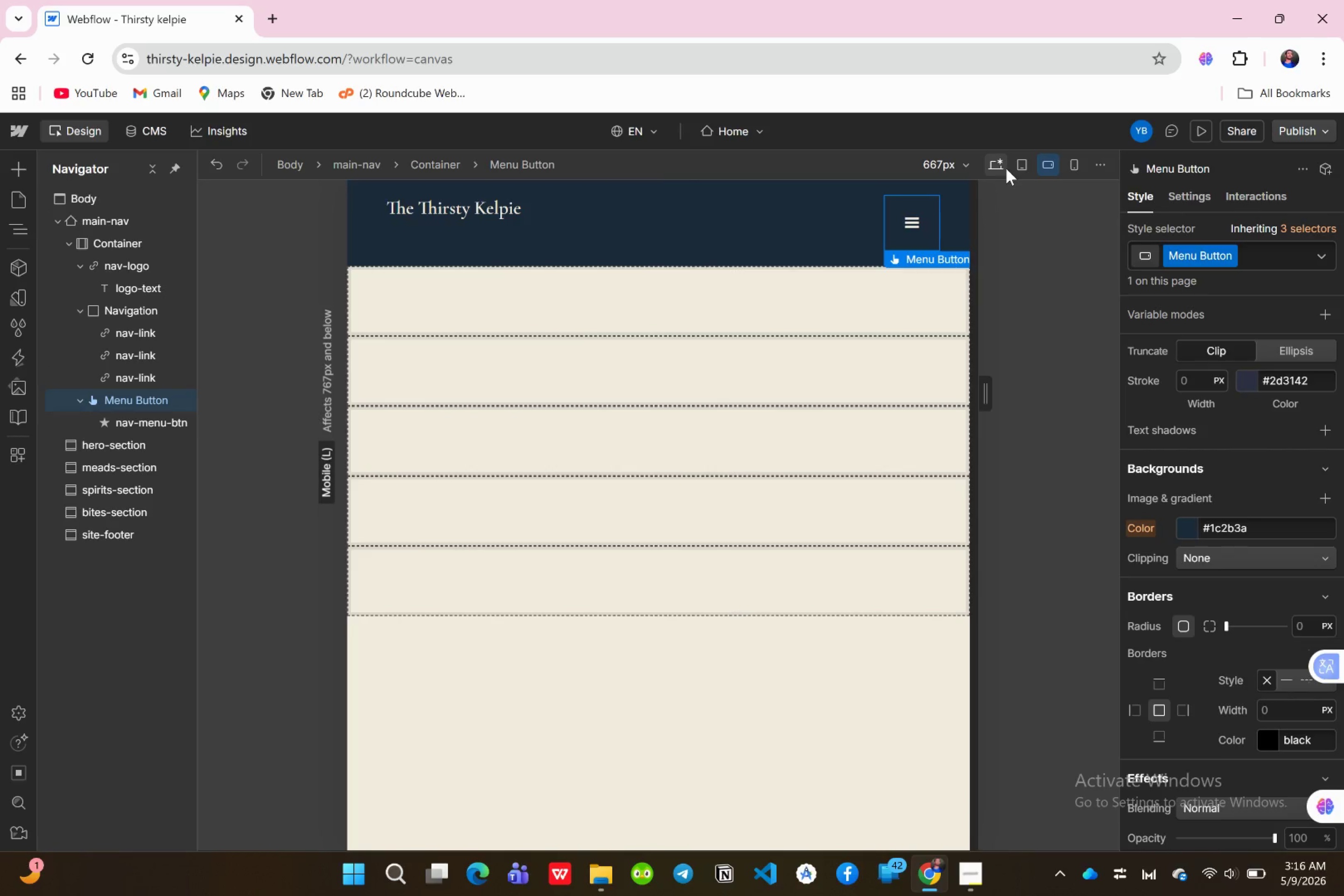 
left_click([1007, 168])
 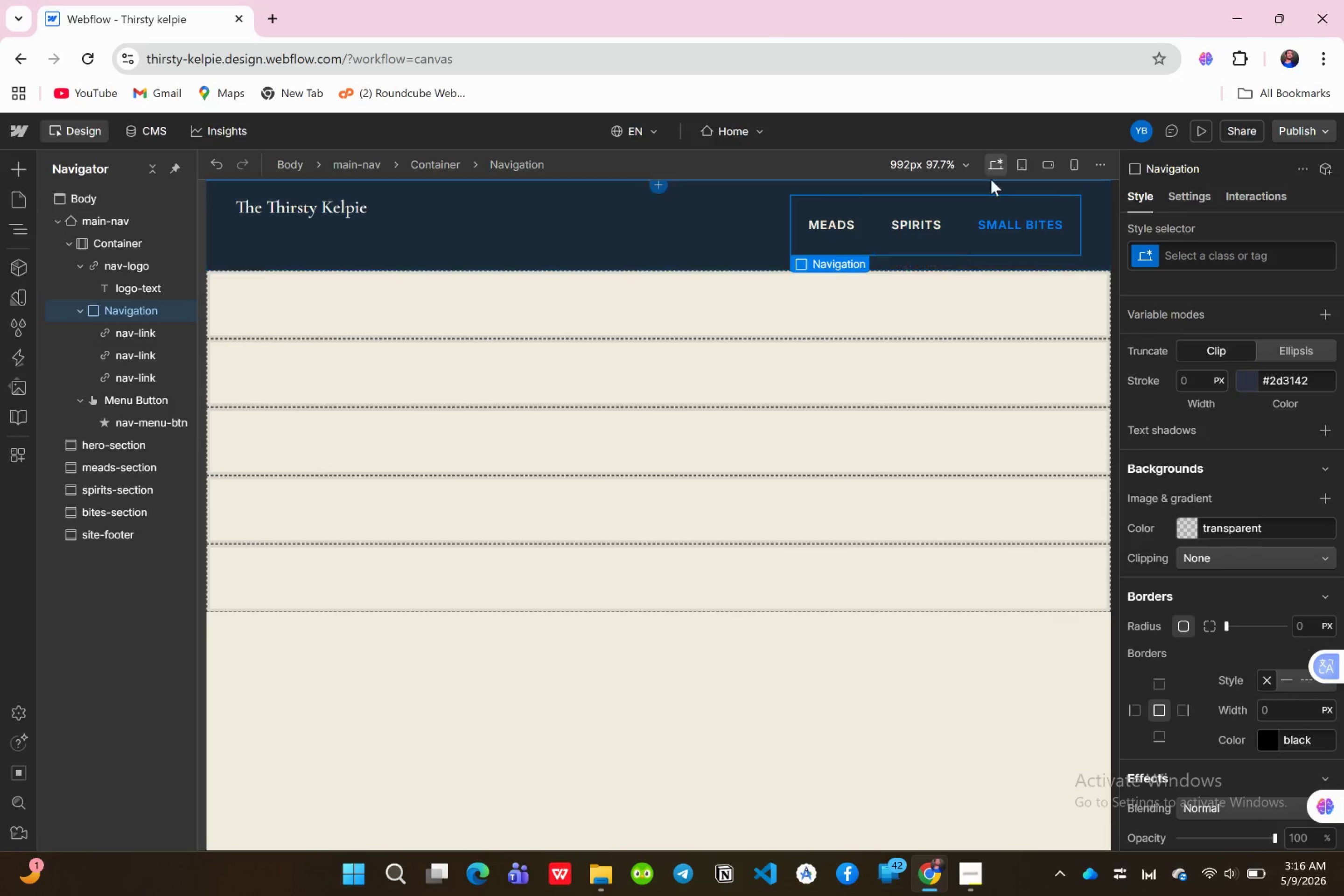 
scroll: coordinate [1238, 555], scroll_direction: down, amount: 1.0
 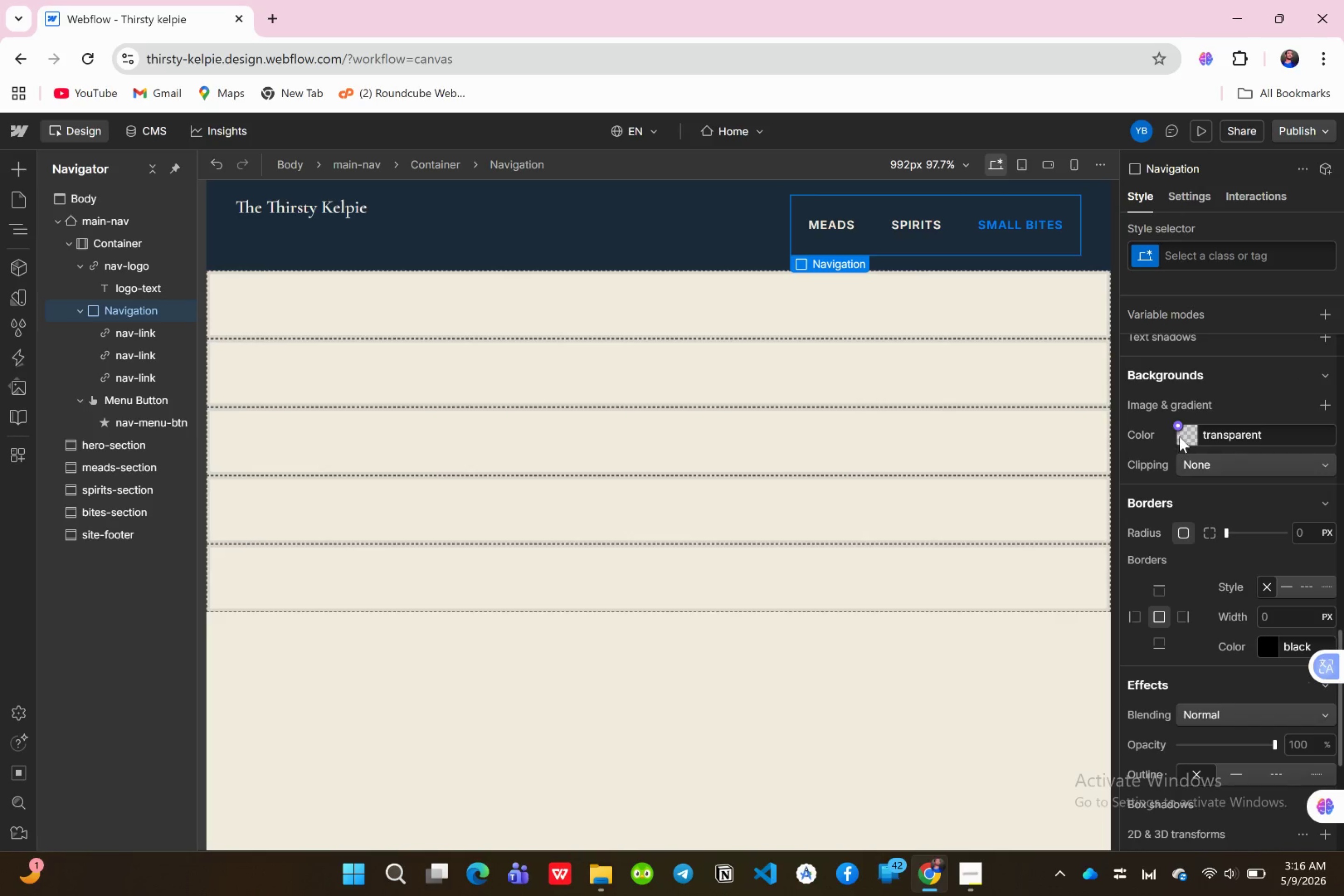 
left_click([1187, 433])
 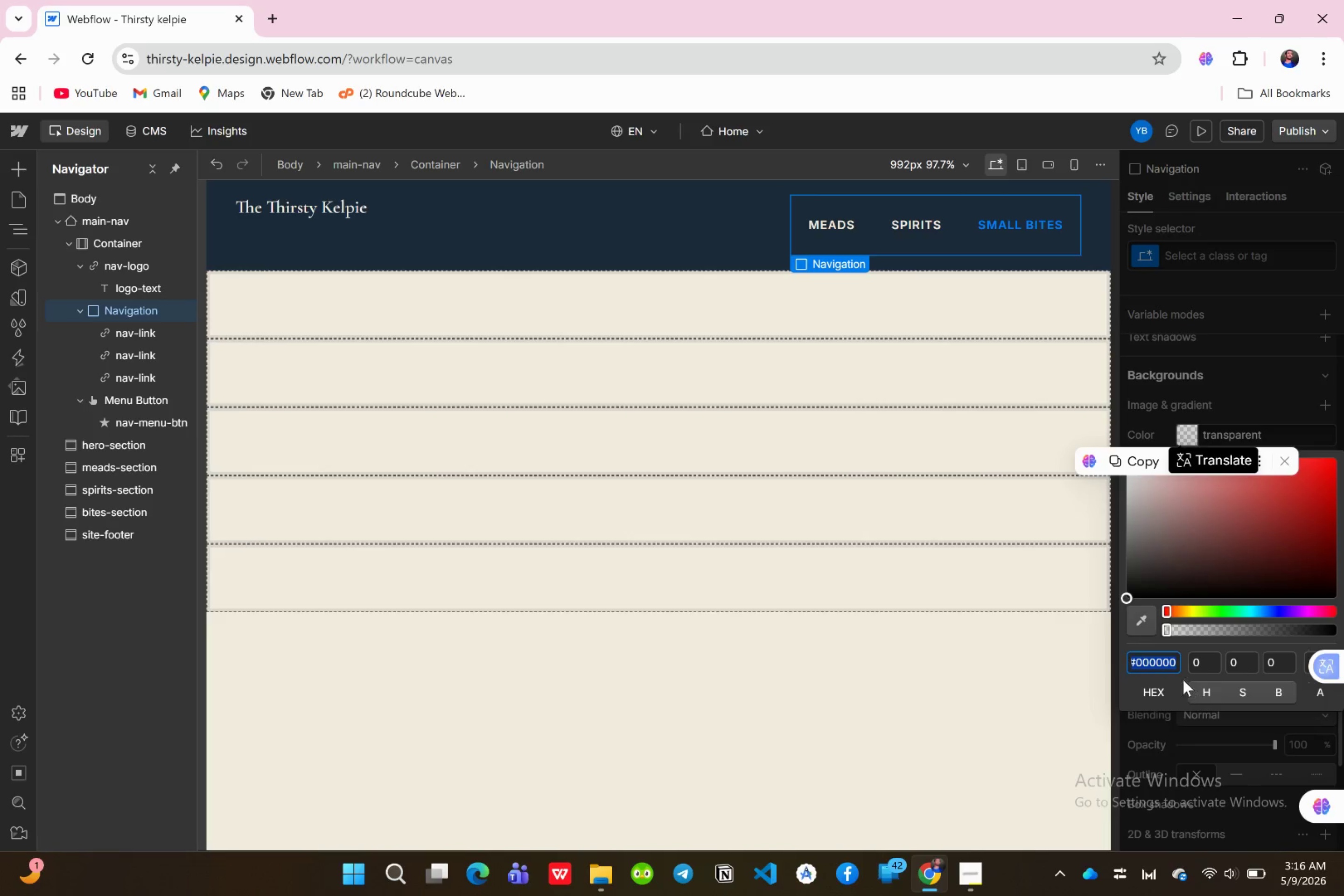 
left_click([1172, 663])
 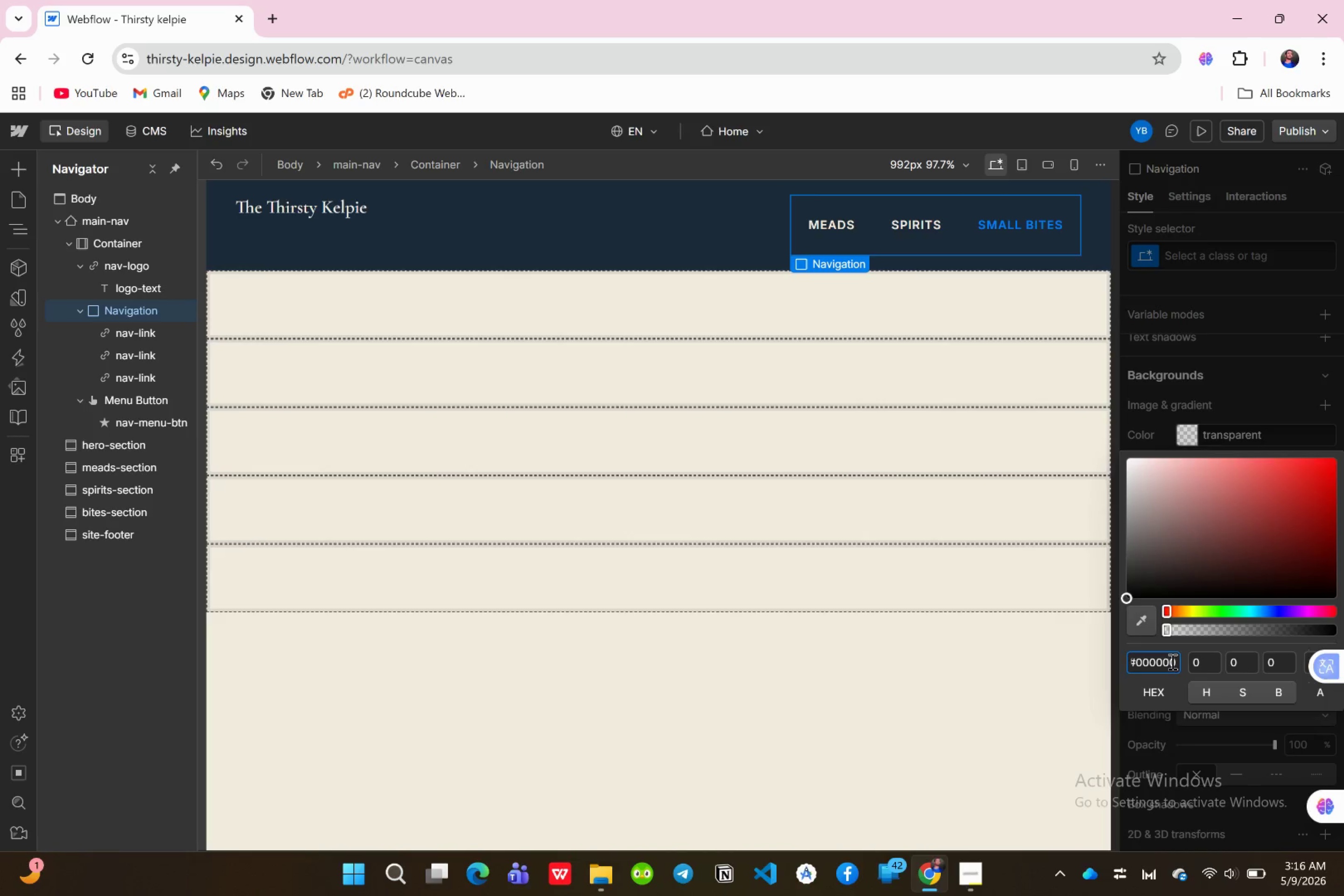 
key(Control+A)
 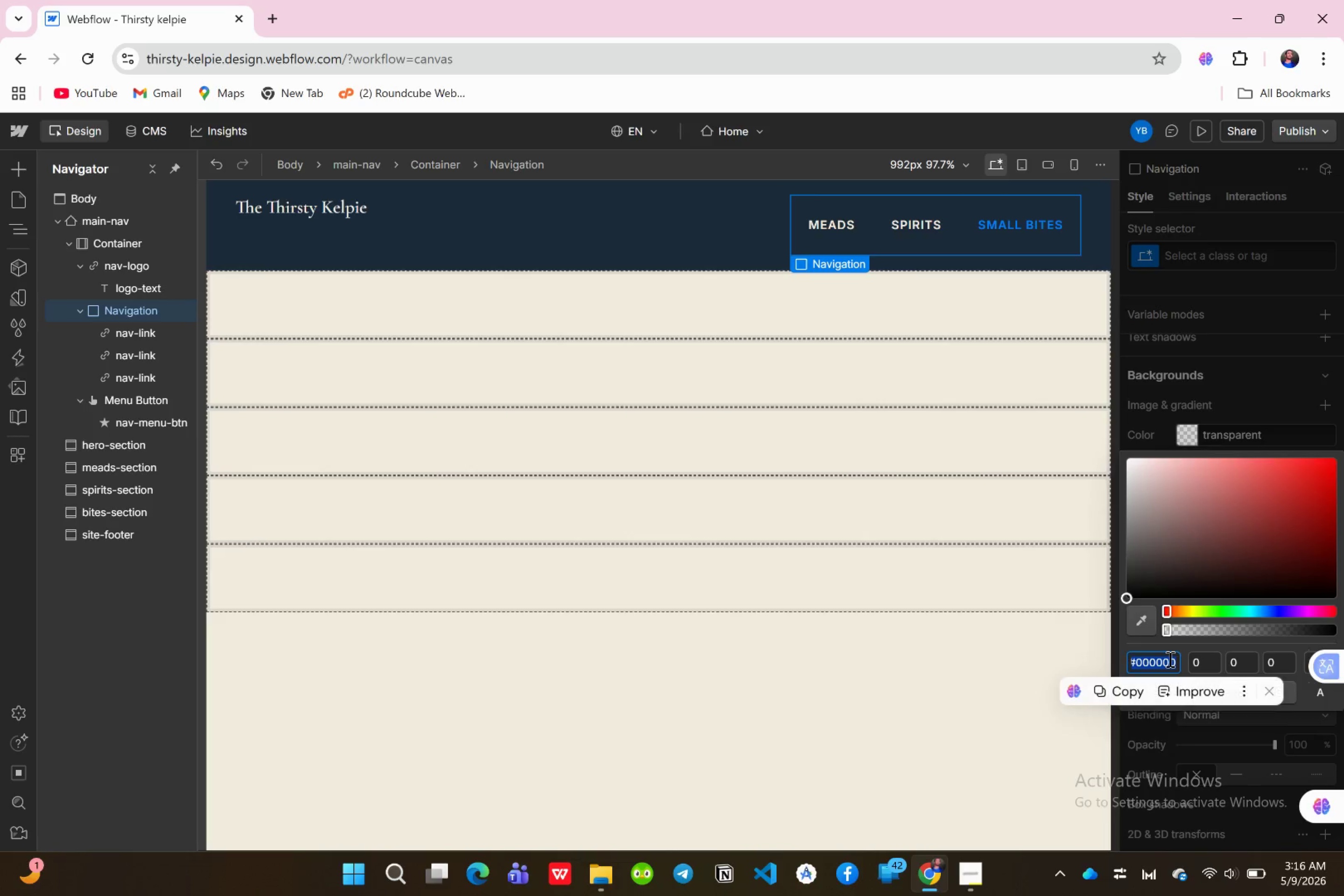 
key(Shift+3)
 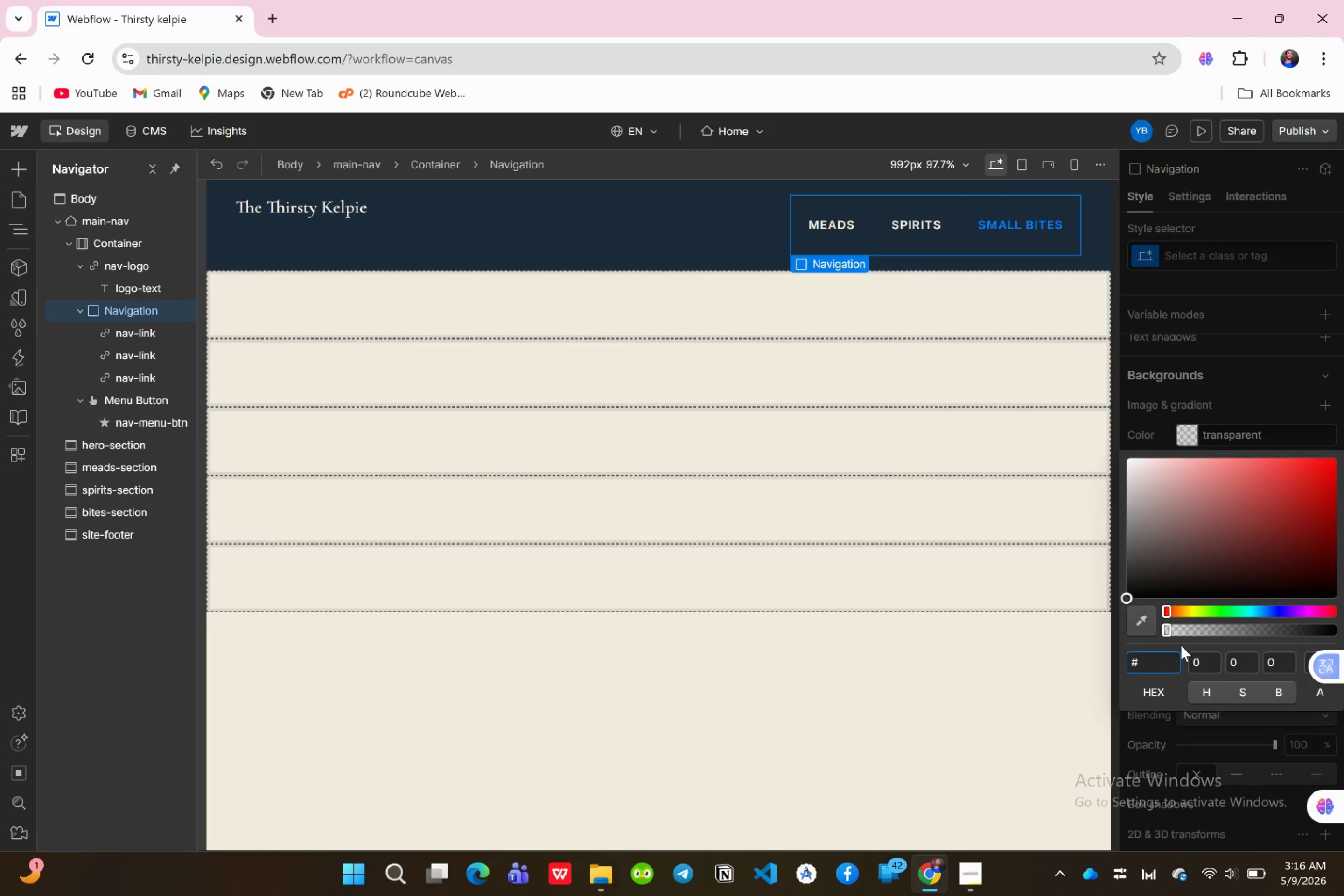 
type(1c)
 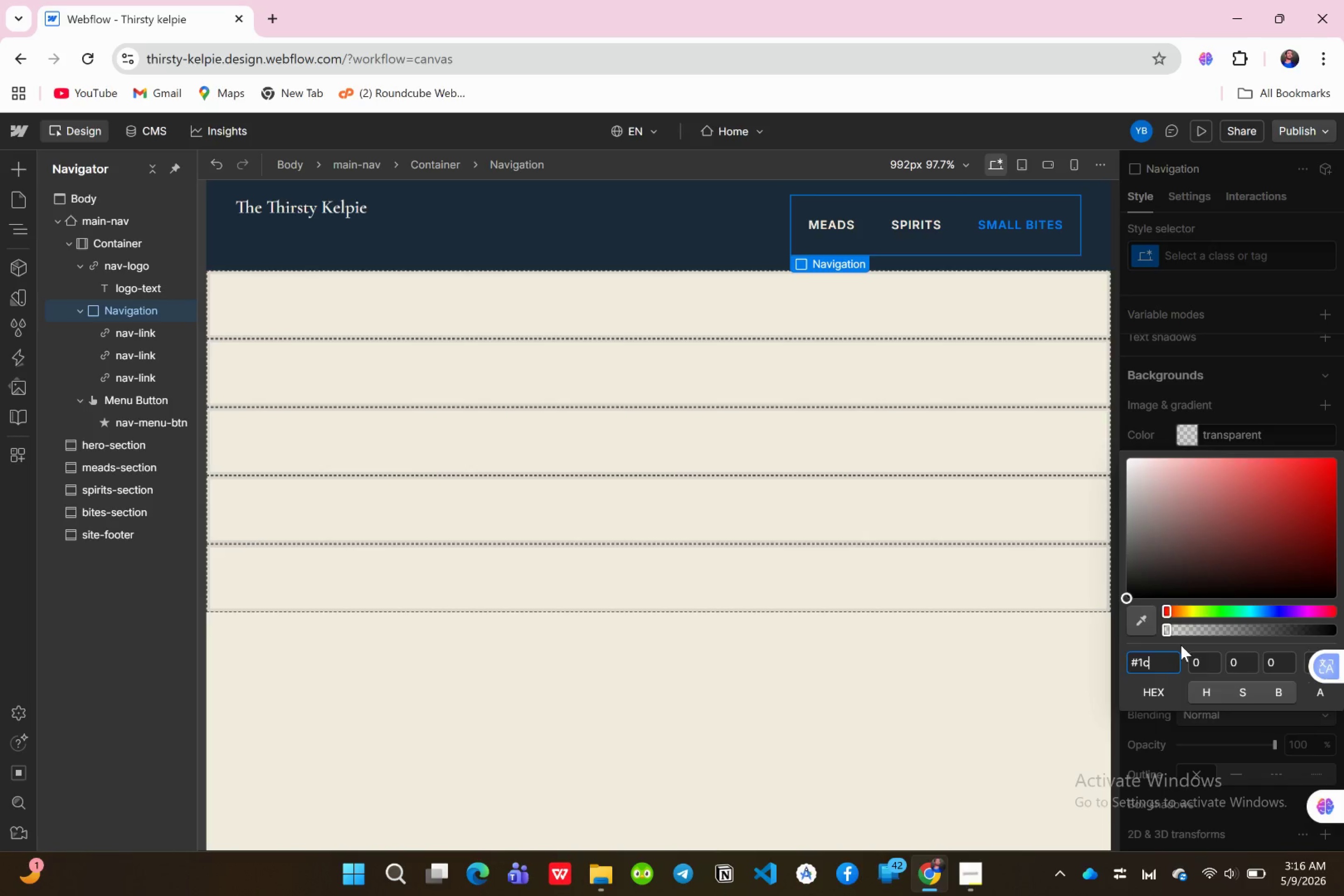 
type(2b3a)
 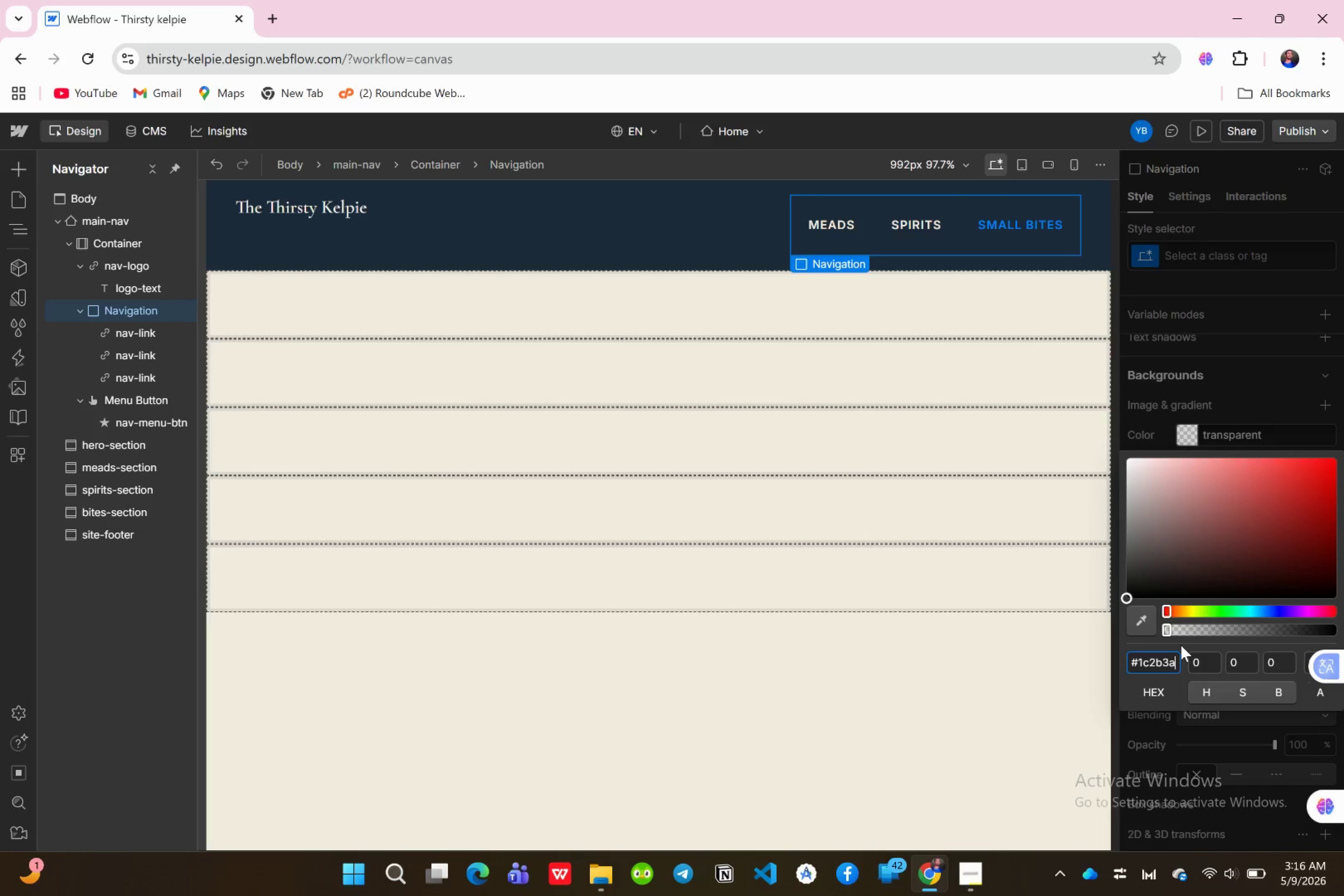 
key(Enter)
 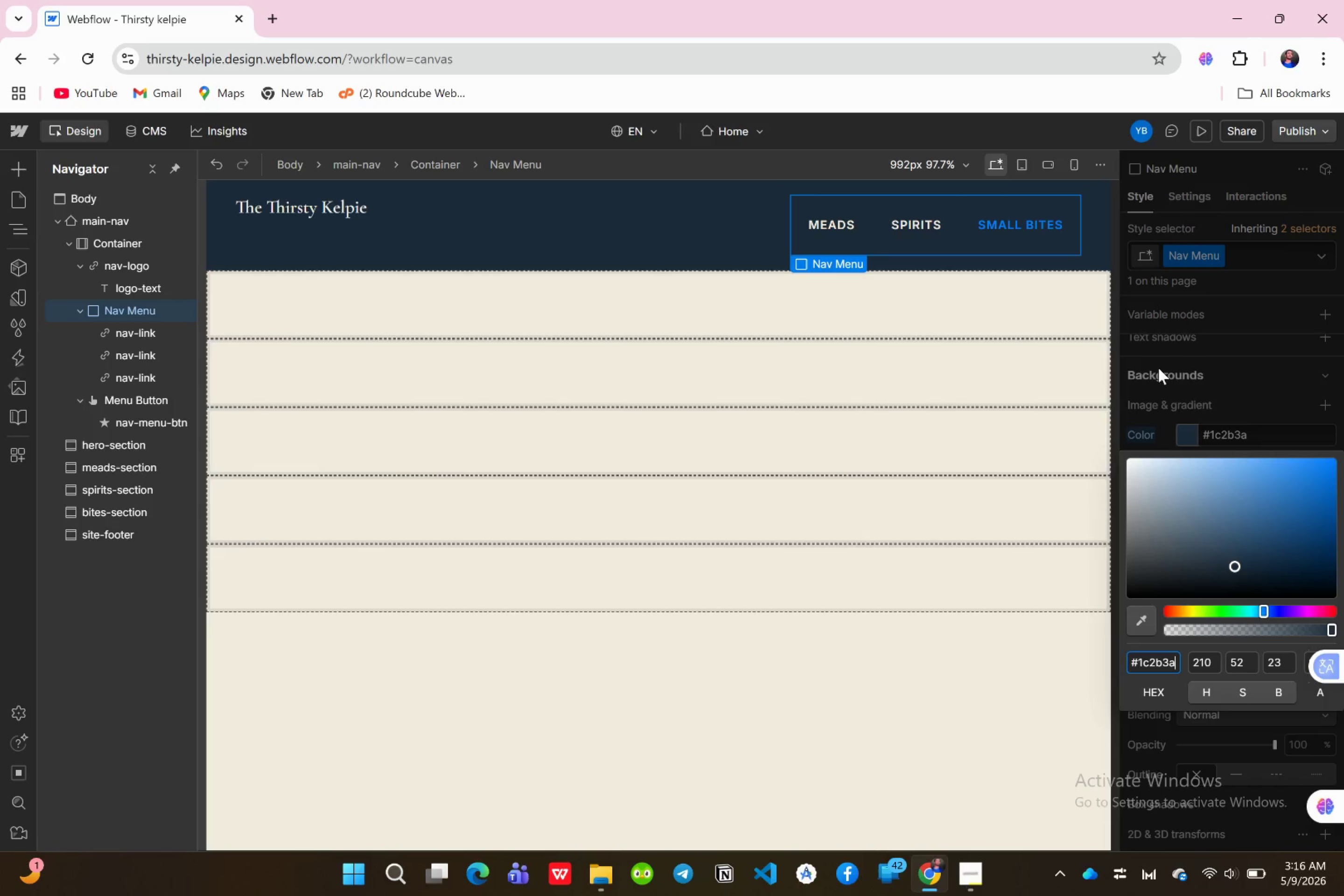 
left_click([1225, 392])
 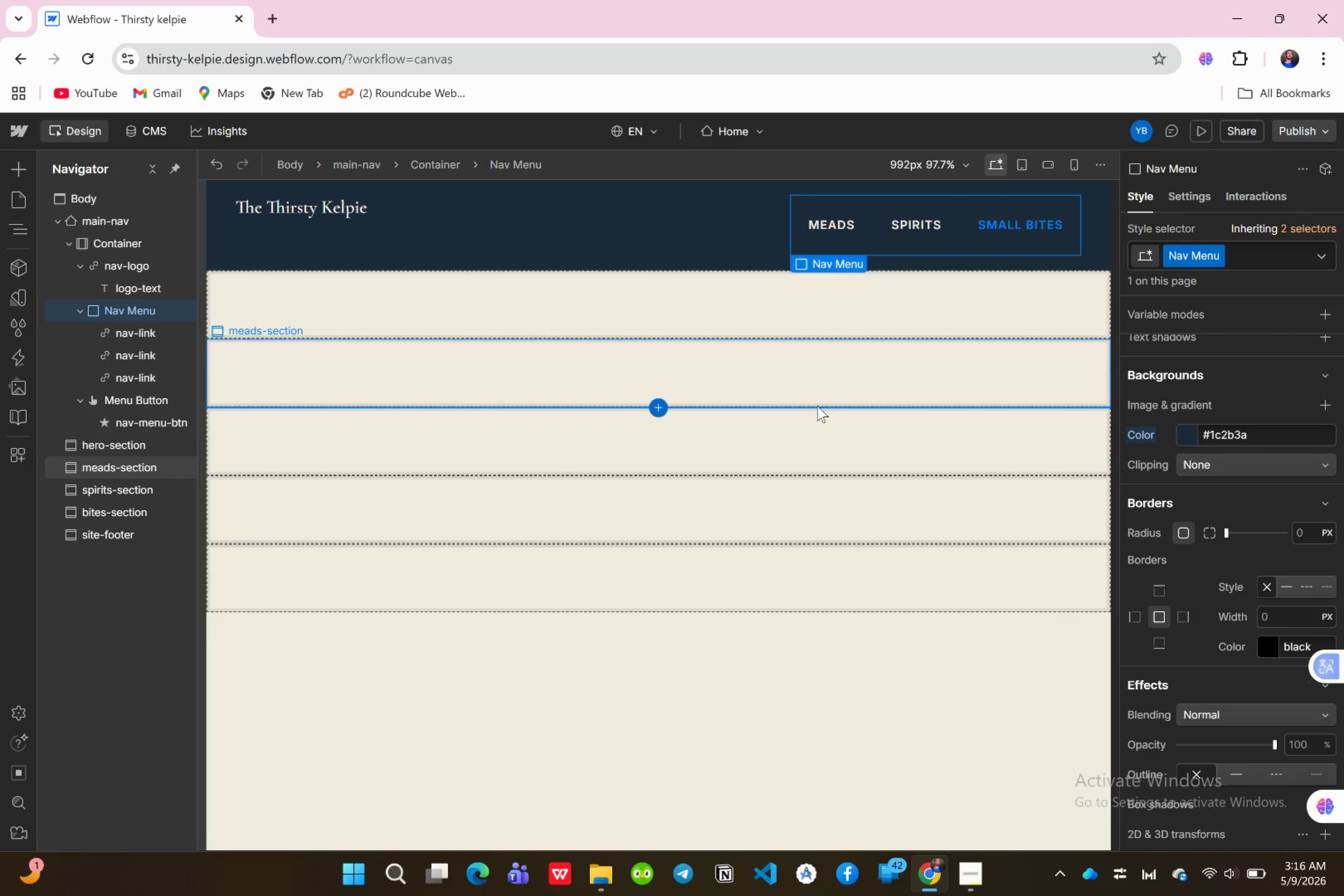 
scroll: coordinate [1267, 590], scroll_direction: up, amount: 13.0
 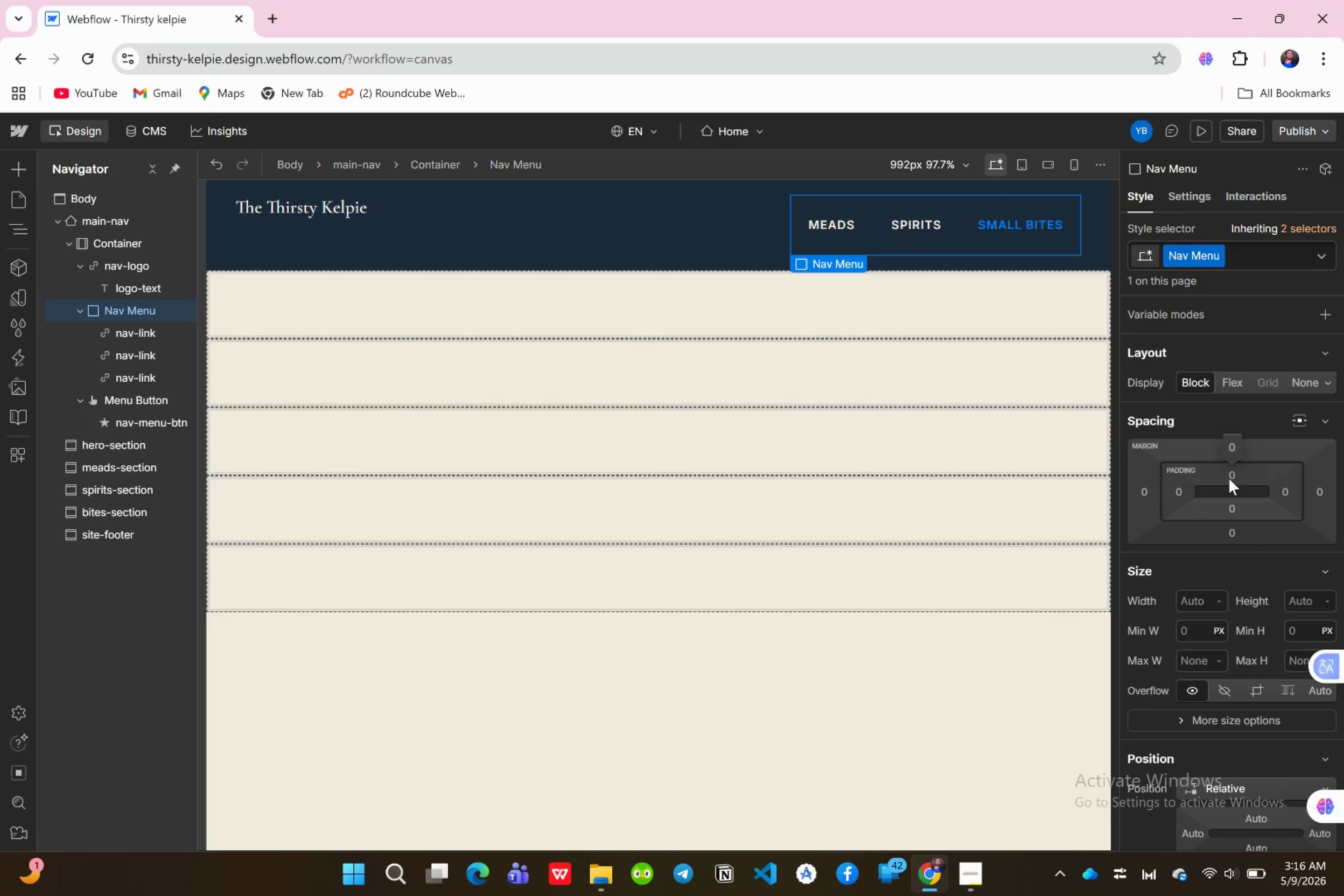 
left_click([1230, 476])
 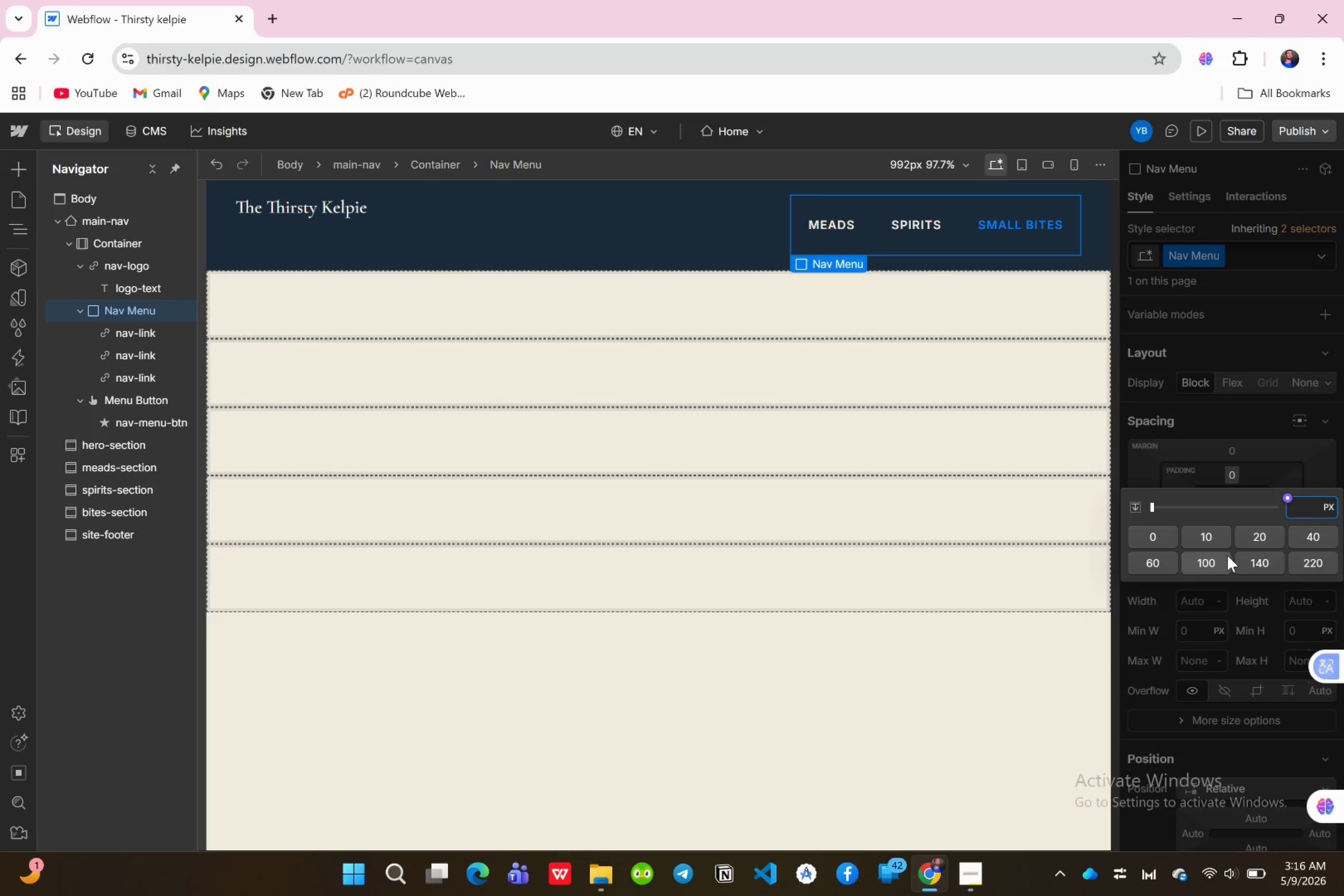 
left_click([1256, 538])
 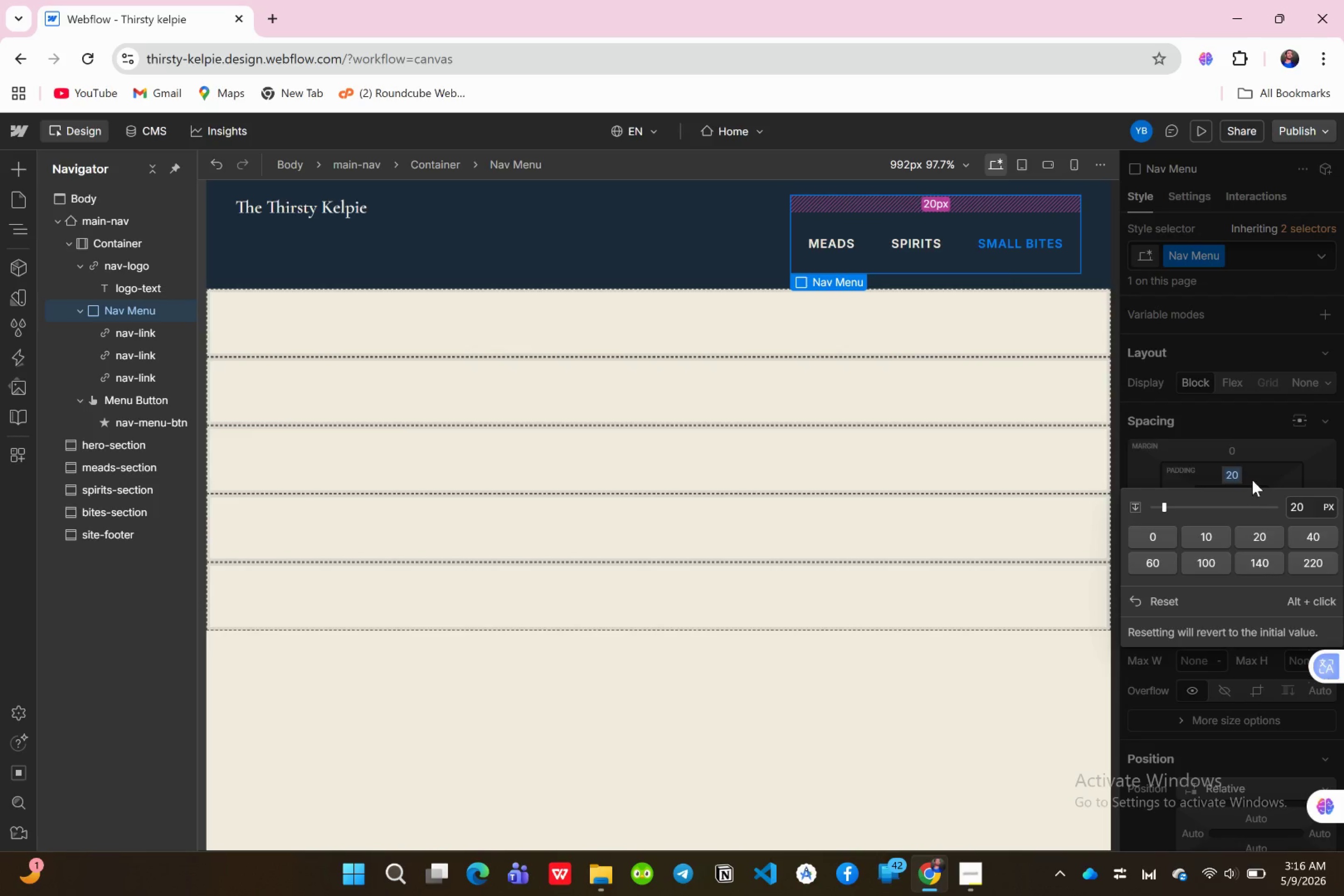 
left_click([1256, 468])
 